 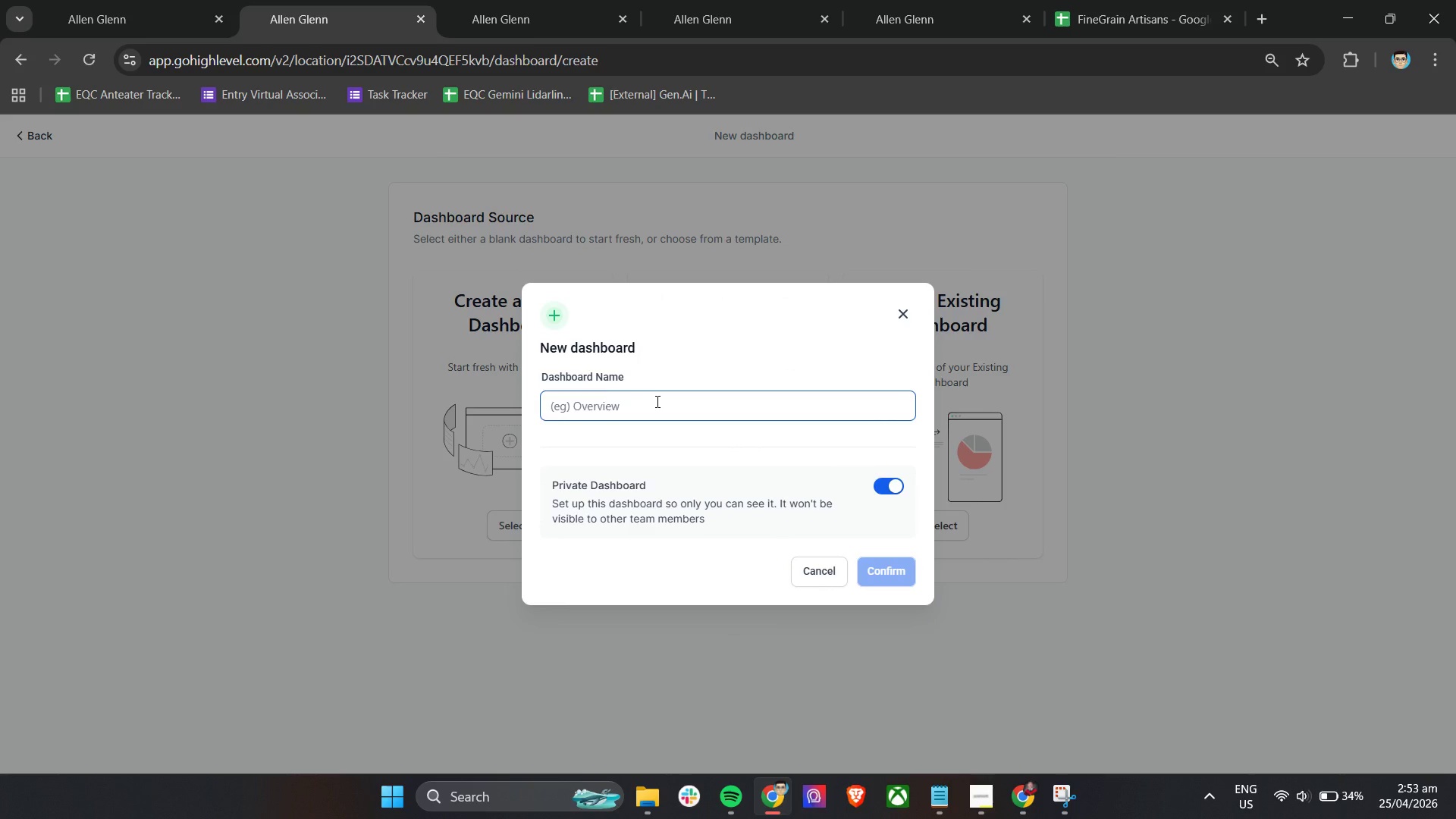 
left_click([656, 401])
 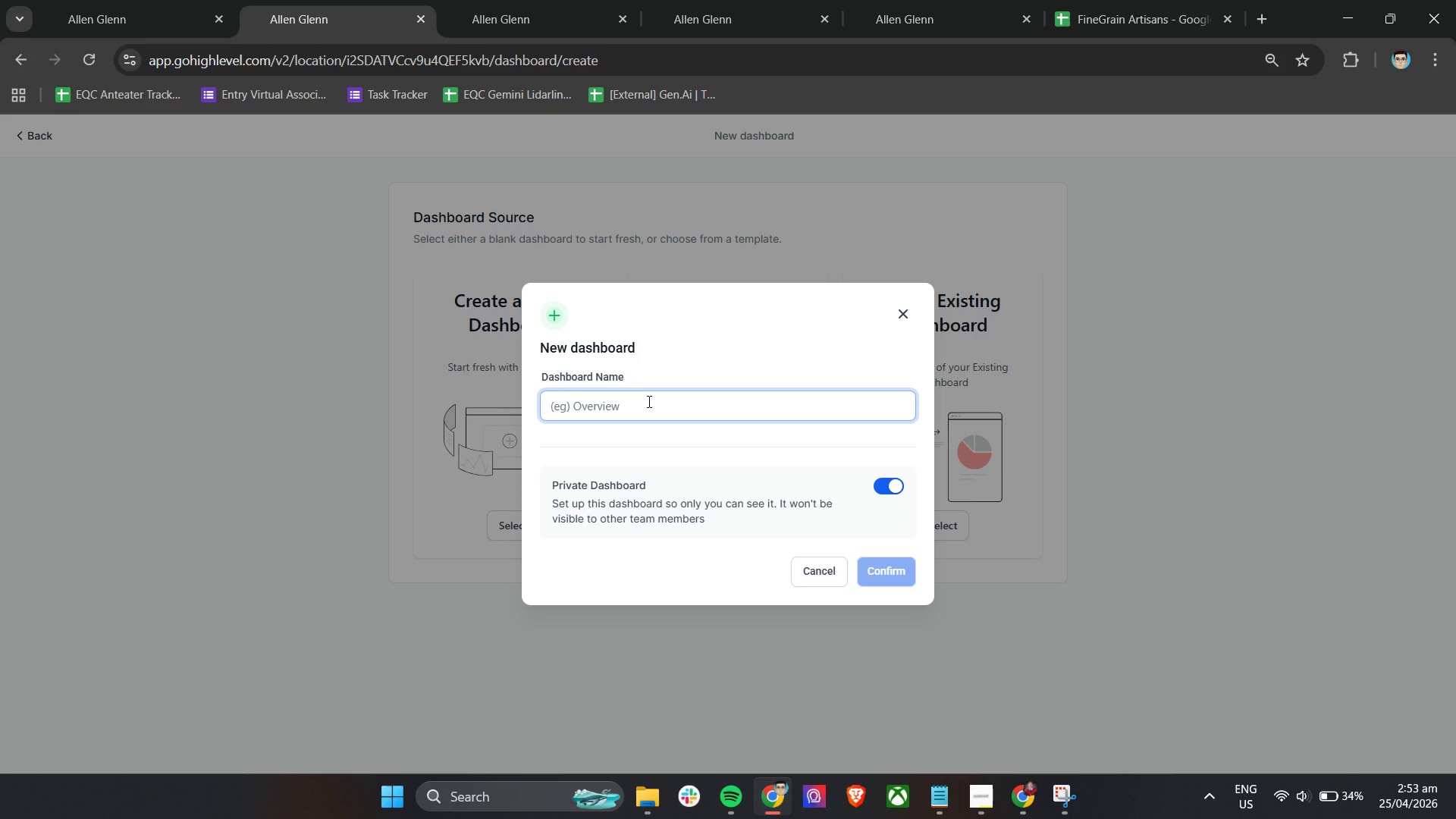 
type(Cabinetry ROI * )
key(Backspace)
key(Backspace)
type(& Pipline )
key(Backspace)
key(Backspace)
key(Backspace)
key(Backspace)
key(Backspace)
type(ep)
key(Backspace)
type(line Dashboard)
 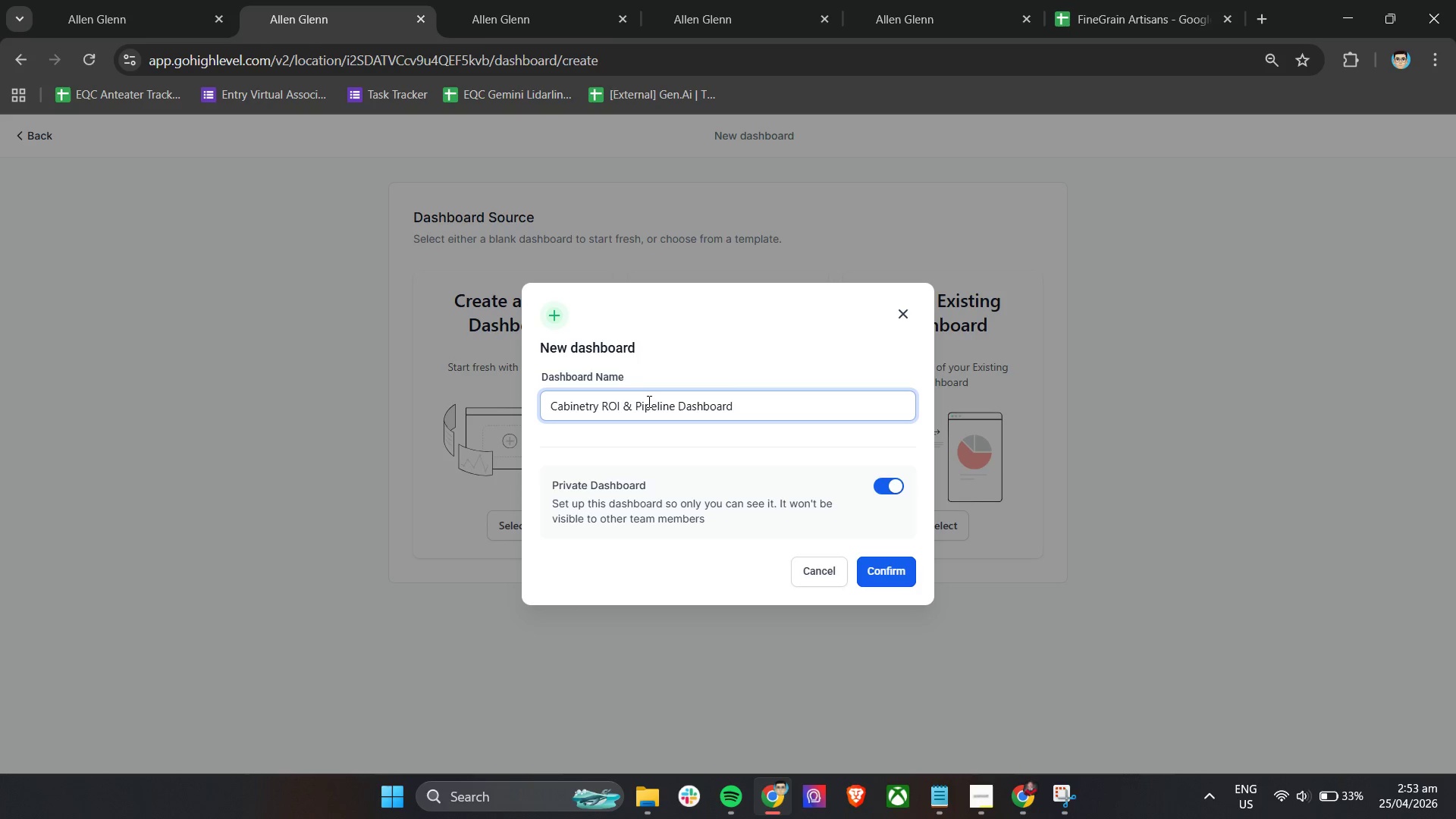 
left_click([912, 564])
 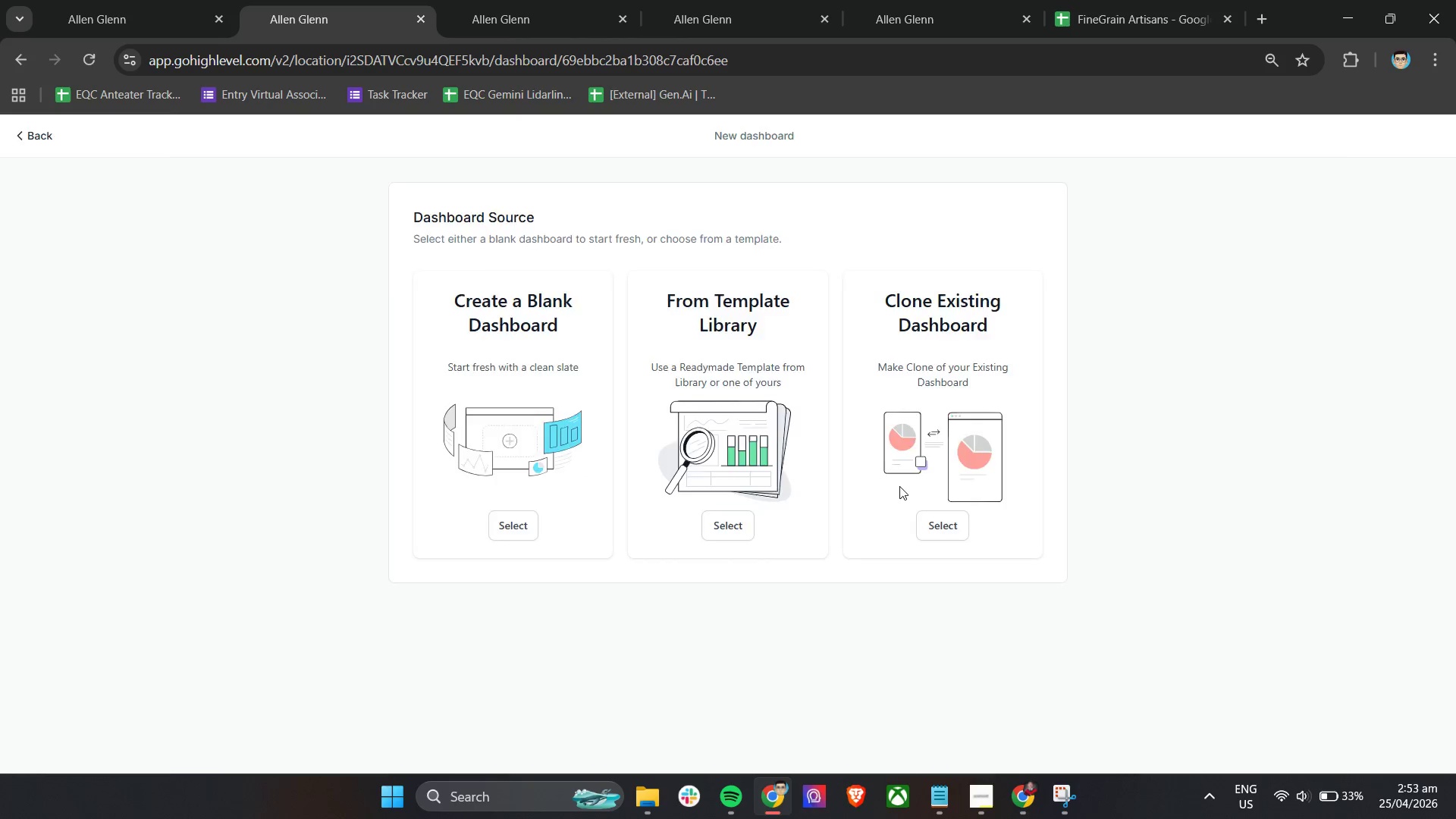 
mouse_move([789, 438])
 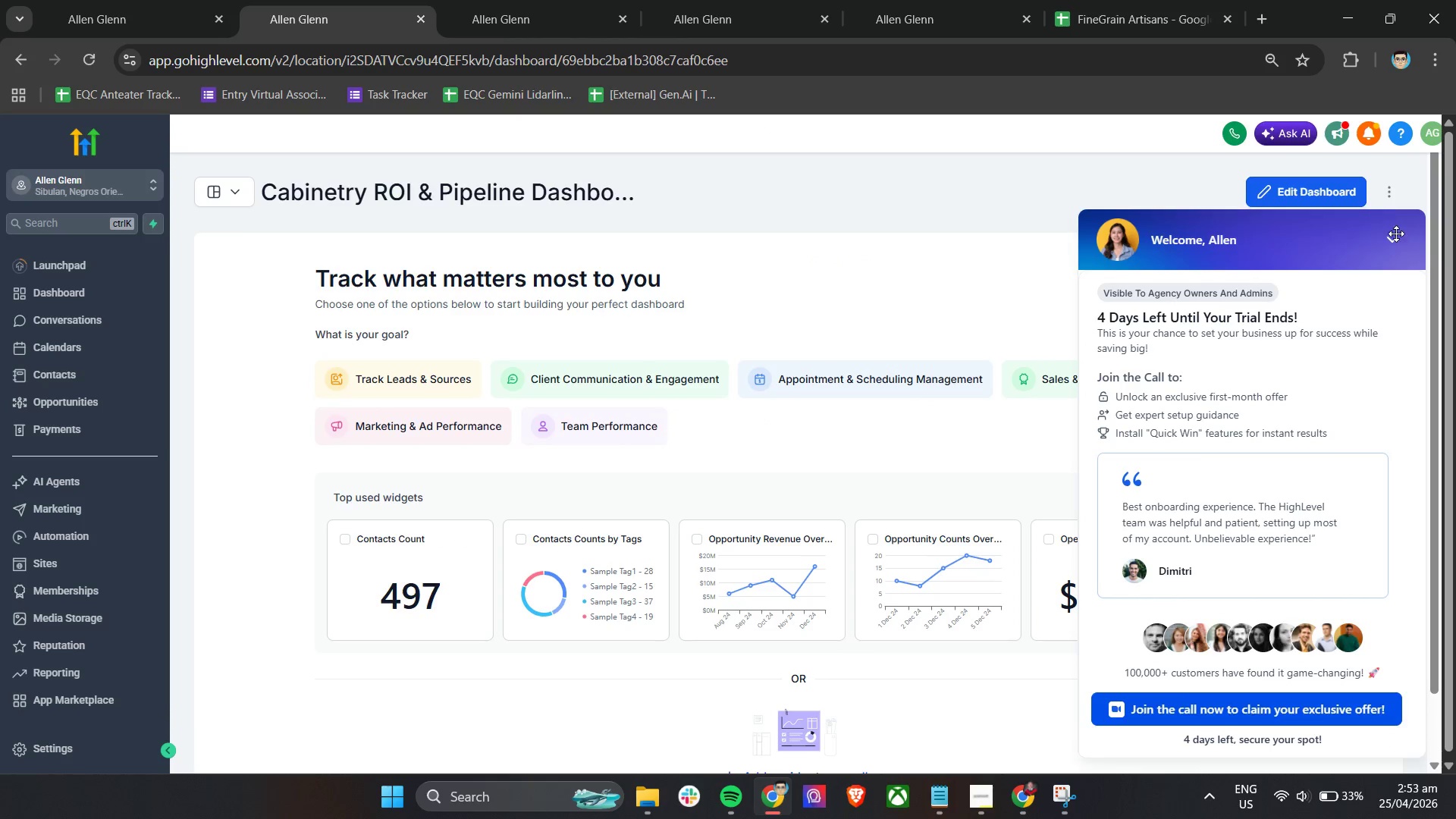 
left_click([1394, 231])
 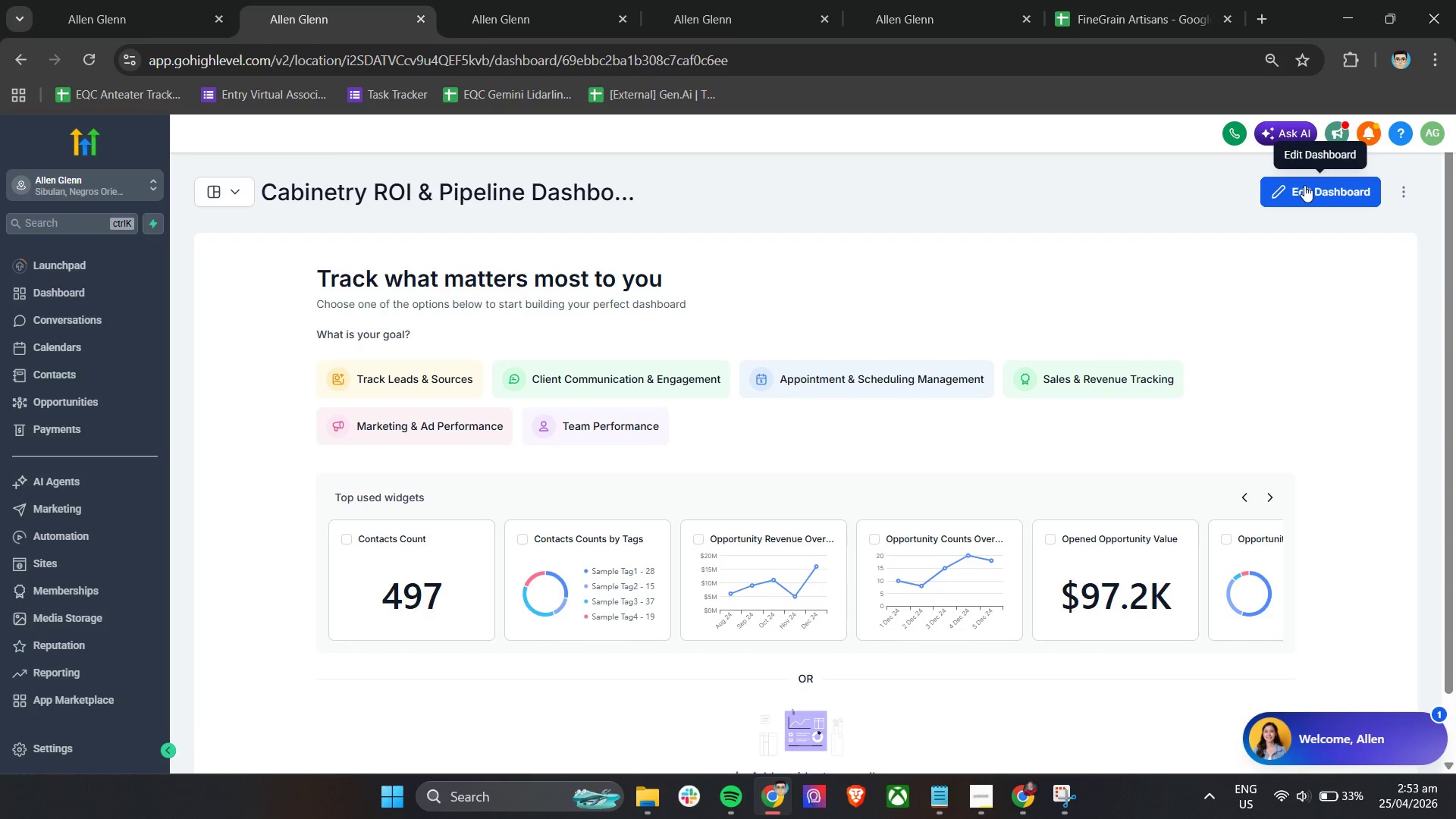 
left_click([1314, 187])
 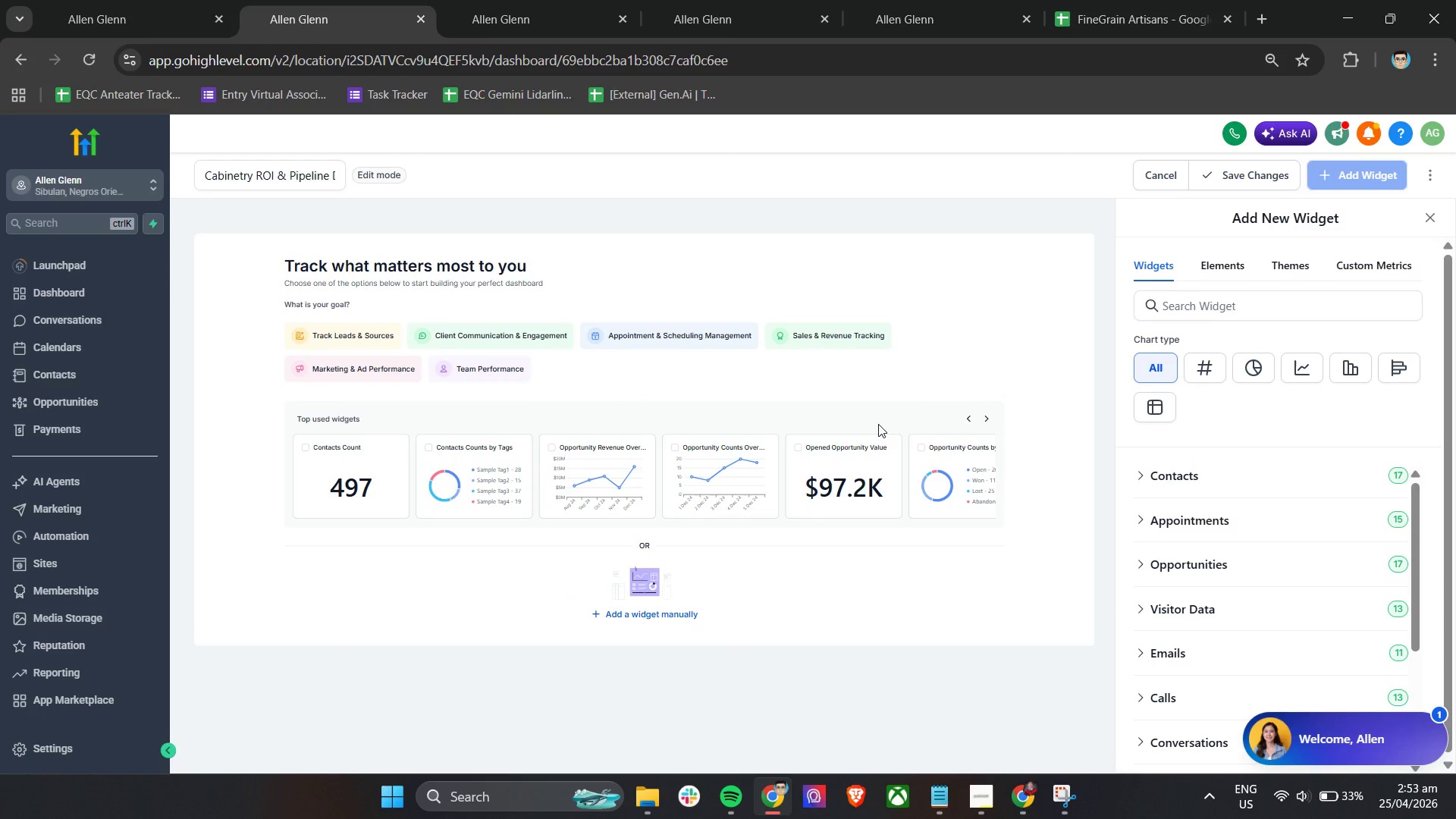 
left_click_drag(start_coordinate=[427, 311], to_coordinate=[500, 341])
 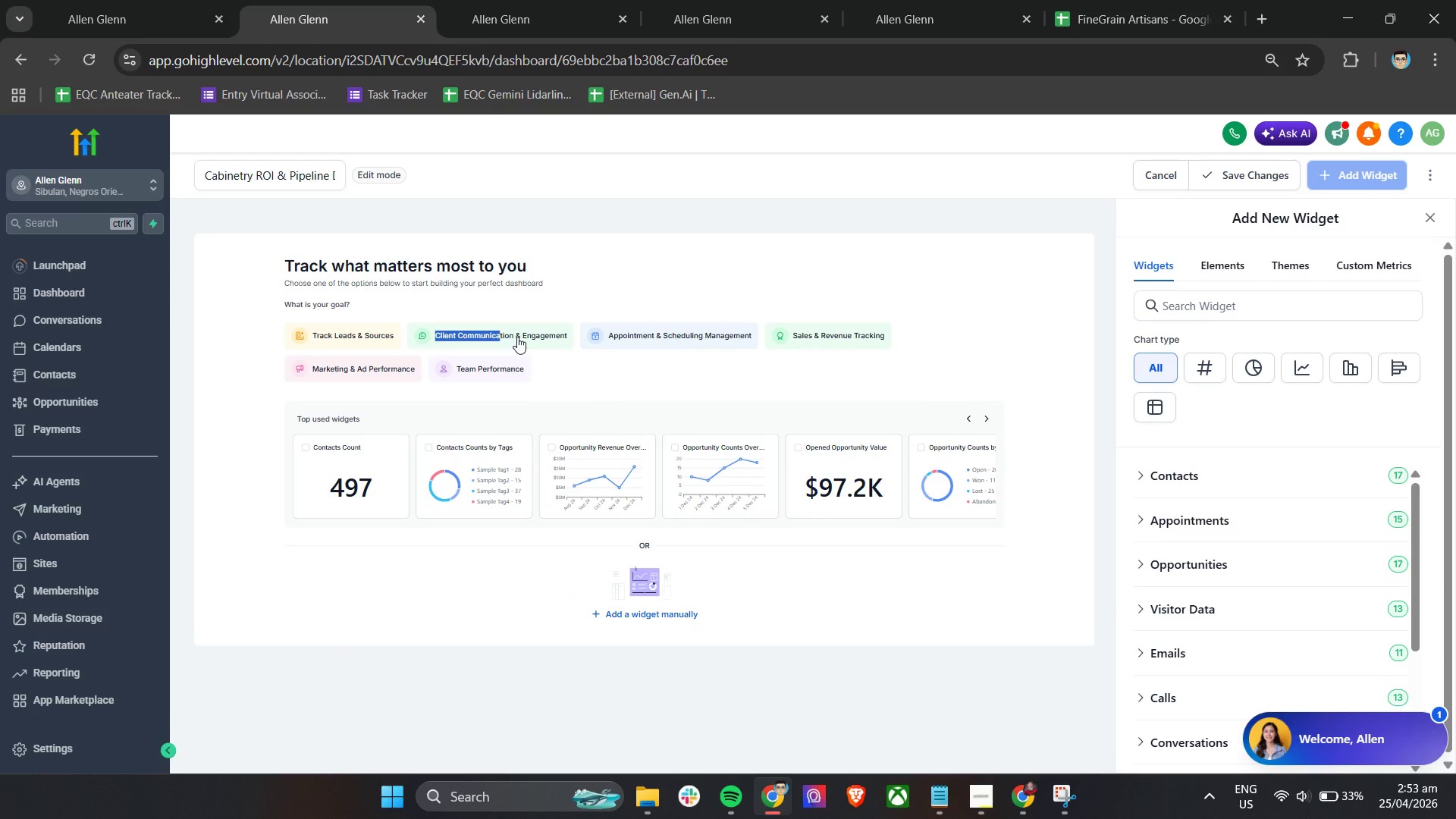 
left_click([515, 333])
 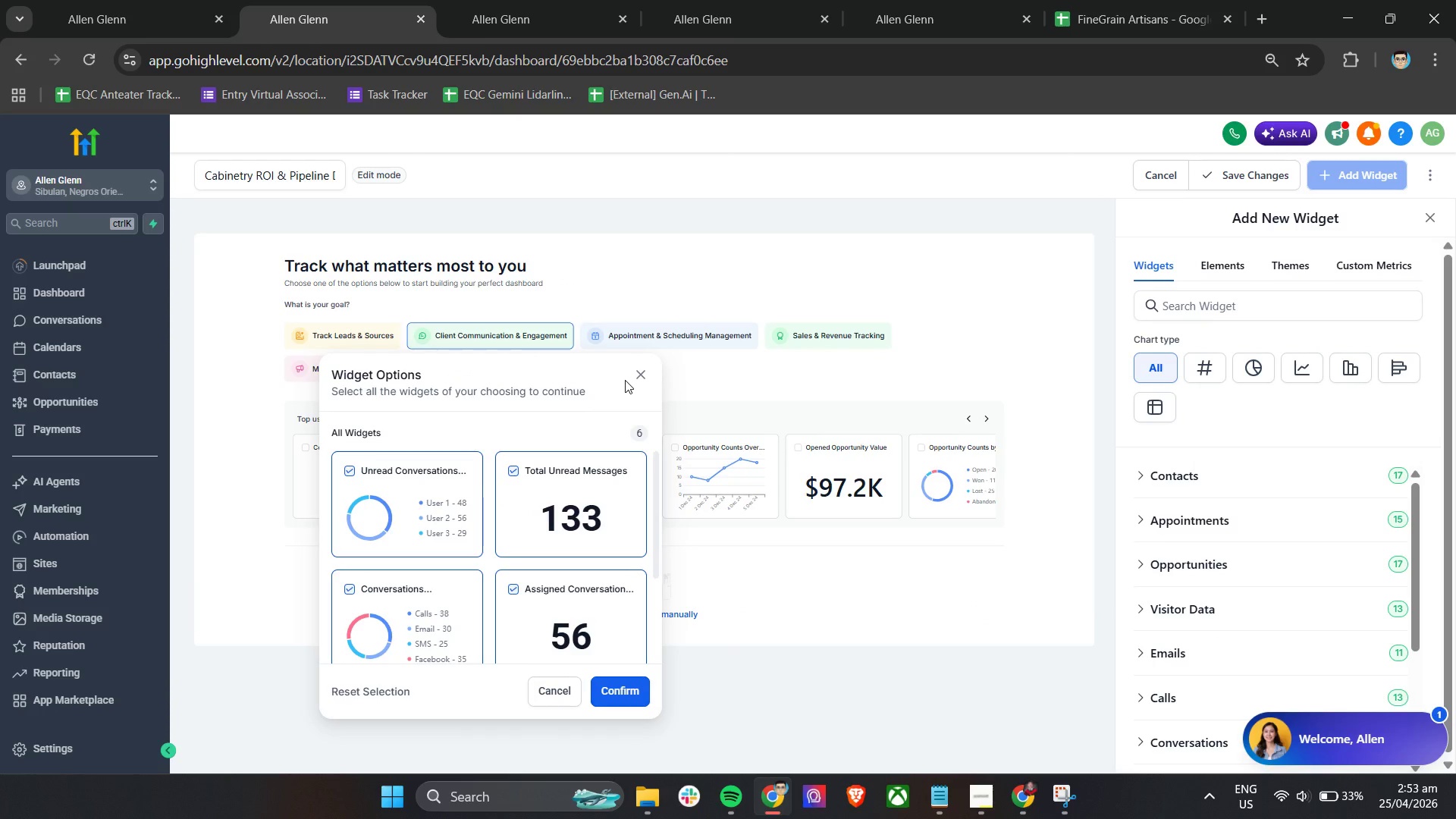 
left_click([640, 376])
 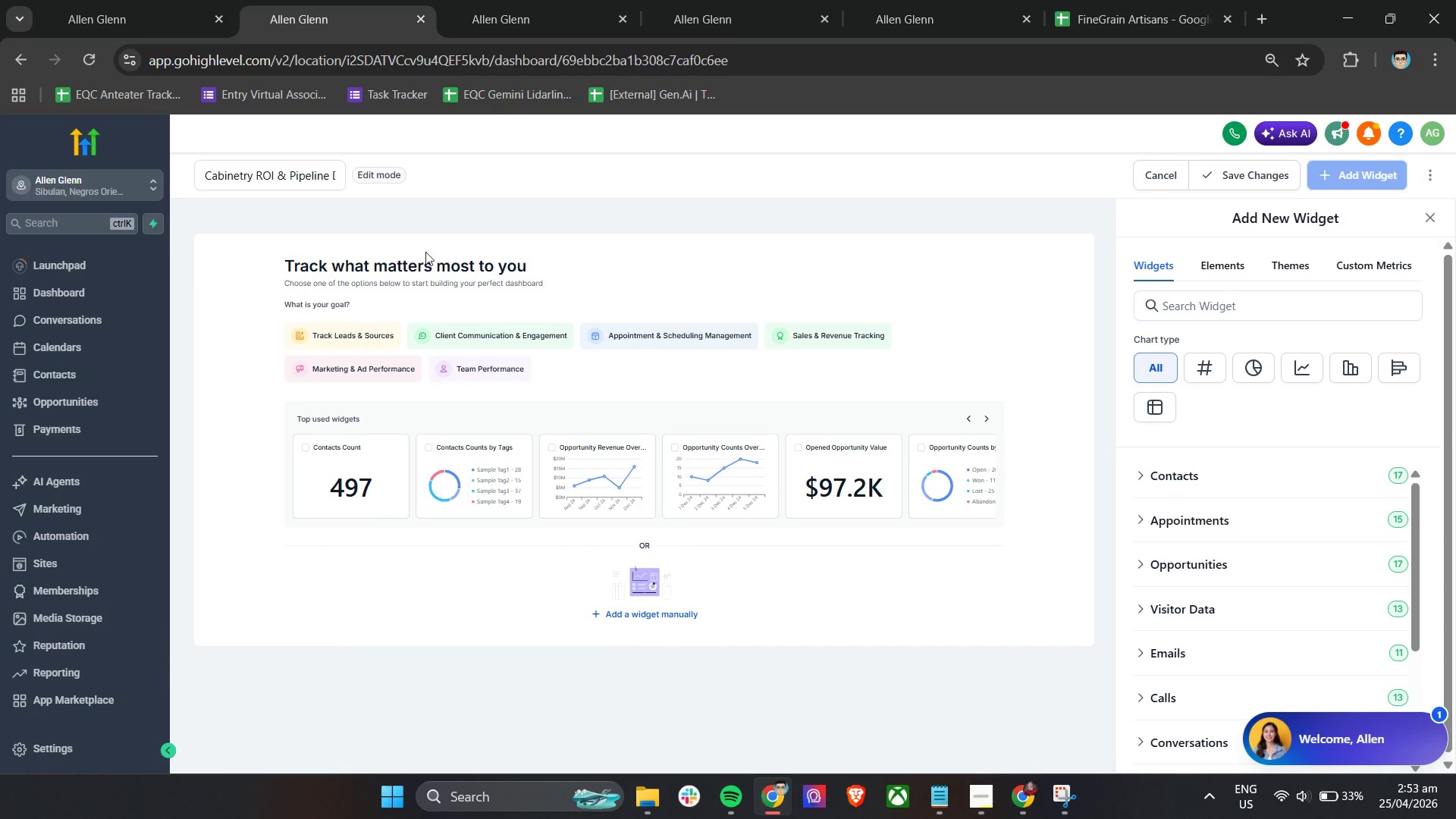 
left_click([397, 268])
 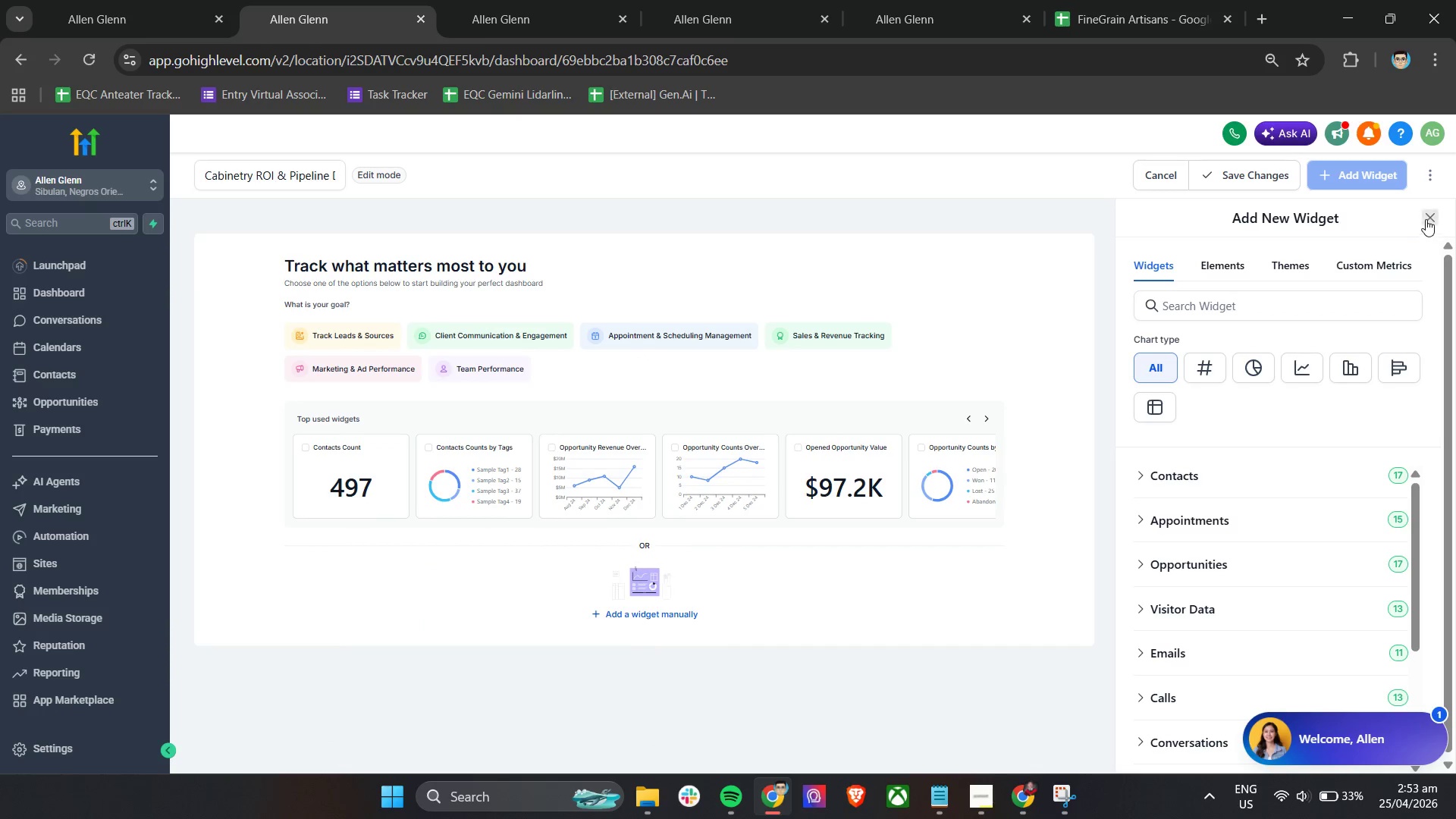 
left_click([1423, 218])
 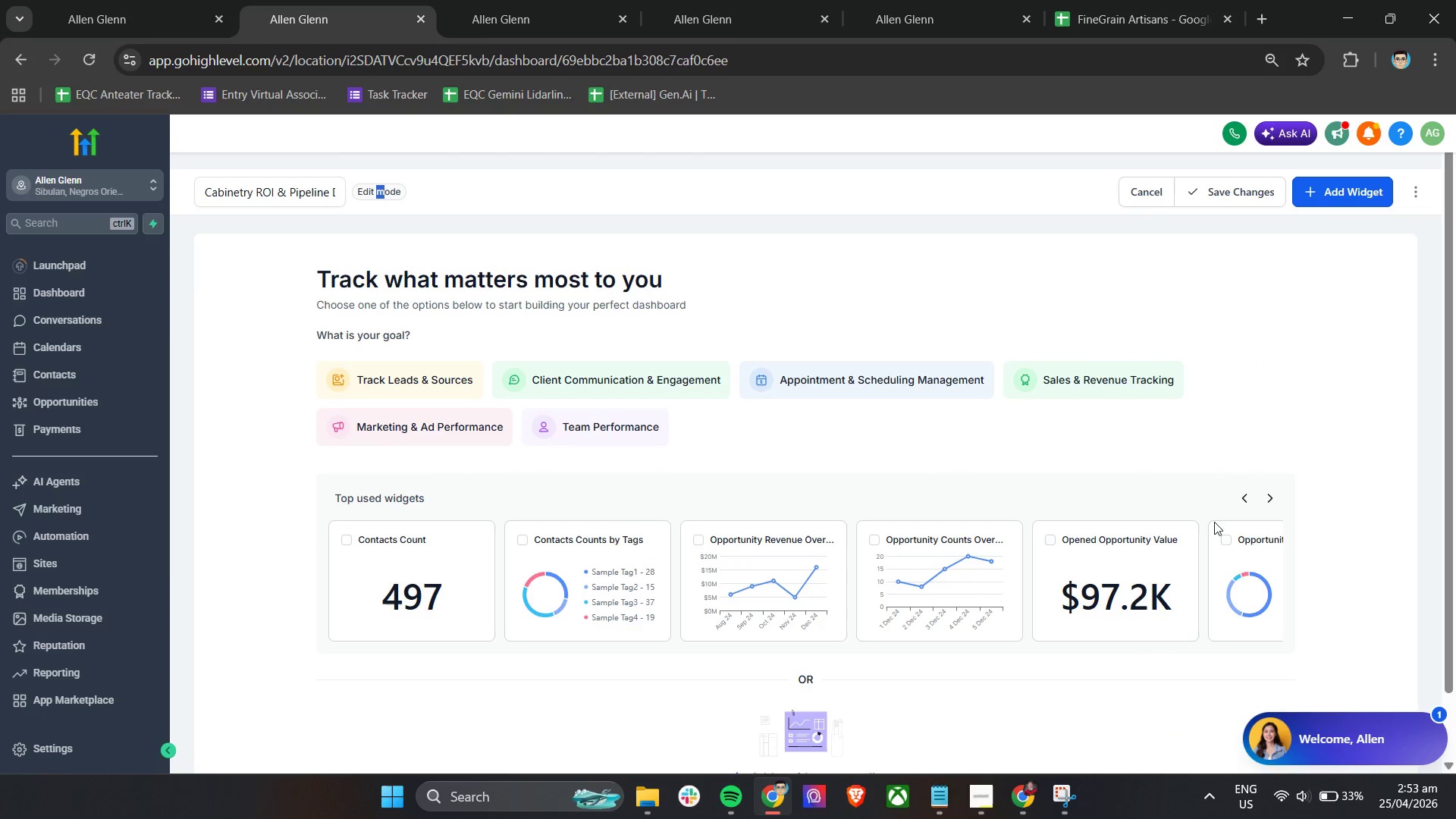 
right_click([1115, 498])
 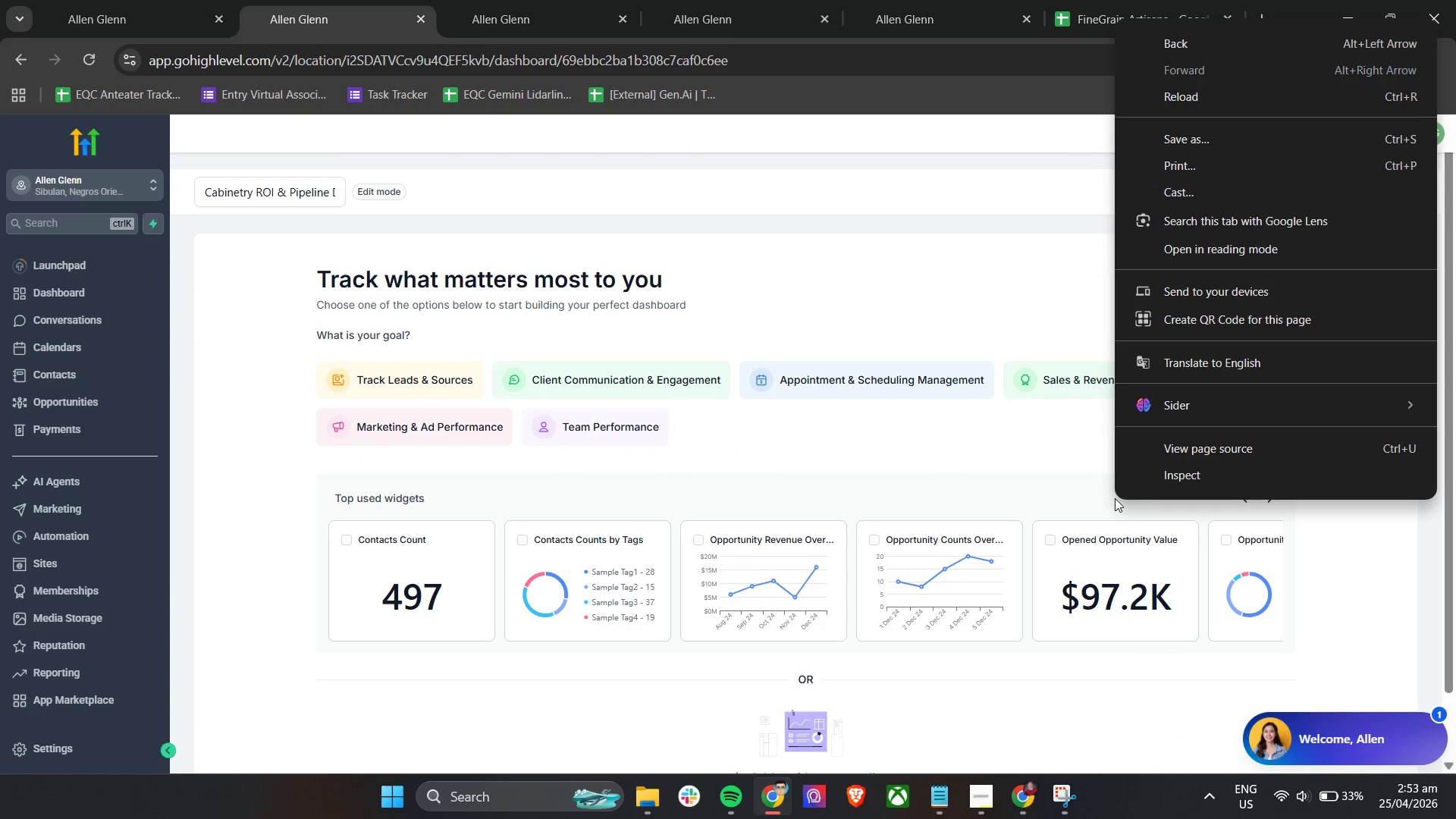 
left_click([954, 510])
 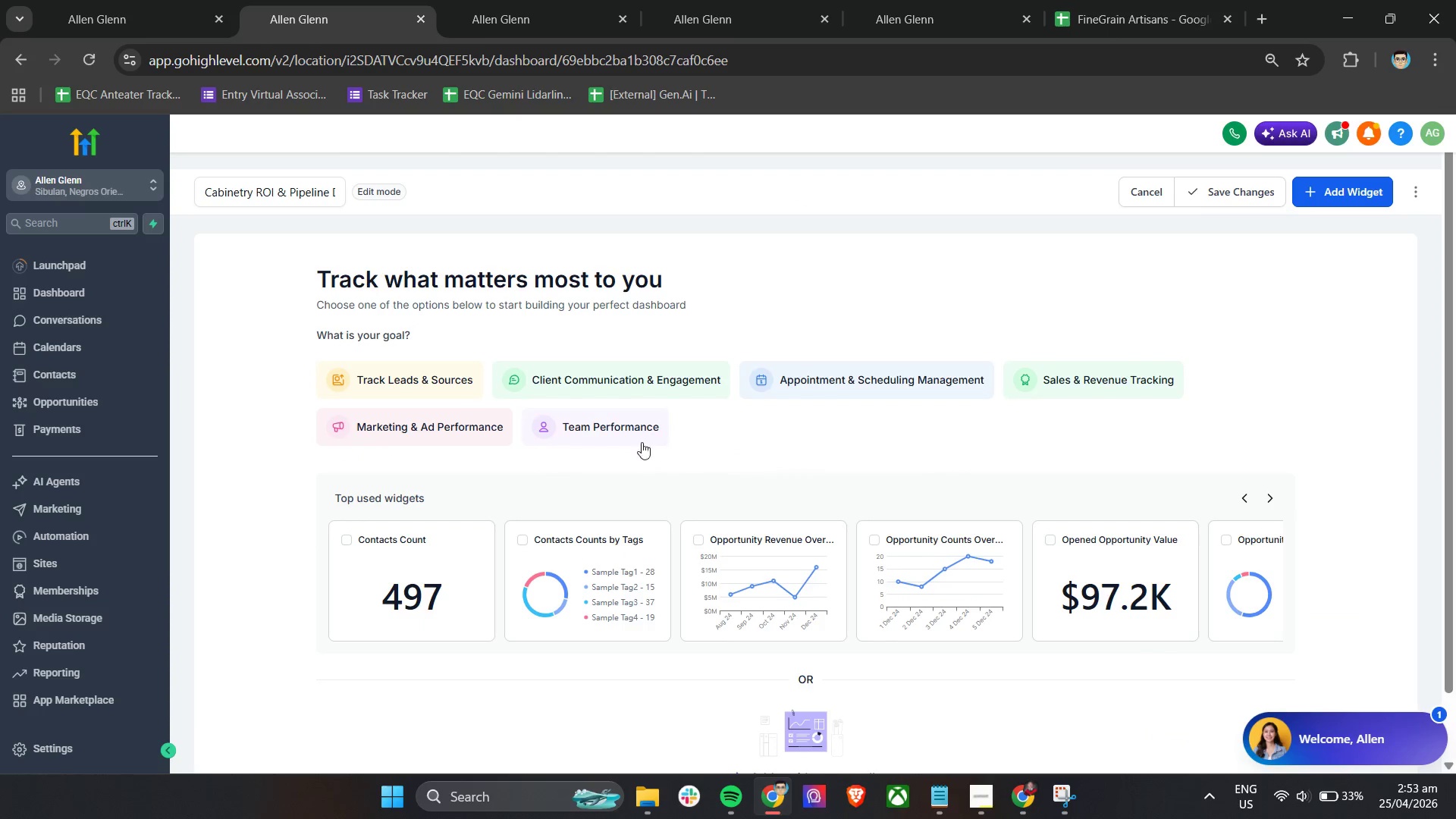 
scroll: coordinate [645, 444], scroll_direction: down, amount: 10.0
 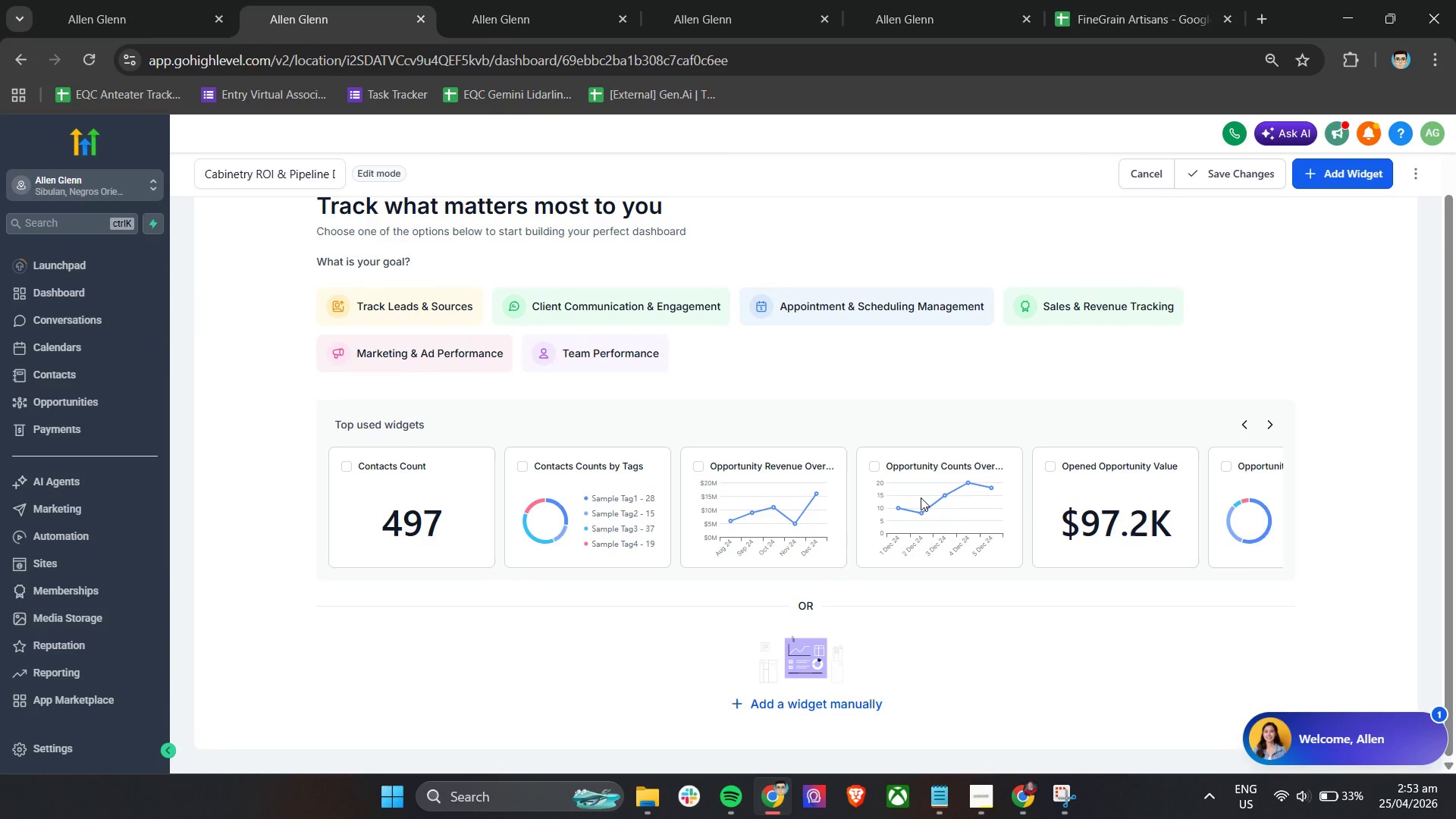 
scroll: coordinate [1084, 527], scroll_direction: up, amount: 4.0
 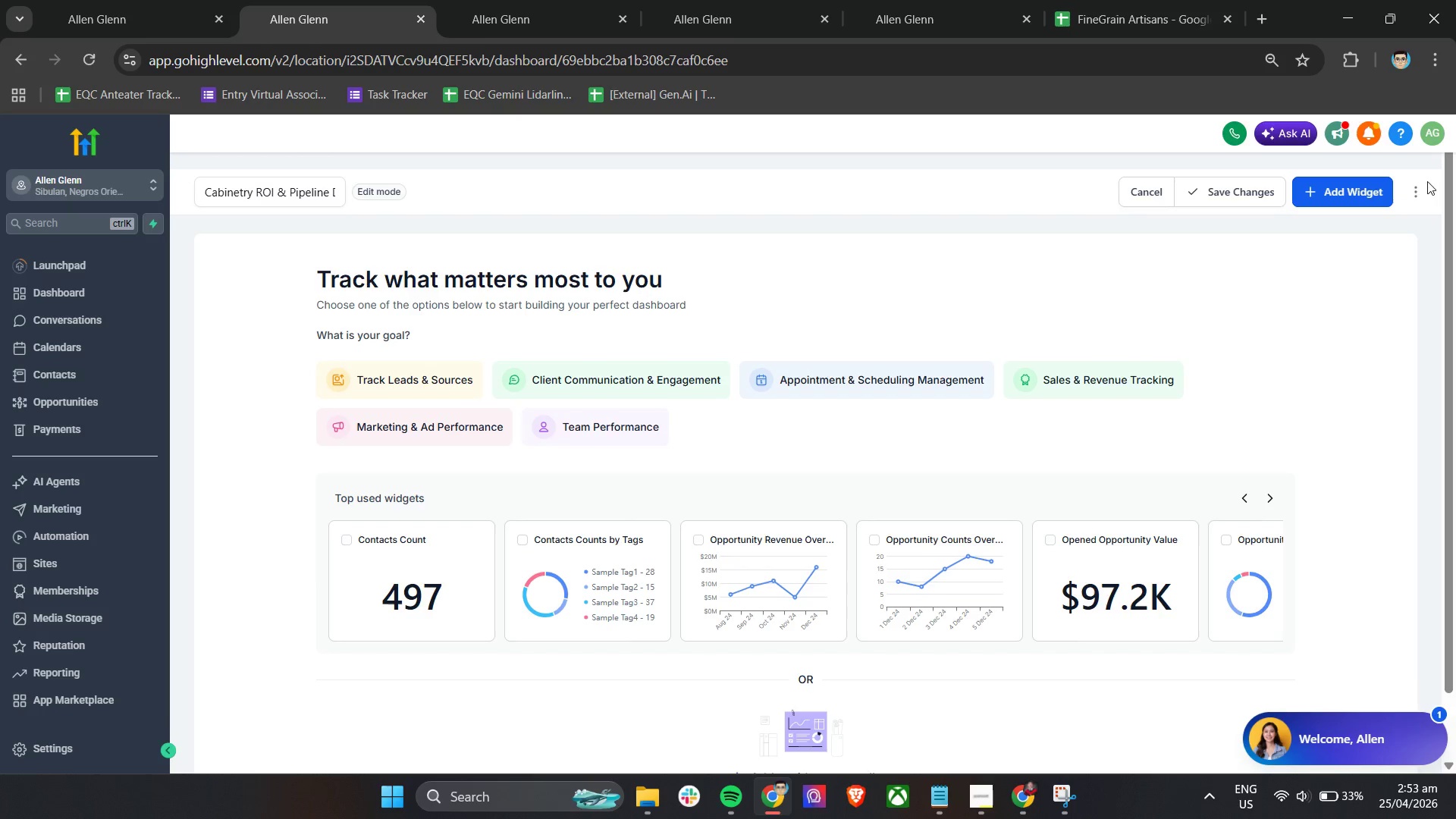 
double_click([1412, 189])
 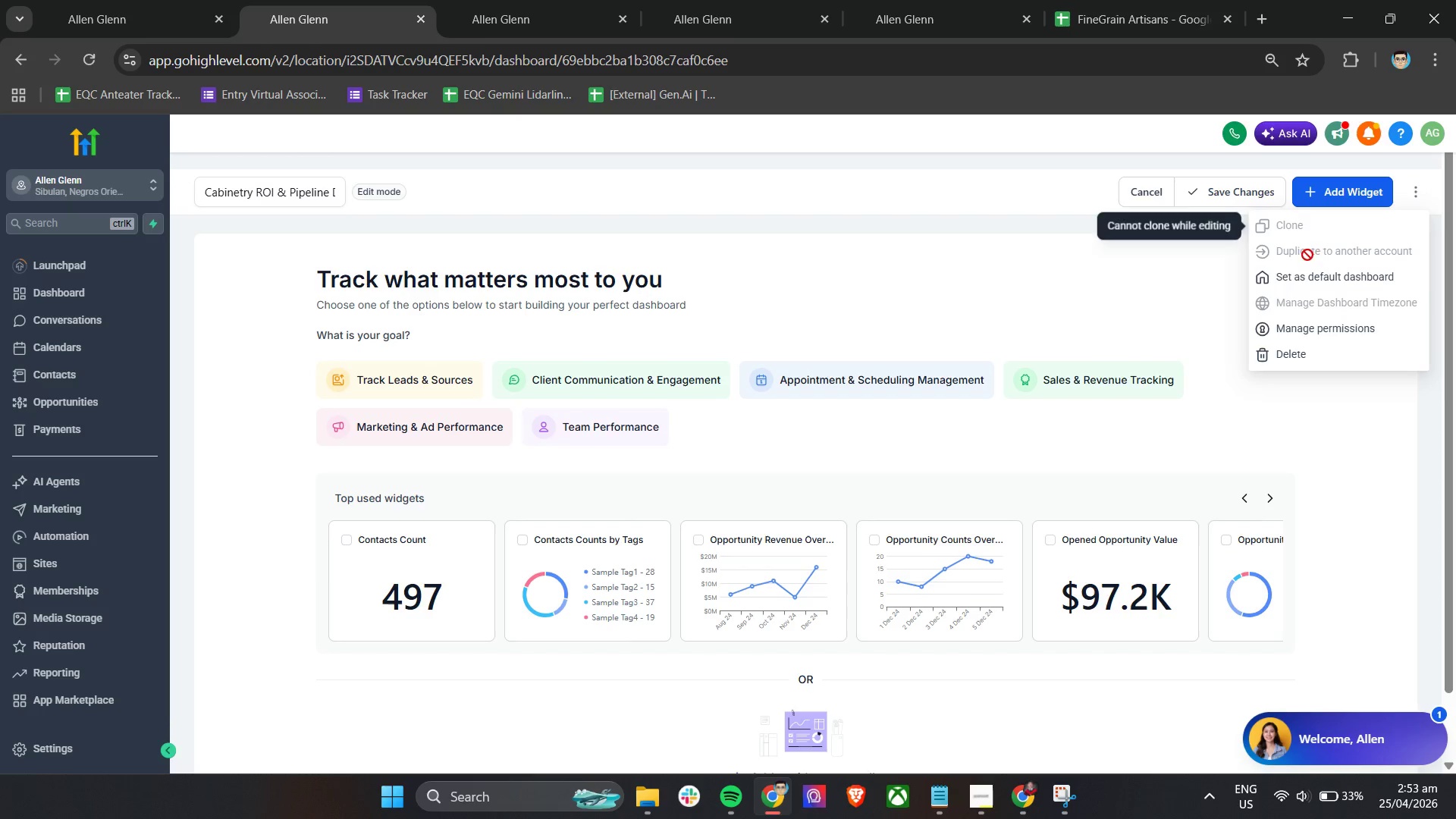 
mouse_move([1251, 348])
 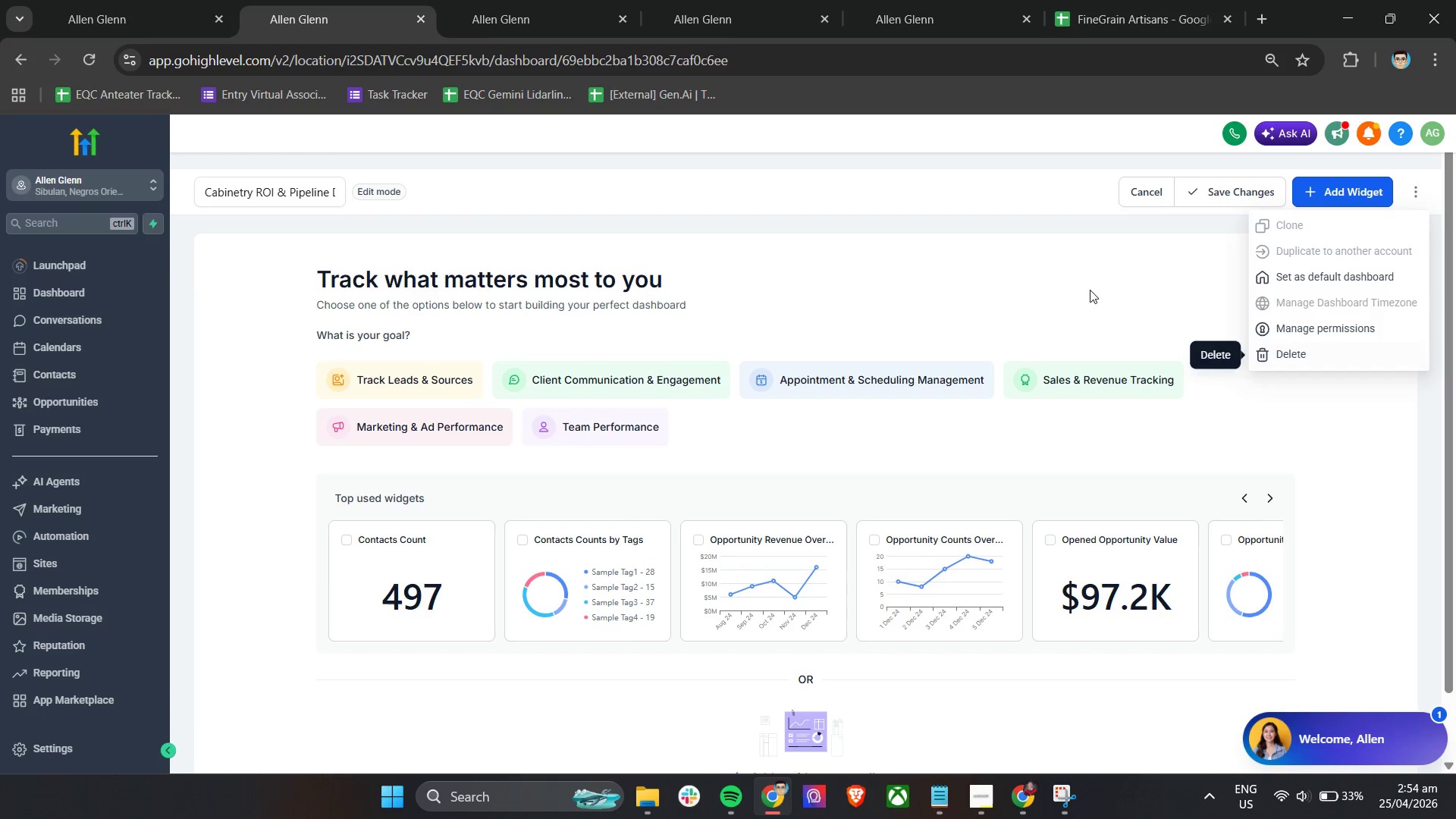 
left_click([1081, 284])
 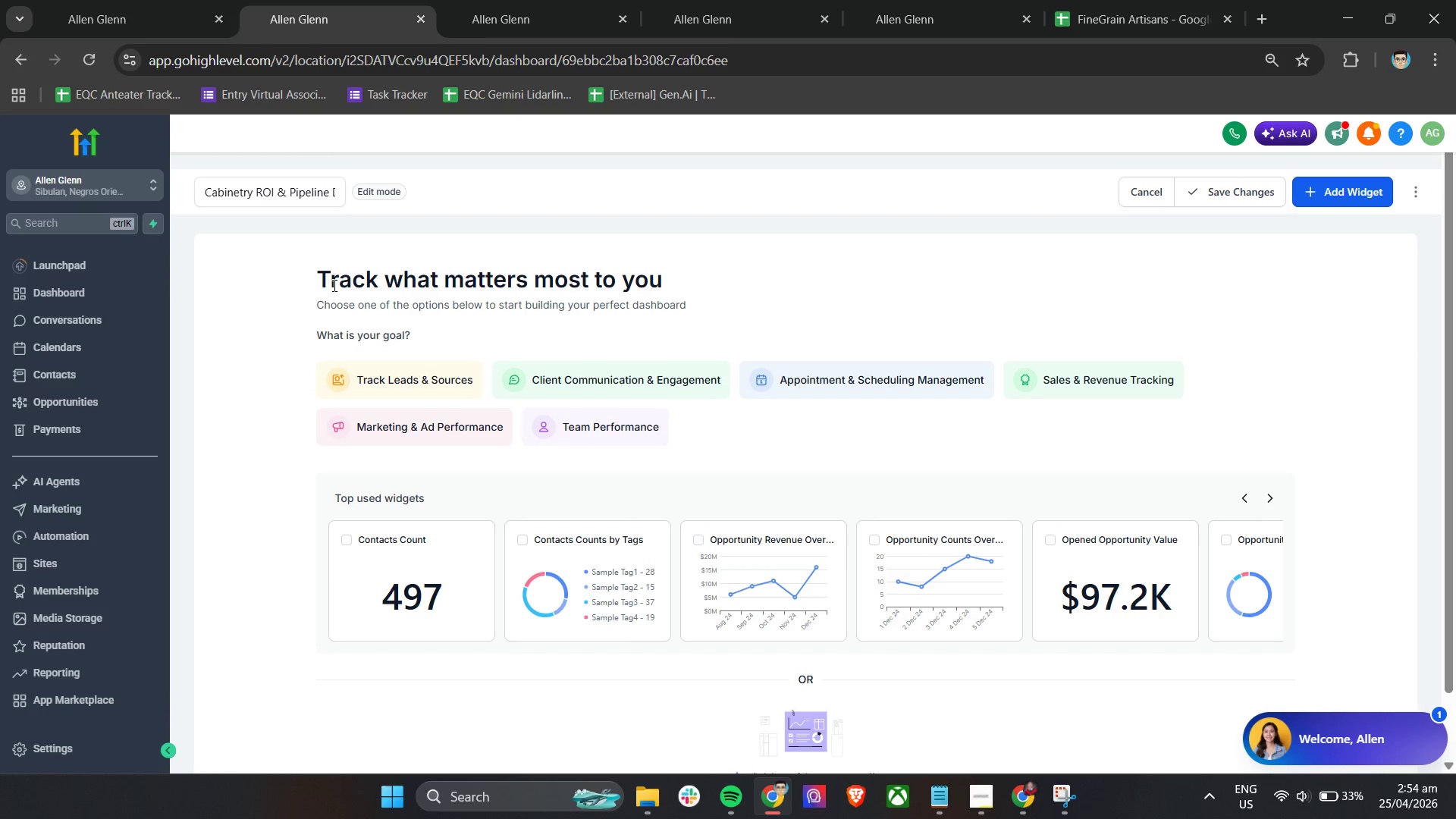 
left_click_drag(start_coordinate=[290, 262], to_coordinate=[491, 427])
 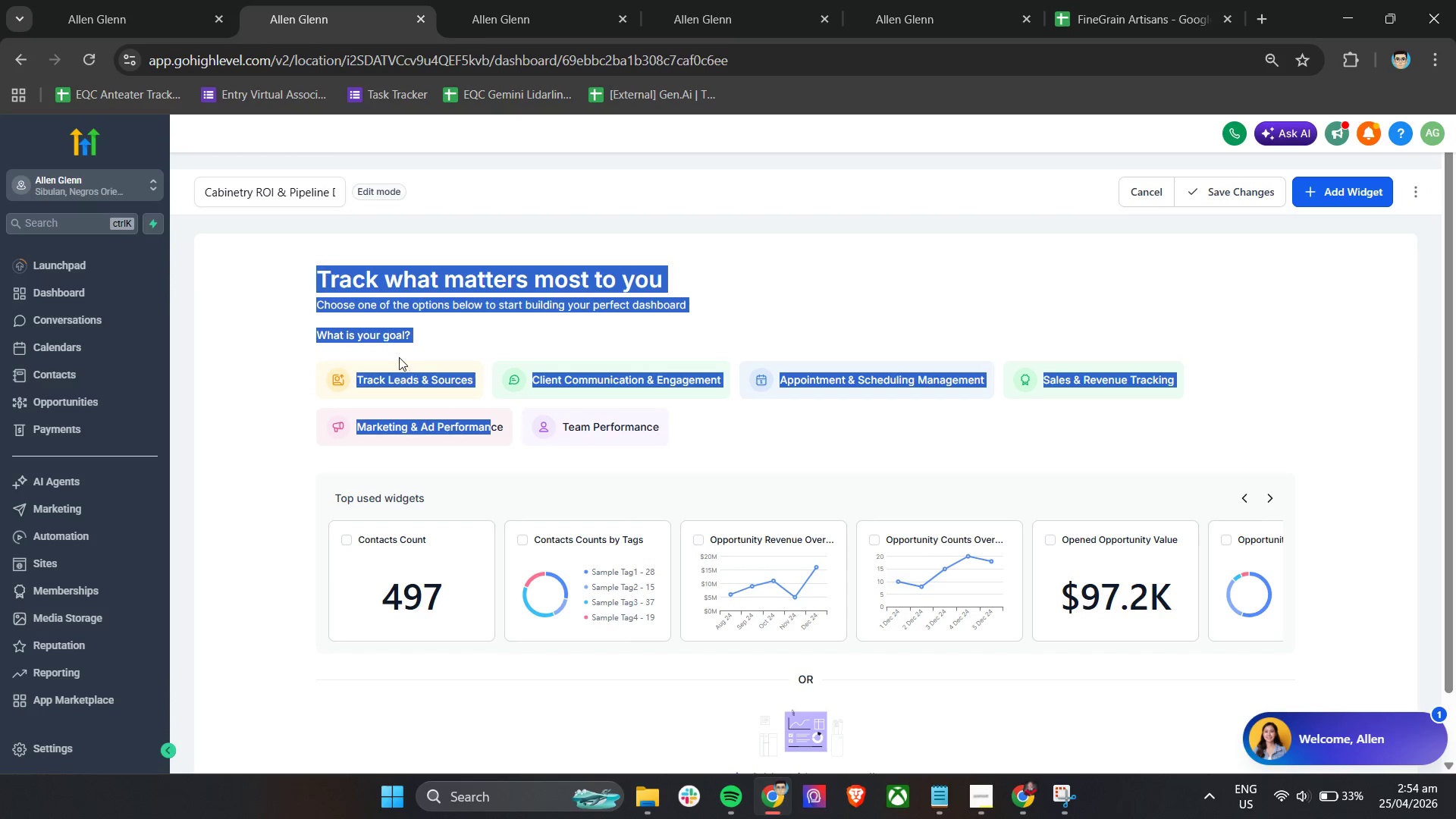 
left_click([488, 330])
 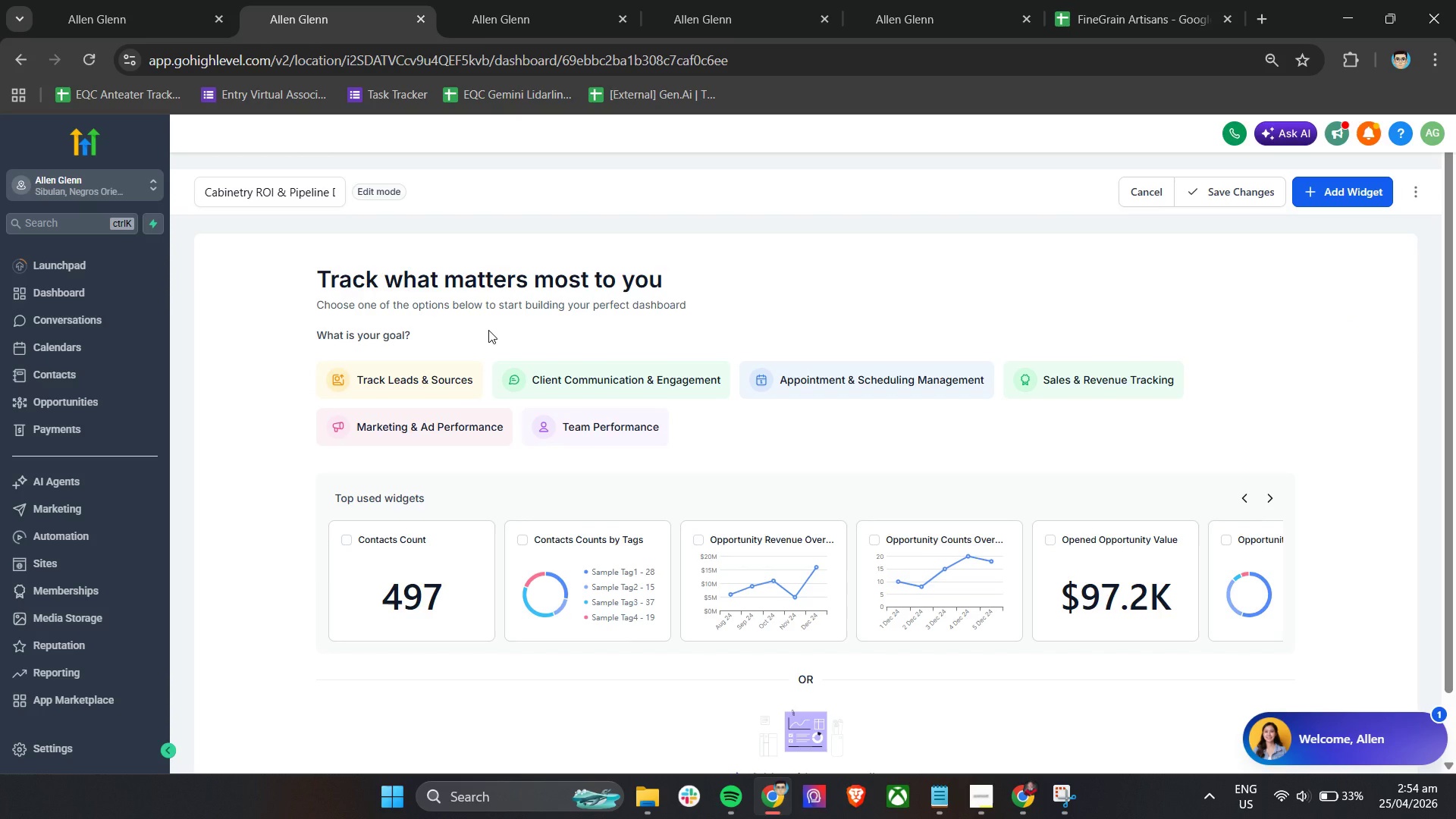 
scroll: coordinate [811, 657], scroll_direction: down, amount: 10.0
 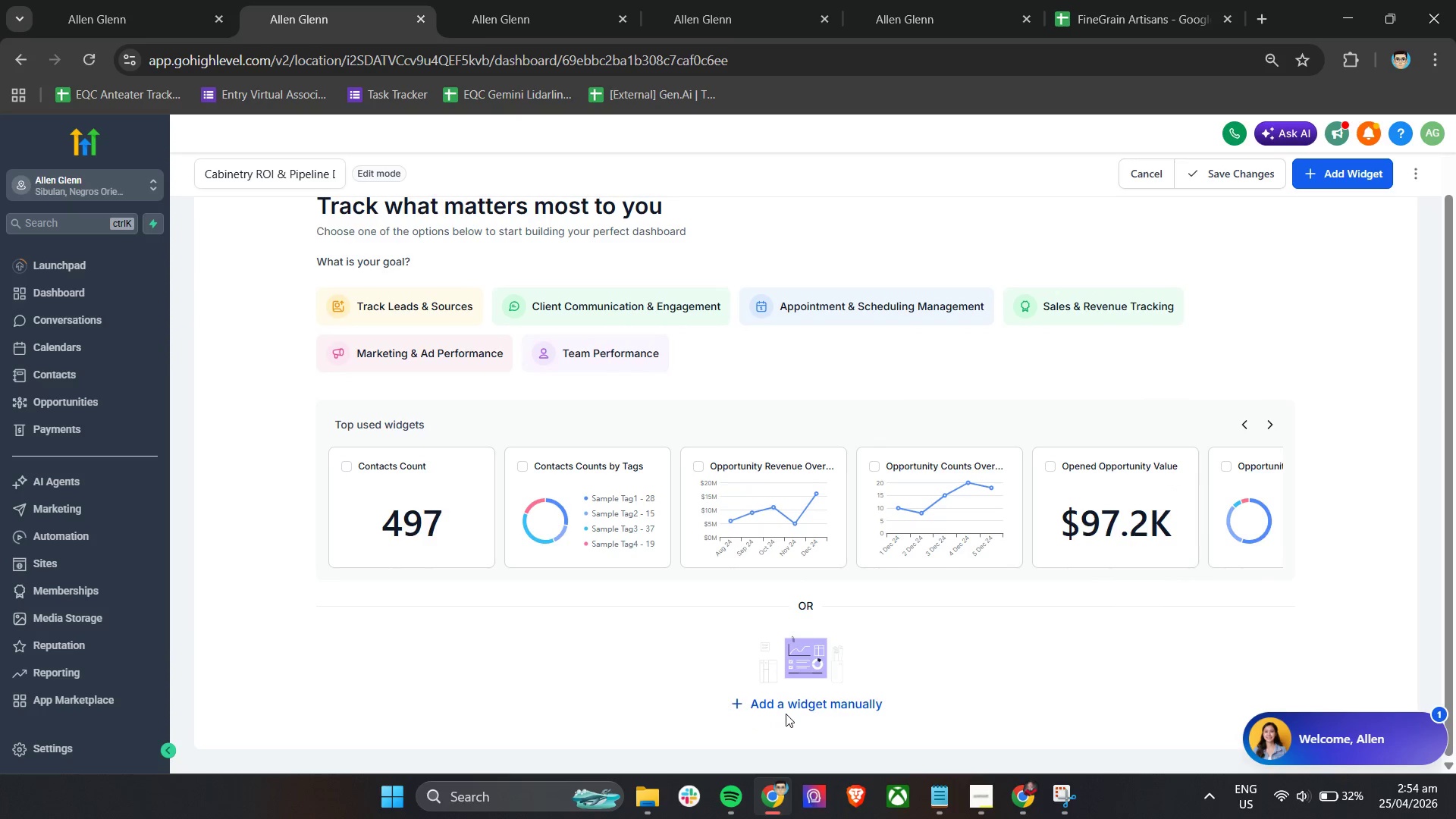 
left_click([789, 710])
 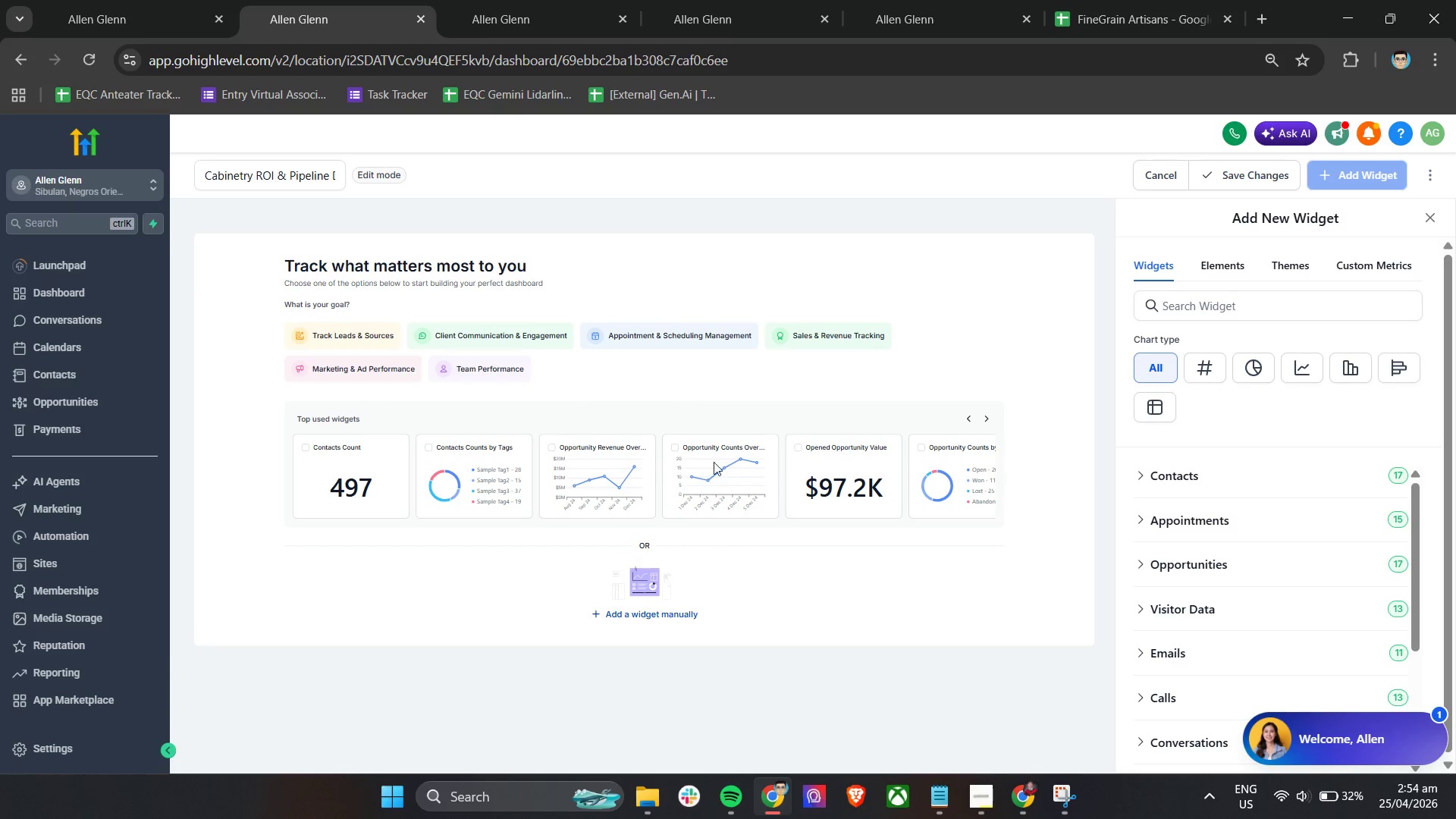 
double_click([968, 421])
 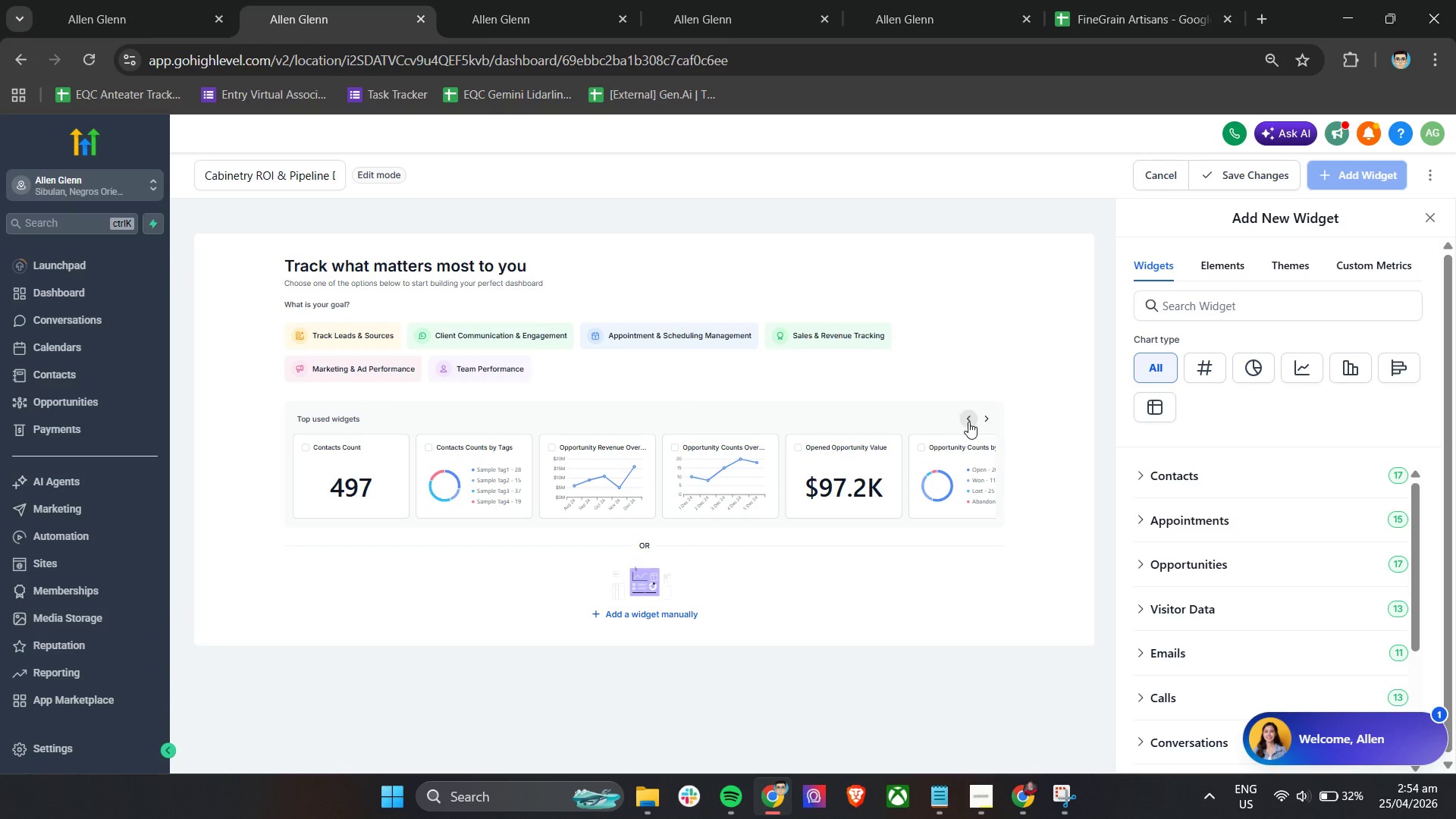 
triple_click([980, 422])
 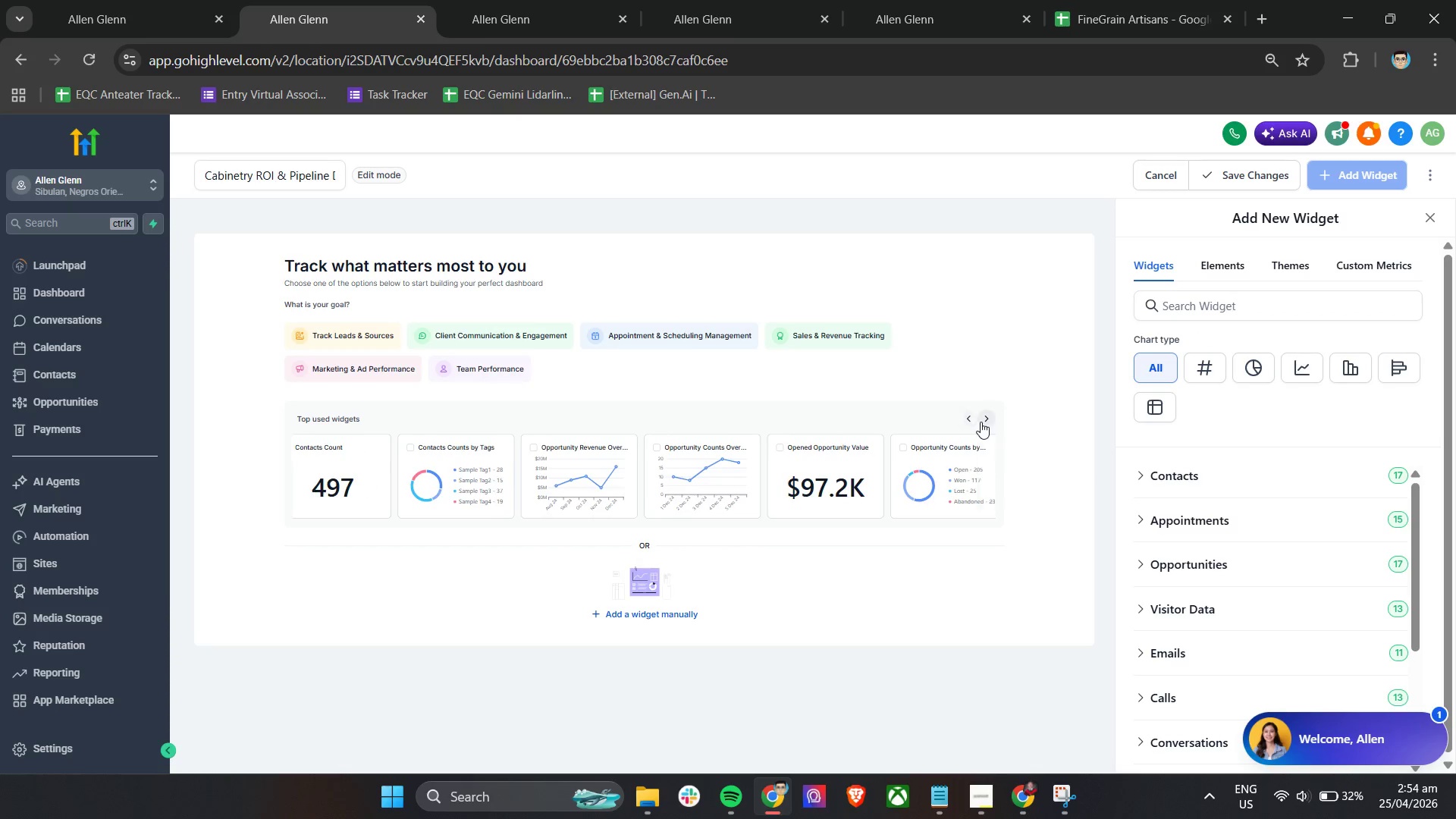 
triple_click([981, 422])
 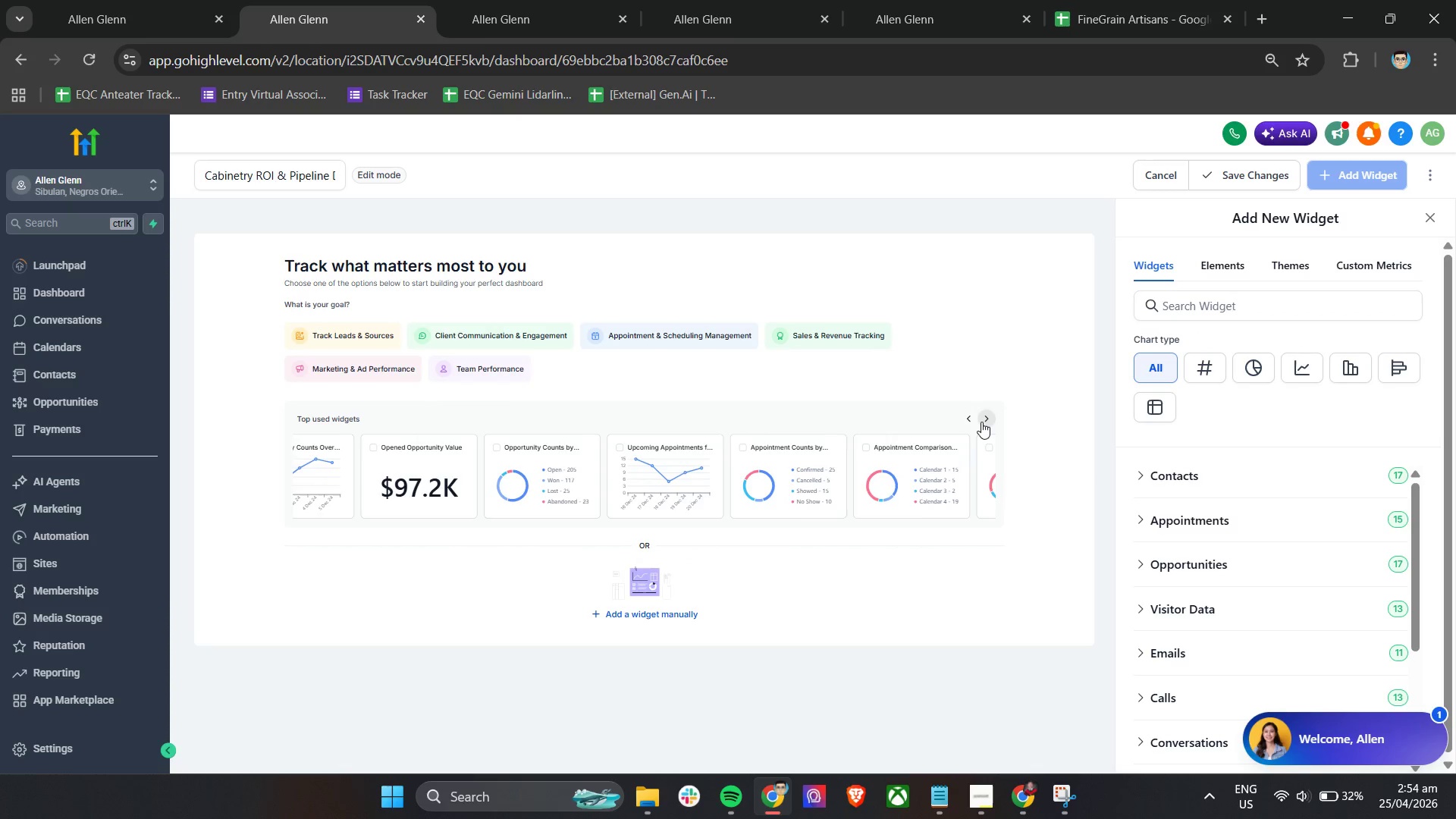 
double_click([981, 422])
 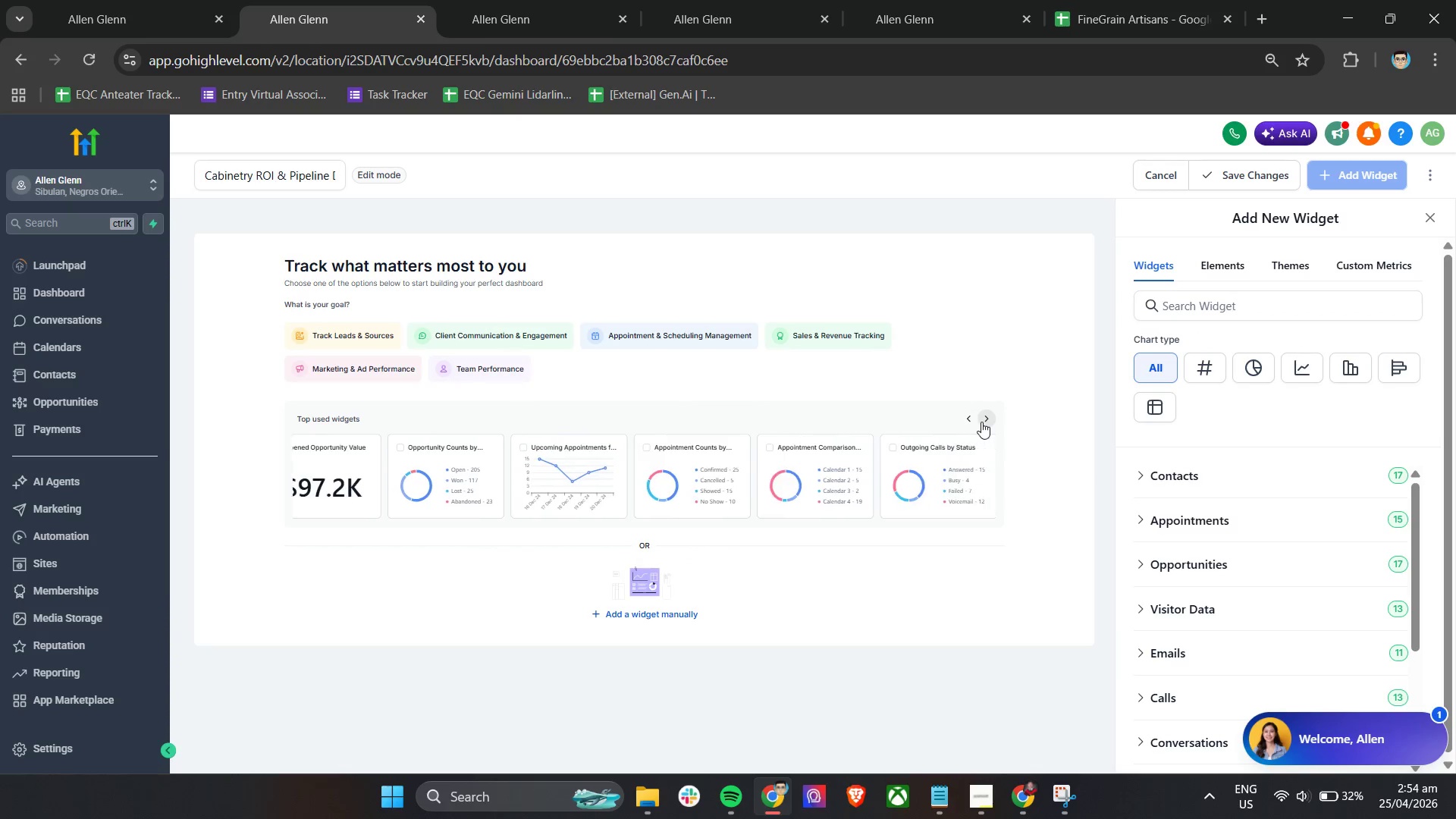 
triple_click([981, 422])
 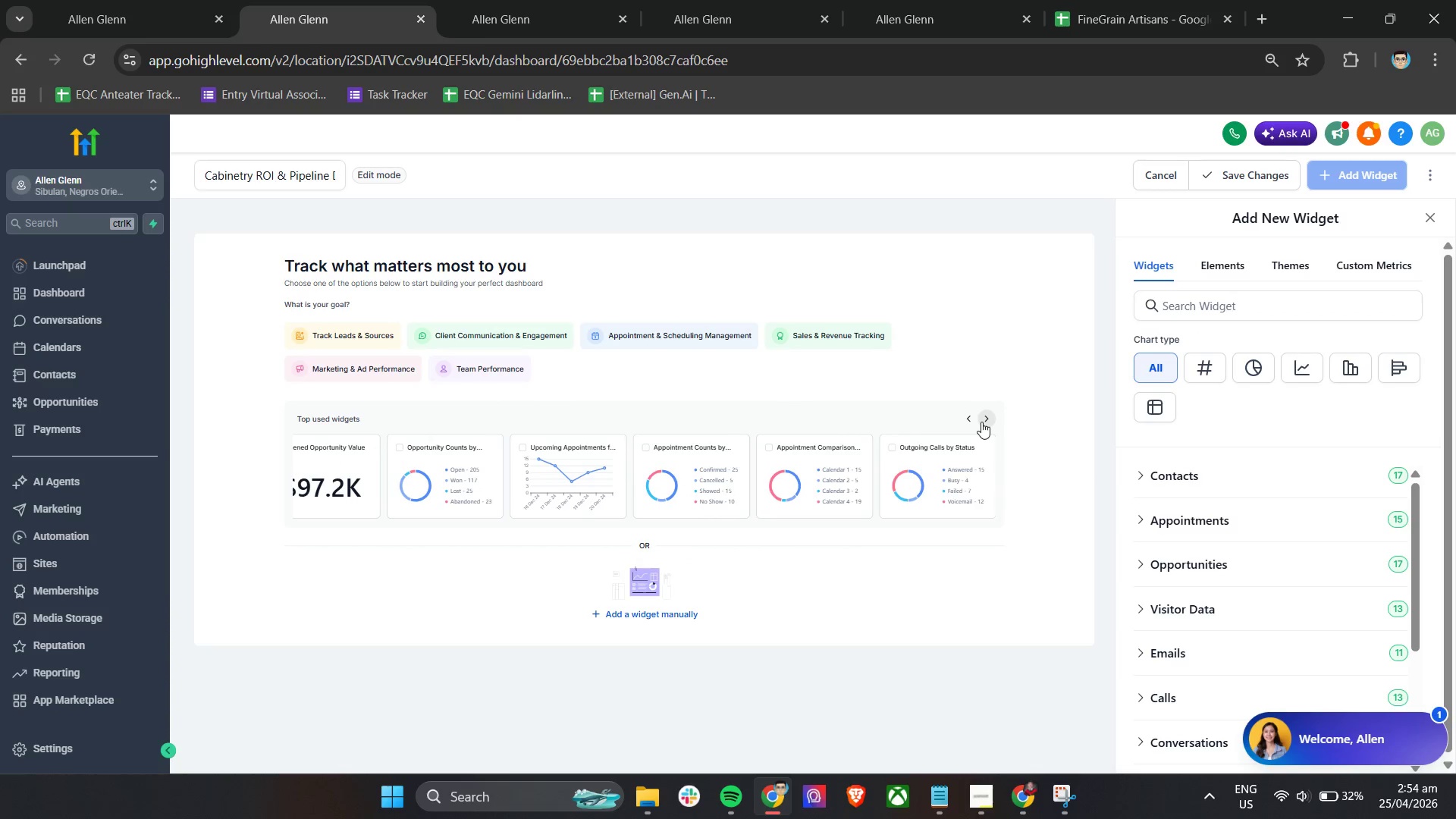 
triple_click([981, 422])
 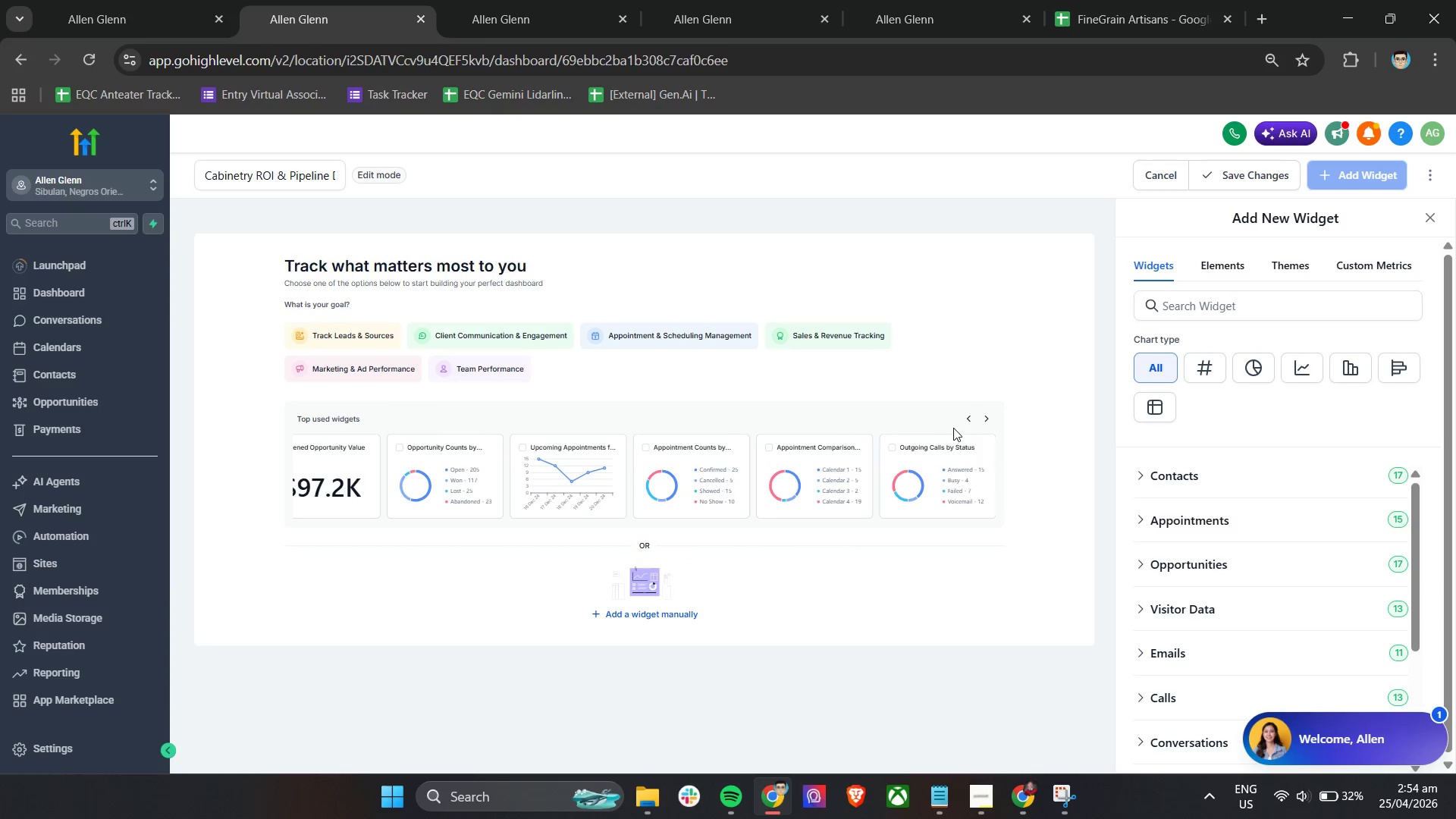 
double_click([970, 419])
 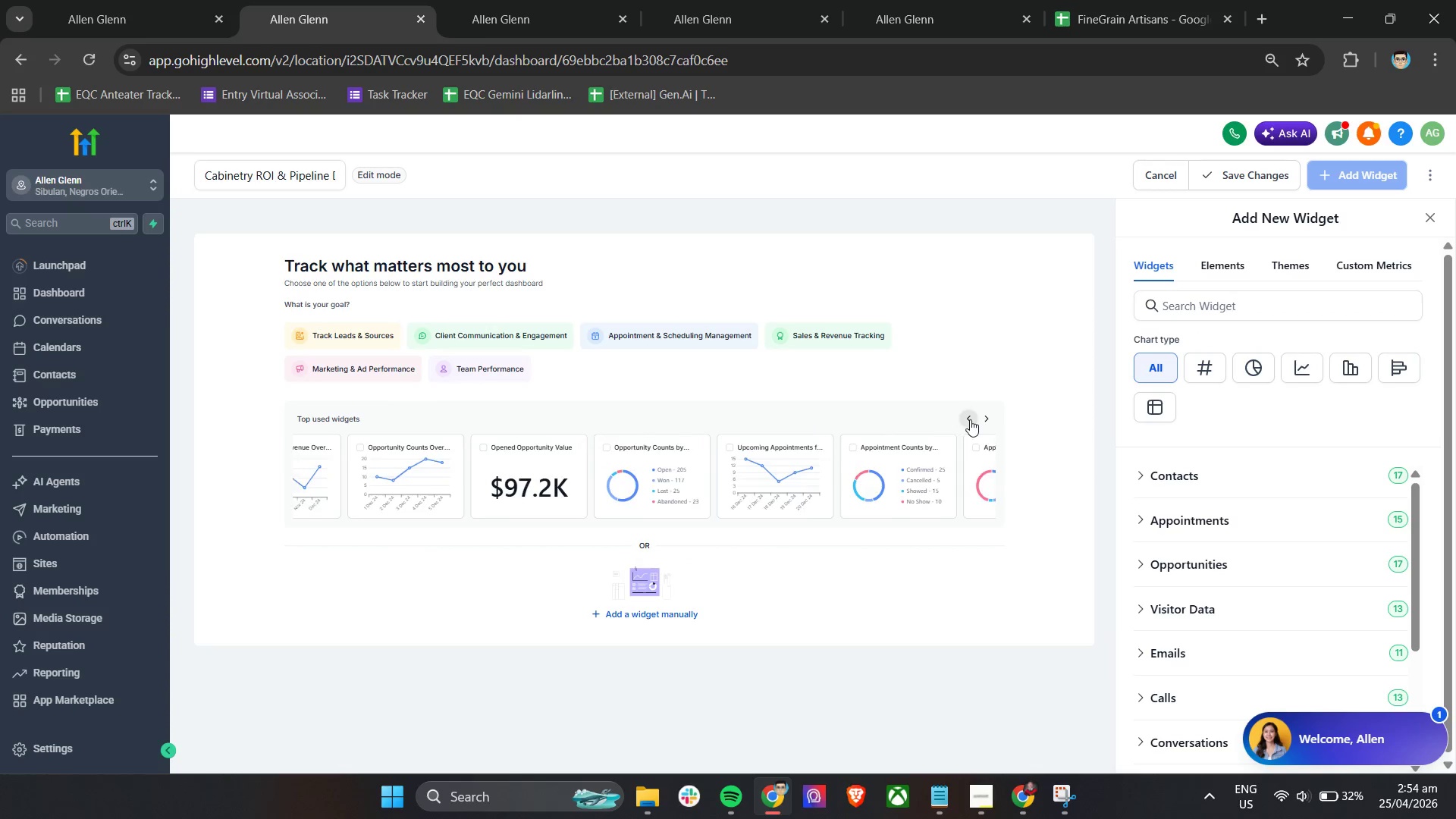 
triple_click([970, 419])
 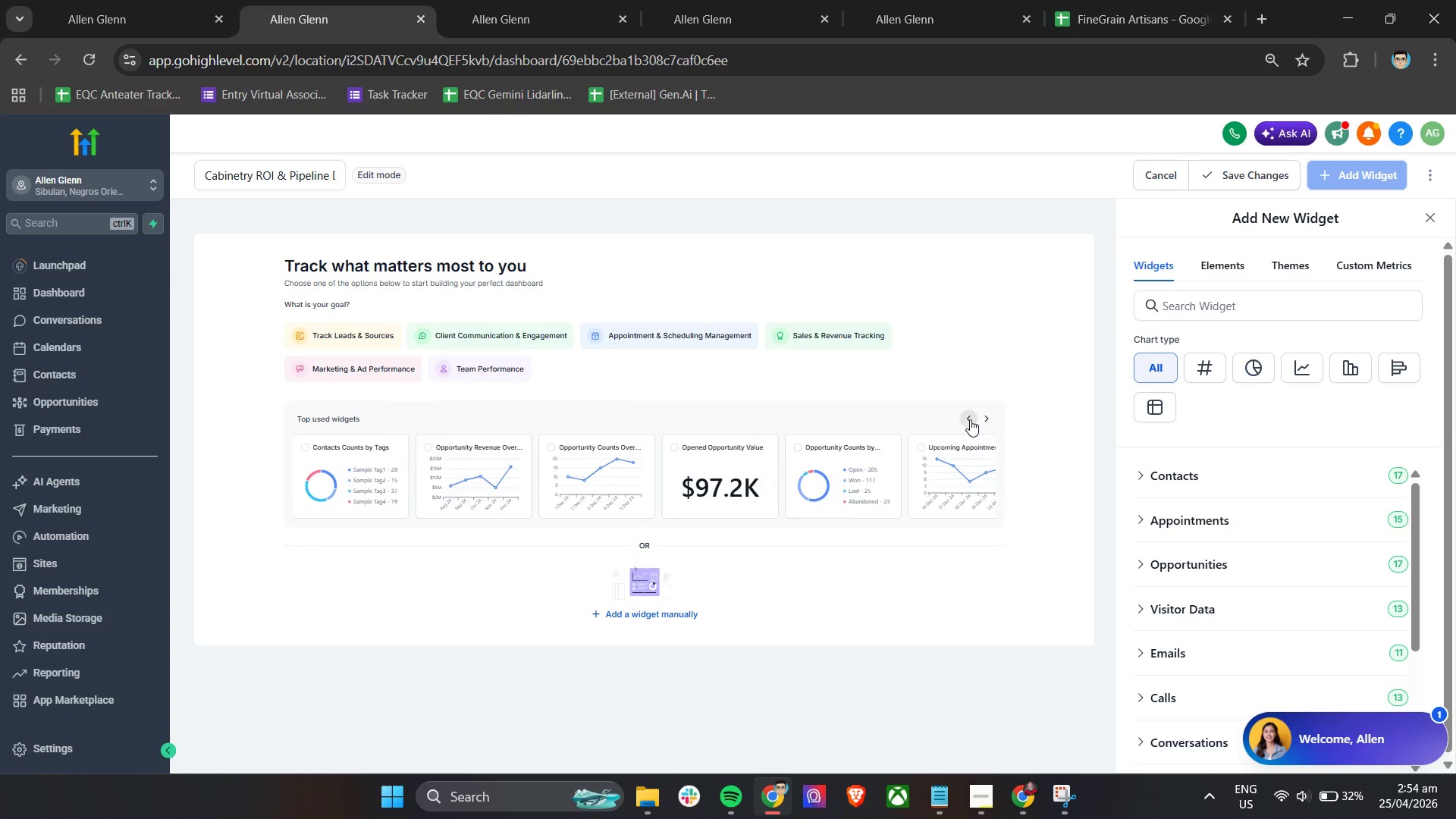 
triple_click([970, 419])
 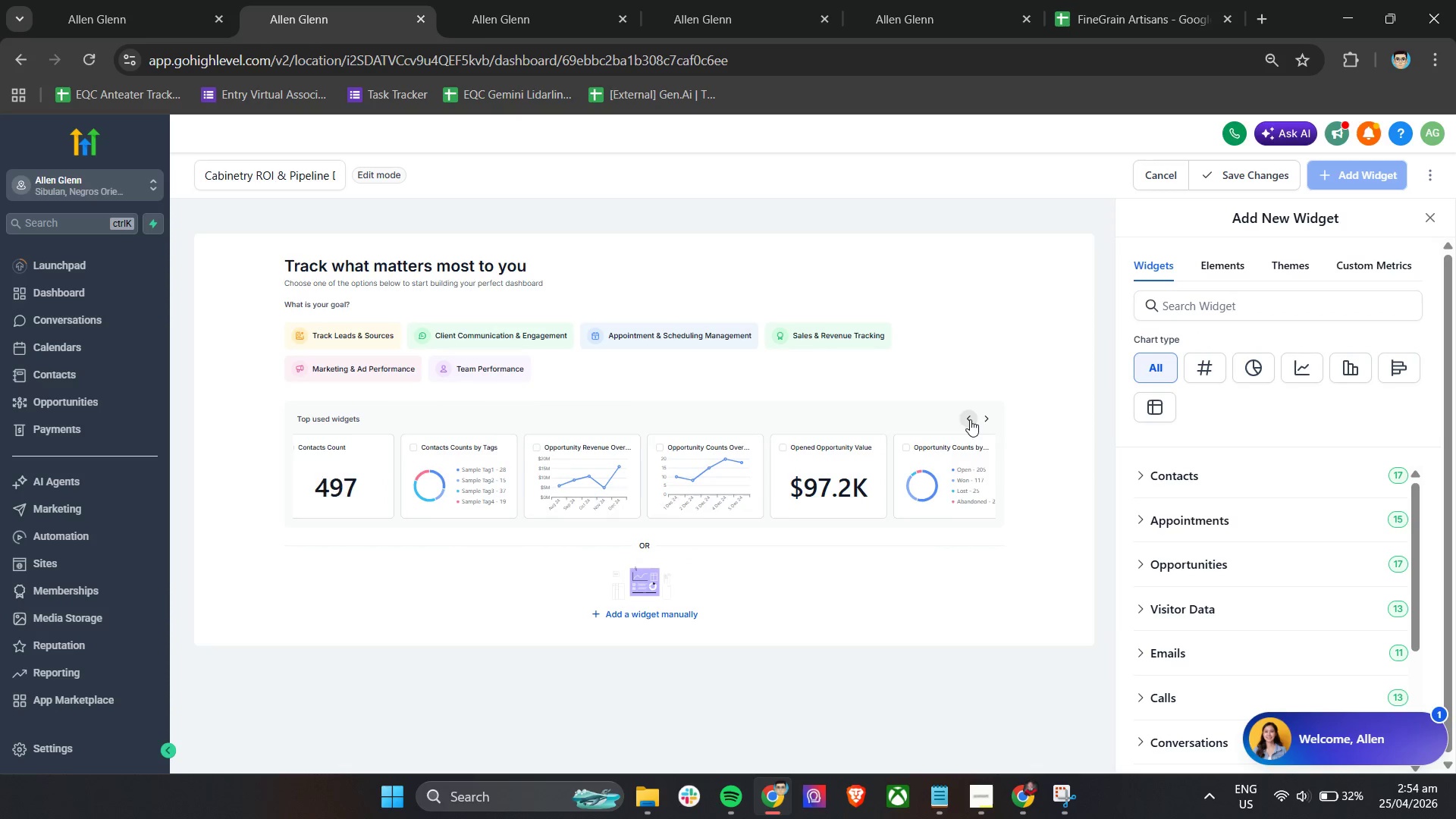 
triple_click([970, 419])
 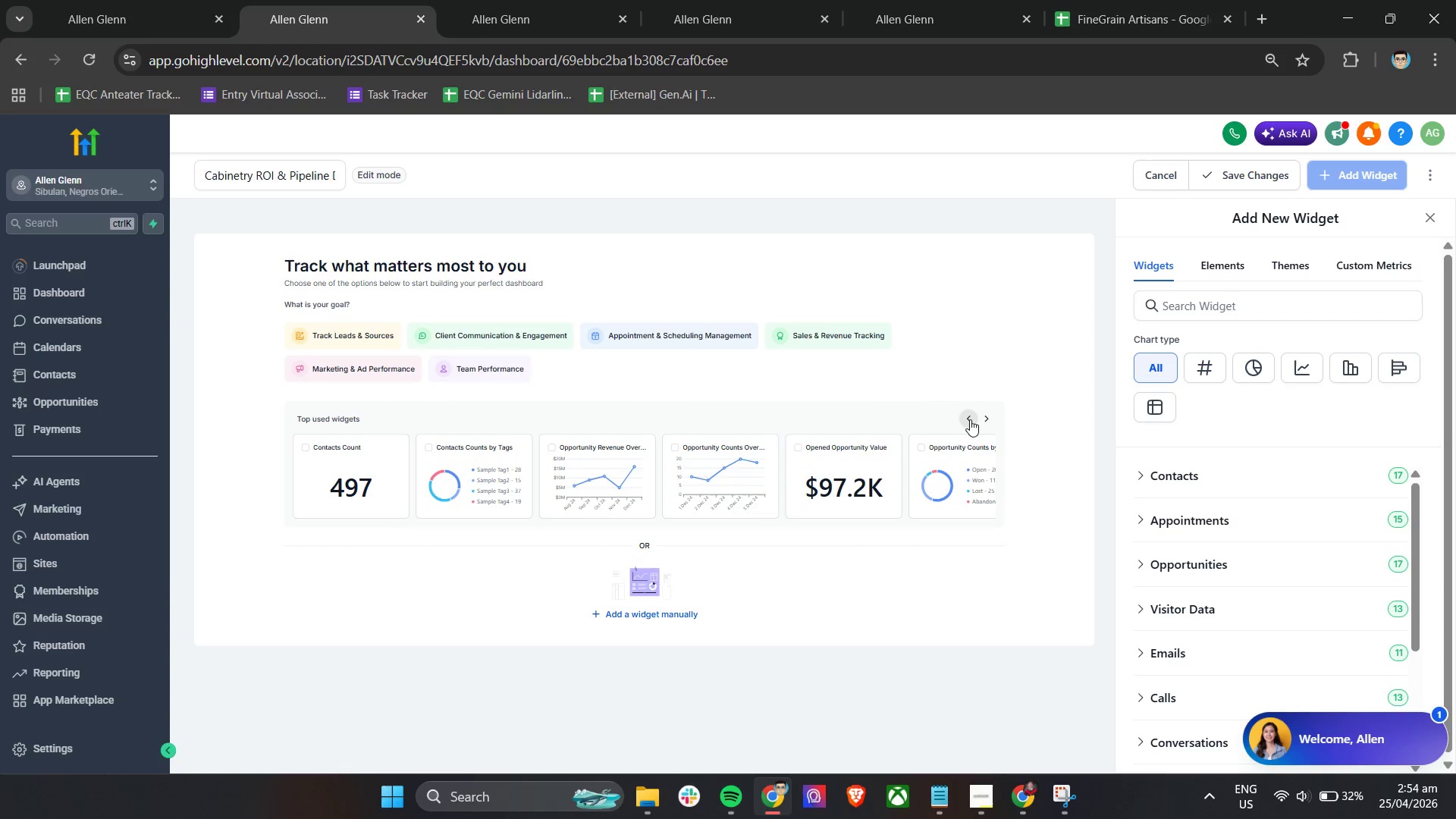 
triple_click([970, 419])
 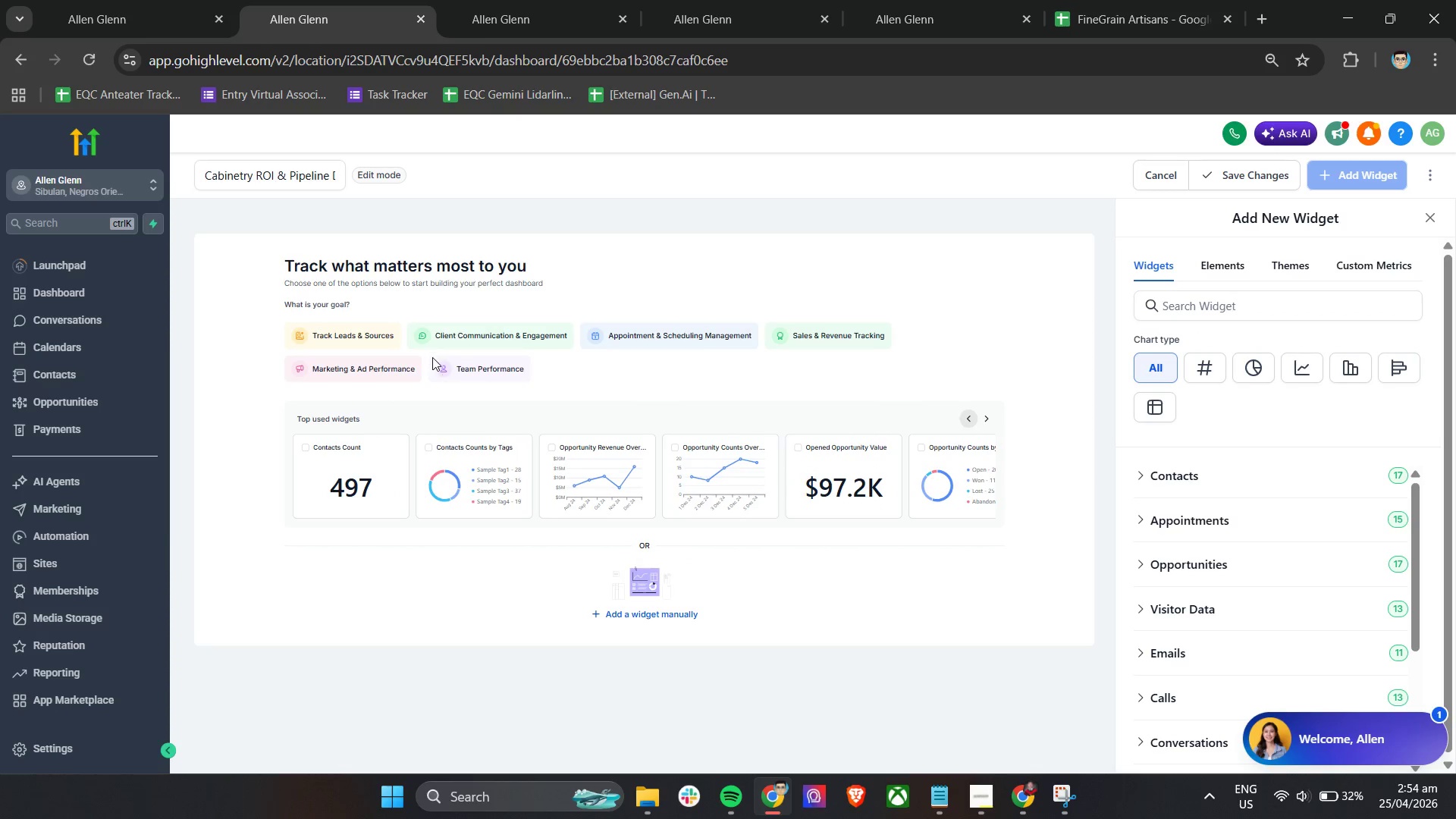 
left_click([473, 369])
 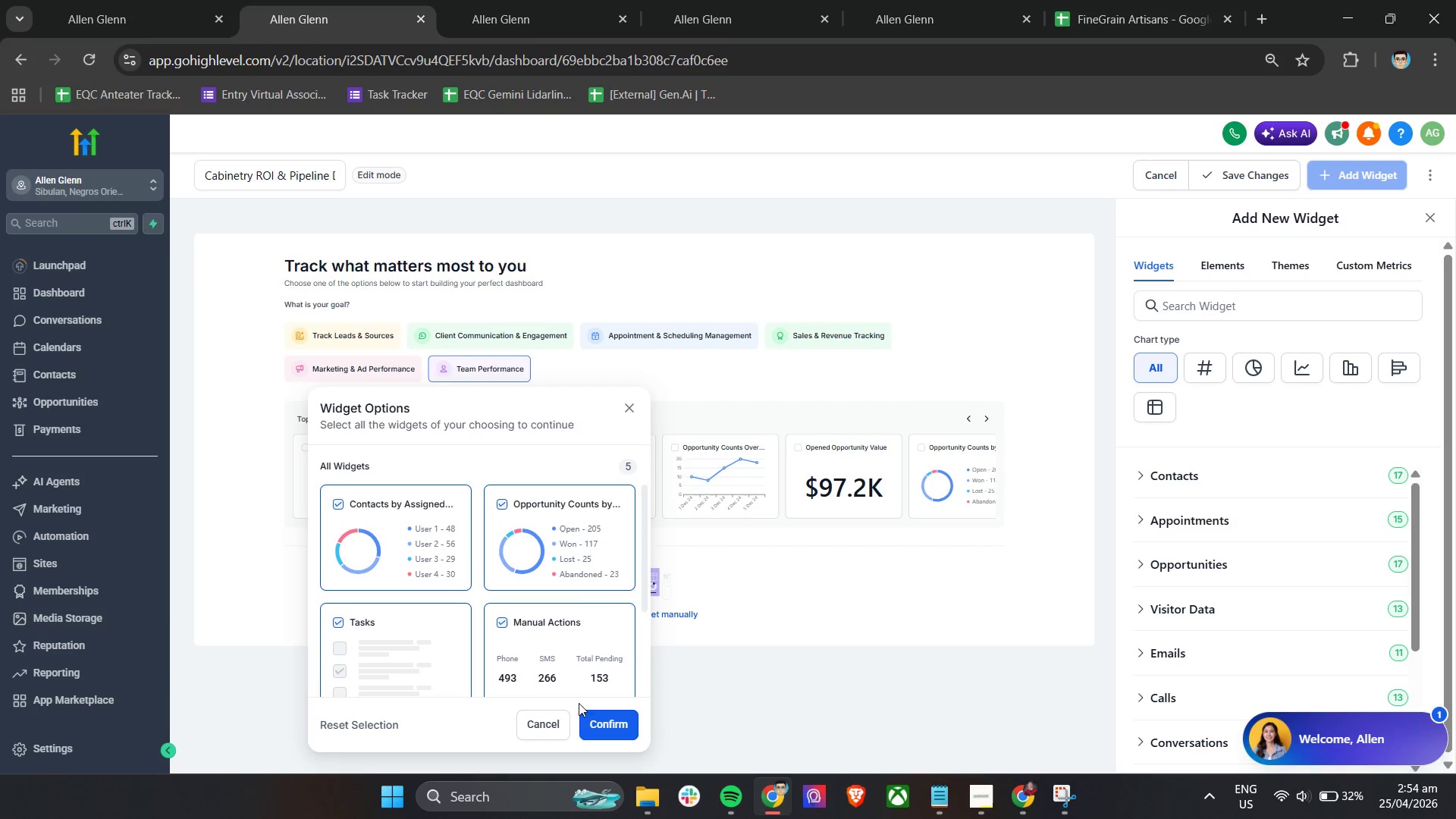 
left_click([539, 724])
 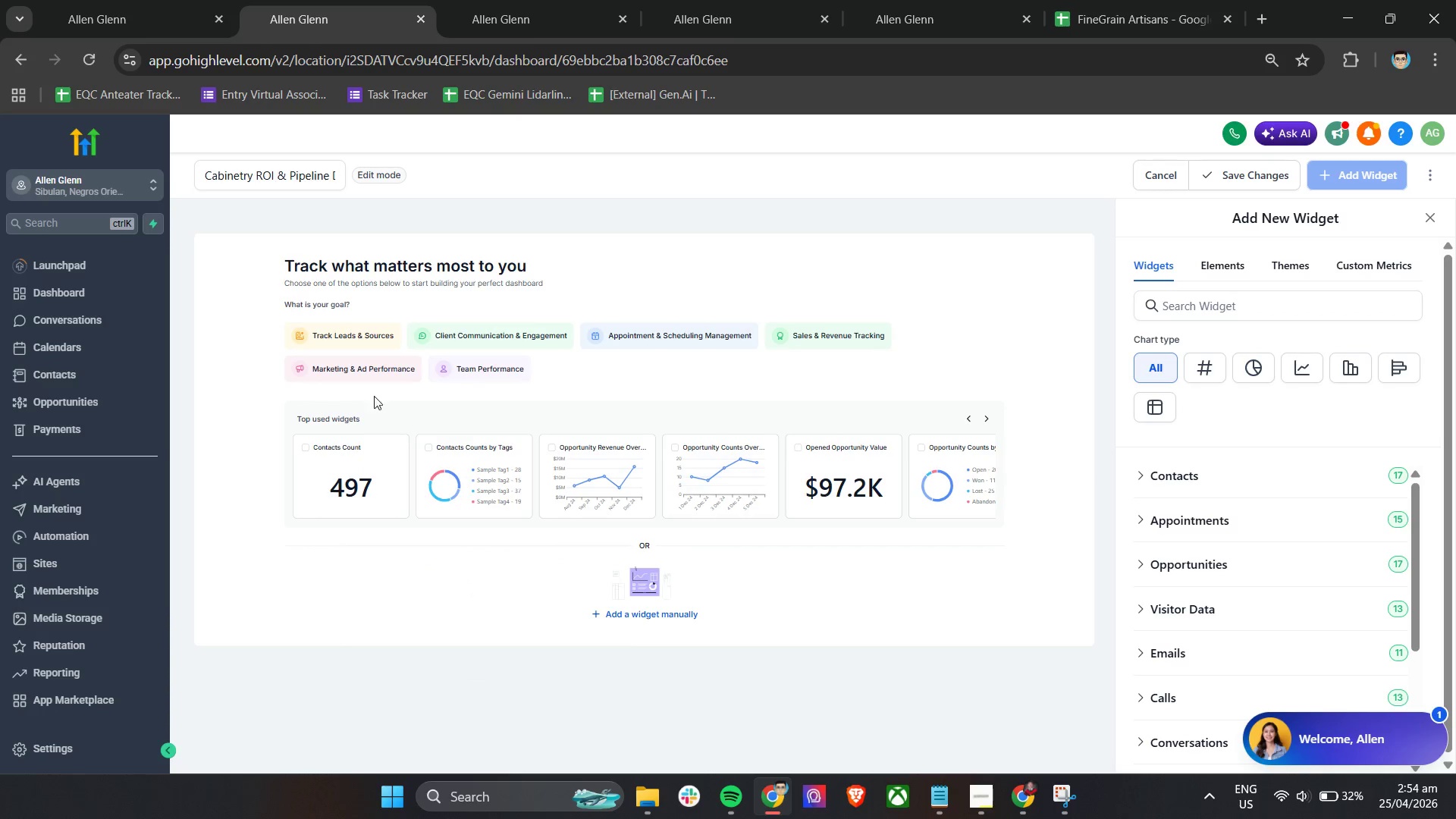 
left_click([355, 377])
 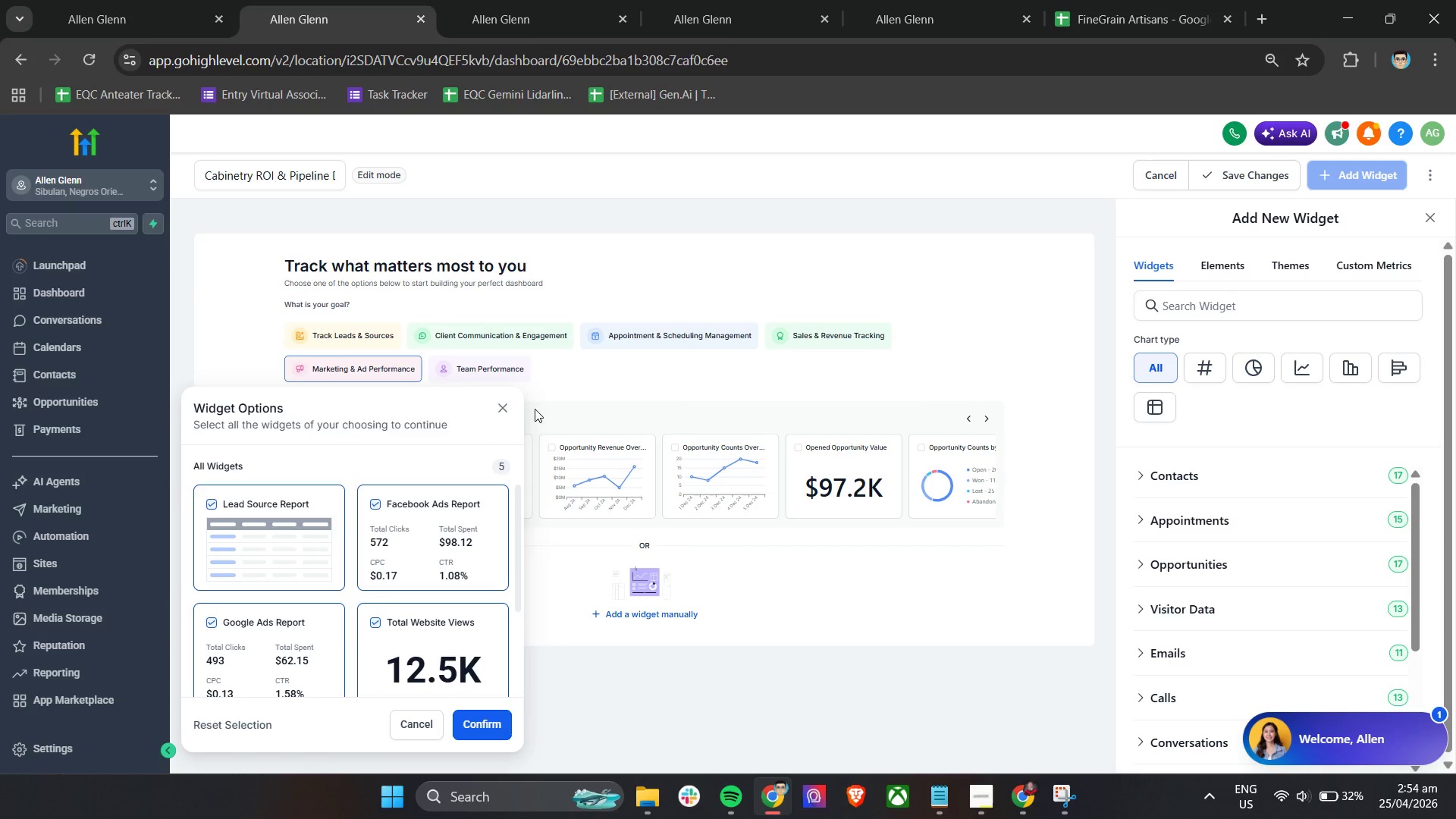 
left_click([507, 410])
 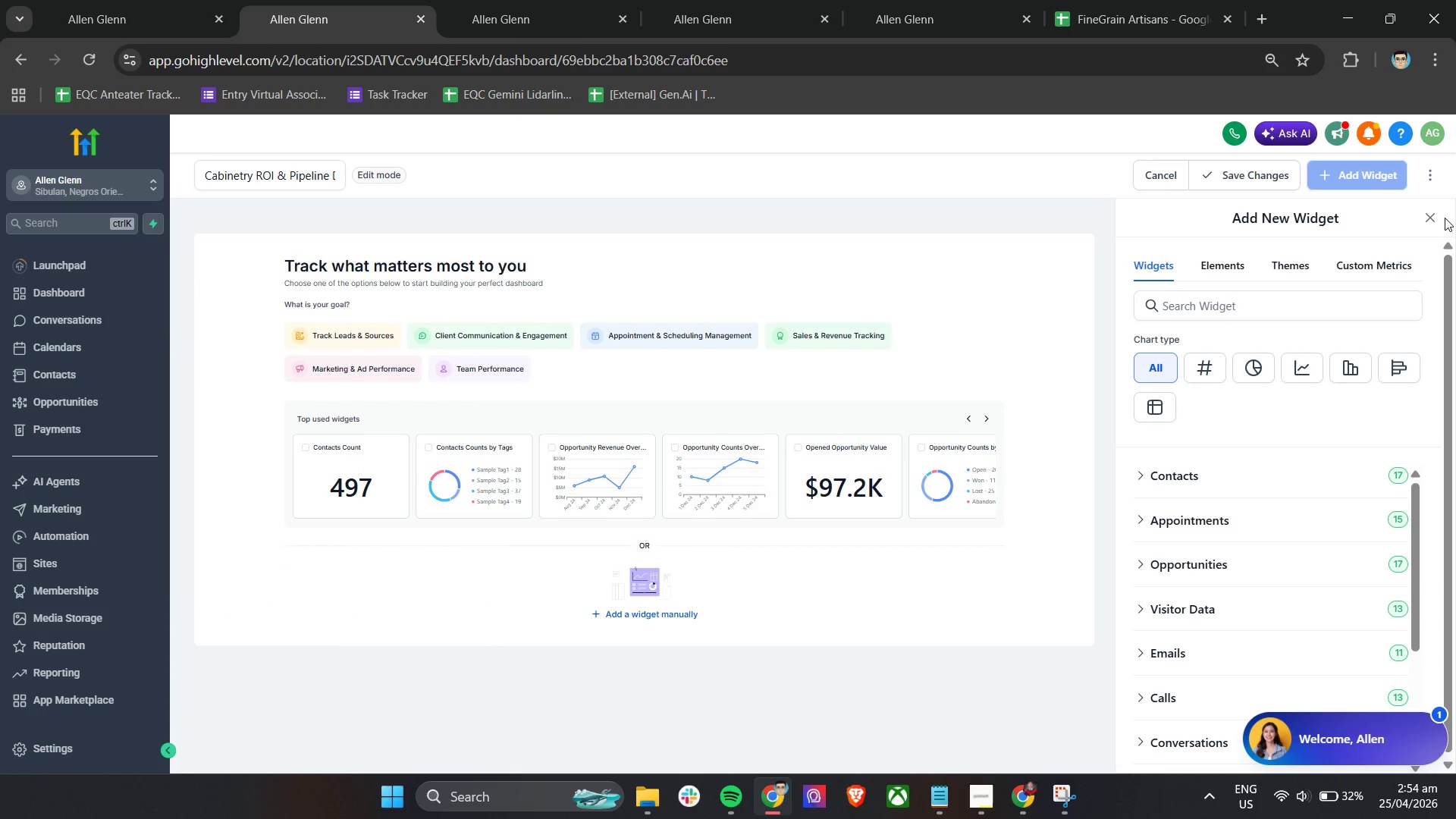 
left_click([1429, 215])
 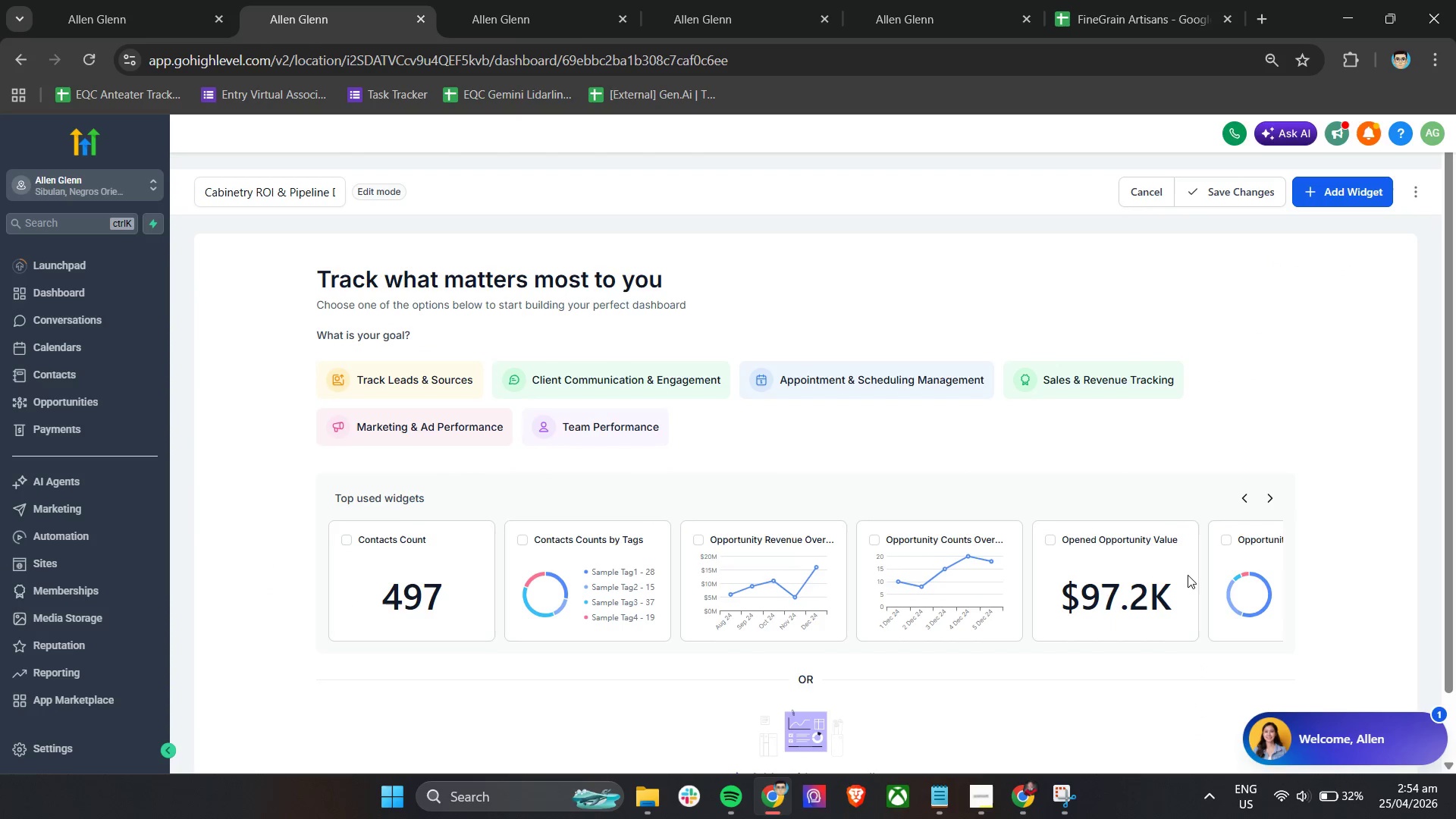 
scroll: coordinate [1191, 575], scroll_direction: down, amount: 2.0
 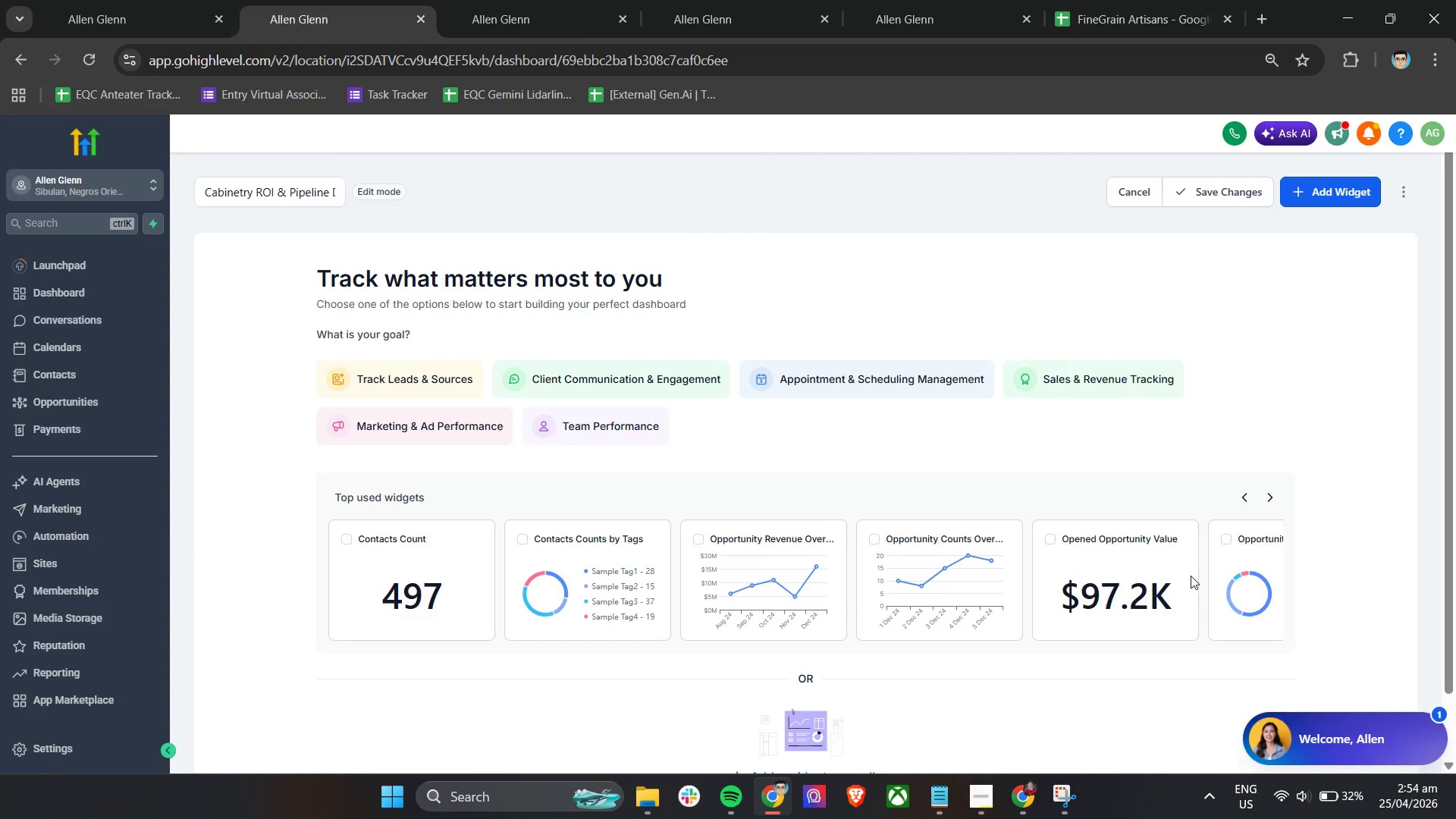 
wait(5.62)
 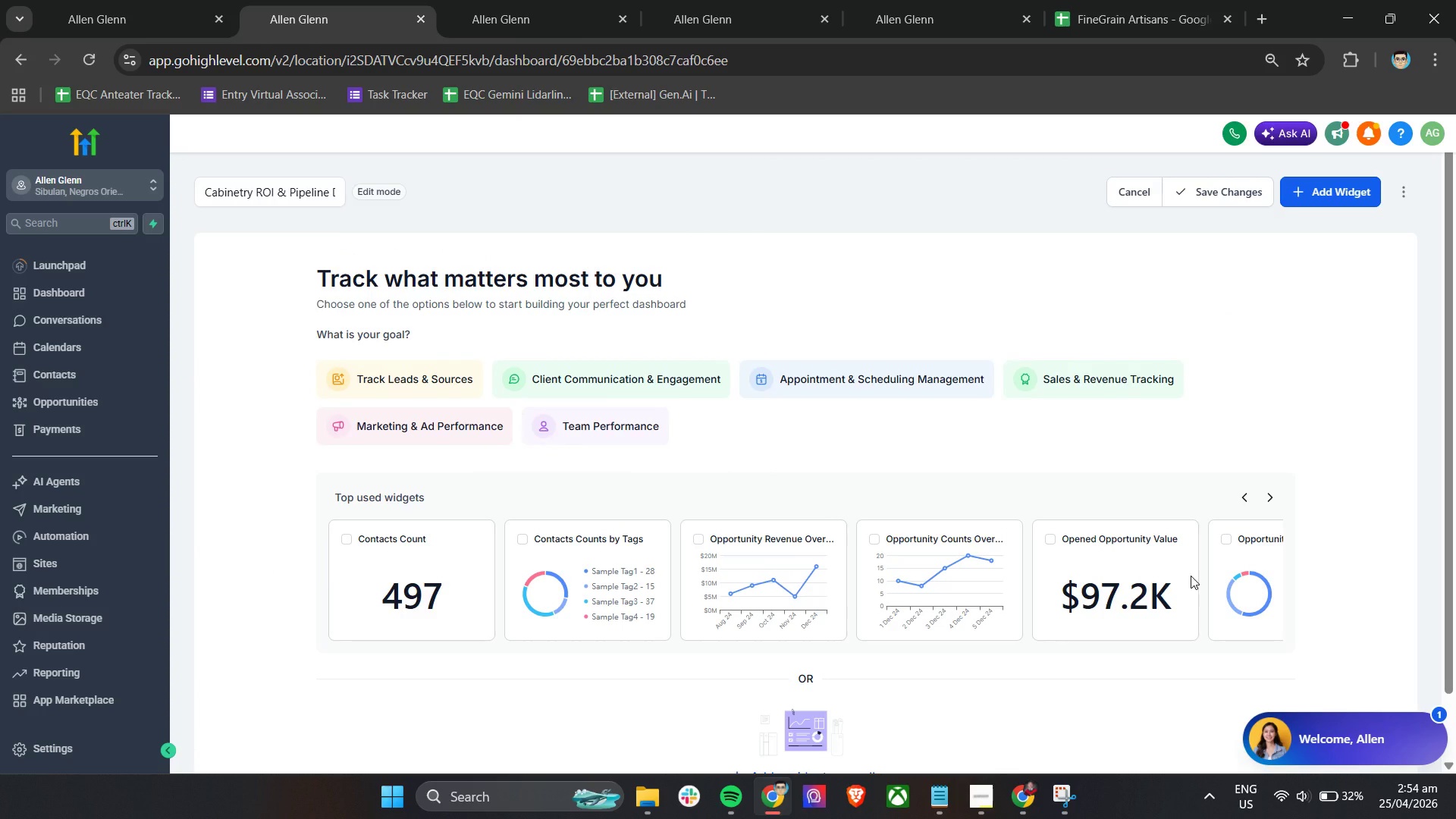 
scroll: coordinate [1191, 579], scroll_direction: down, amount: 1.0
 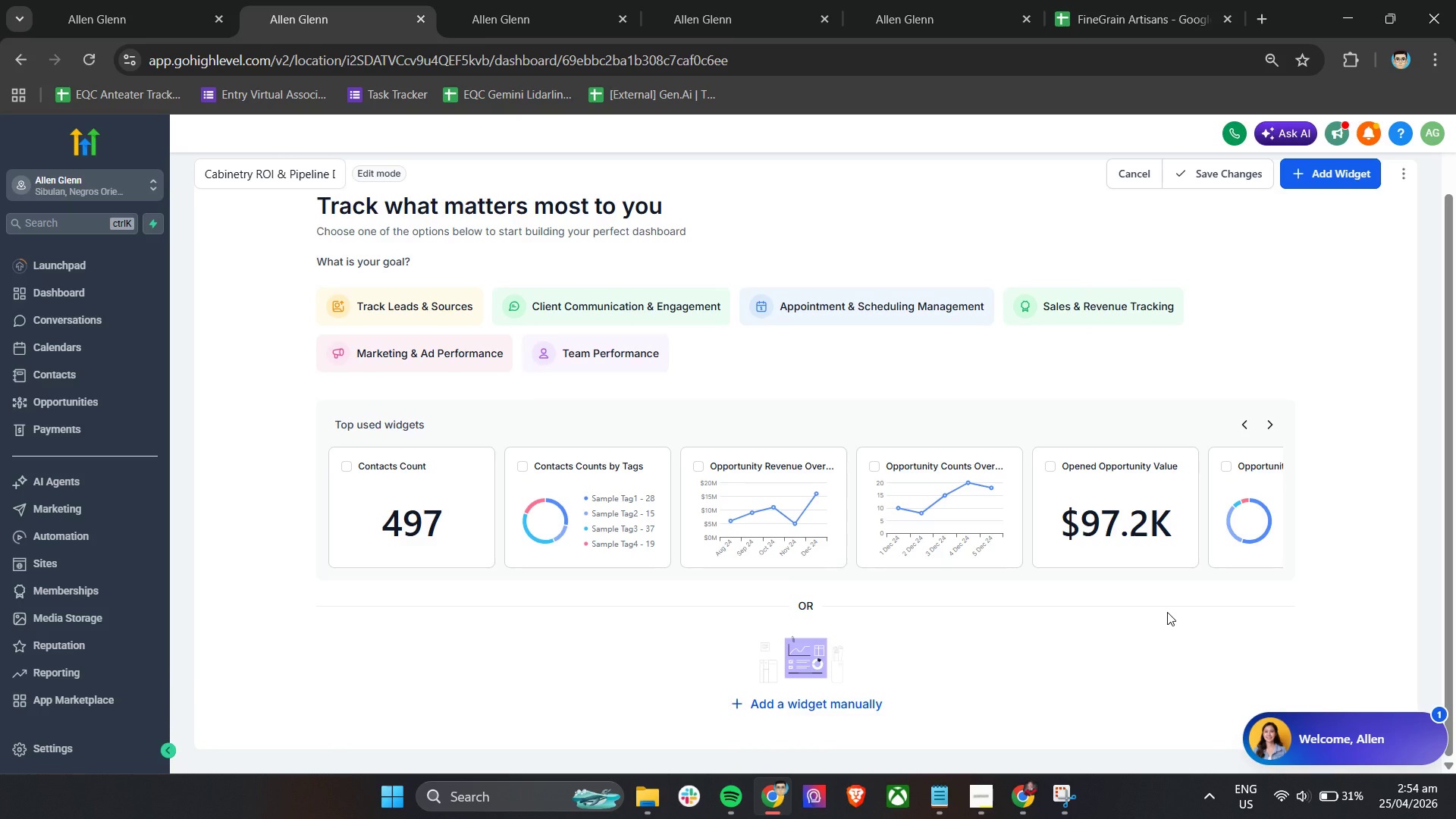 
wait(29.71)
 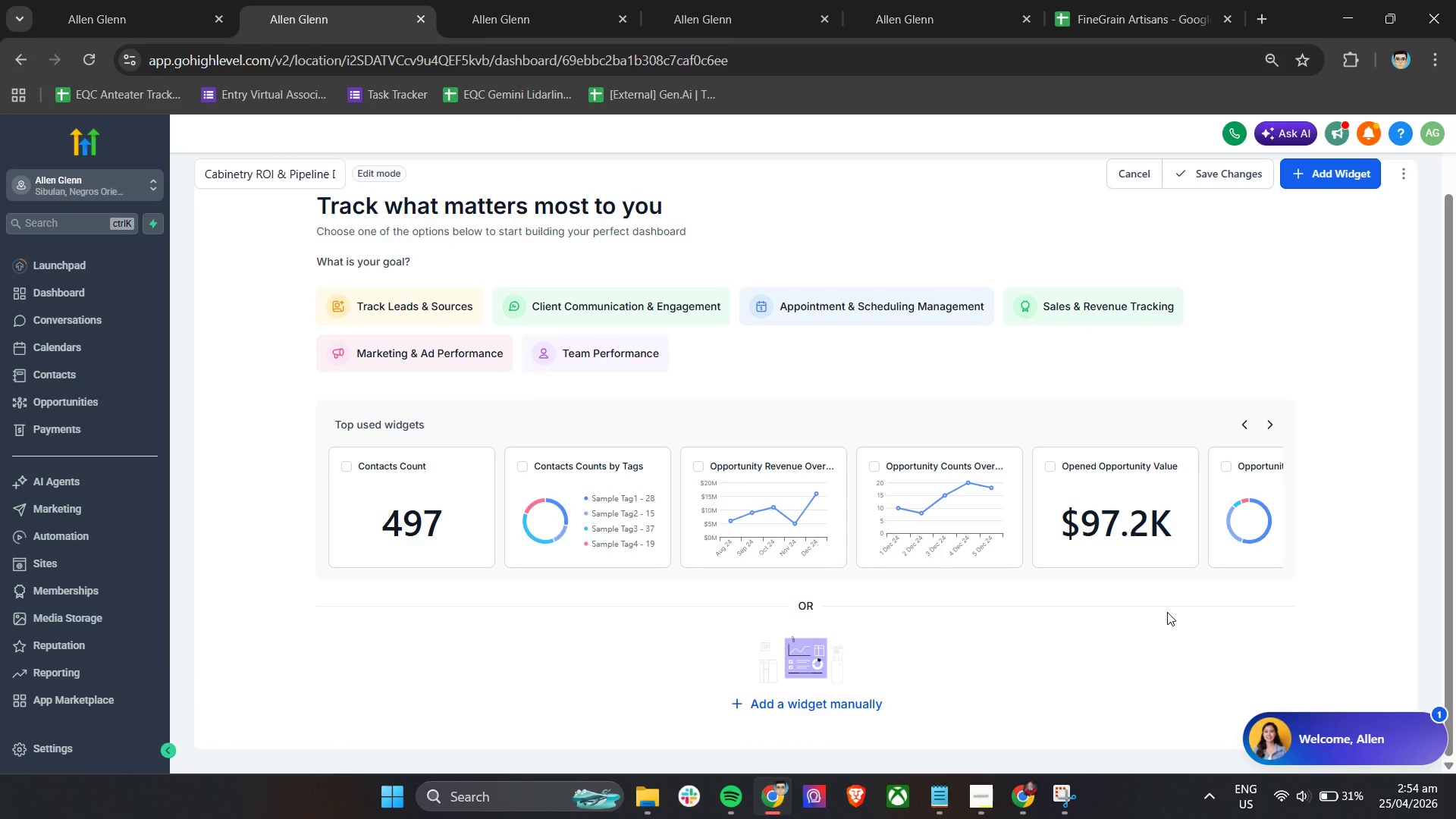 
double_click([846, 710])
 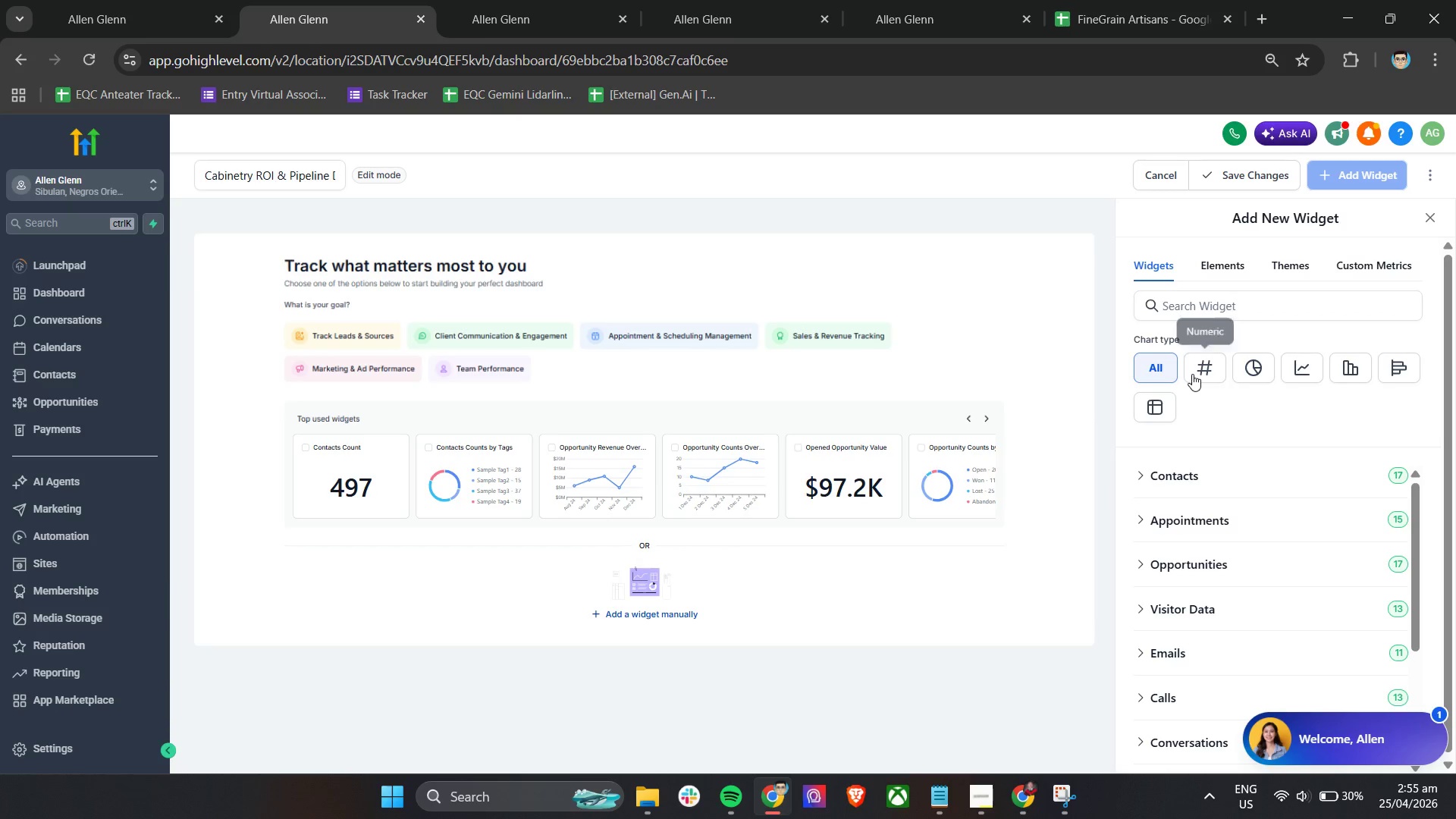 
wait(28.44)
 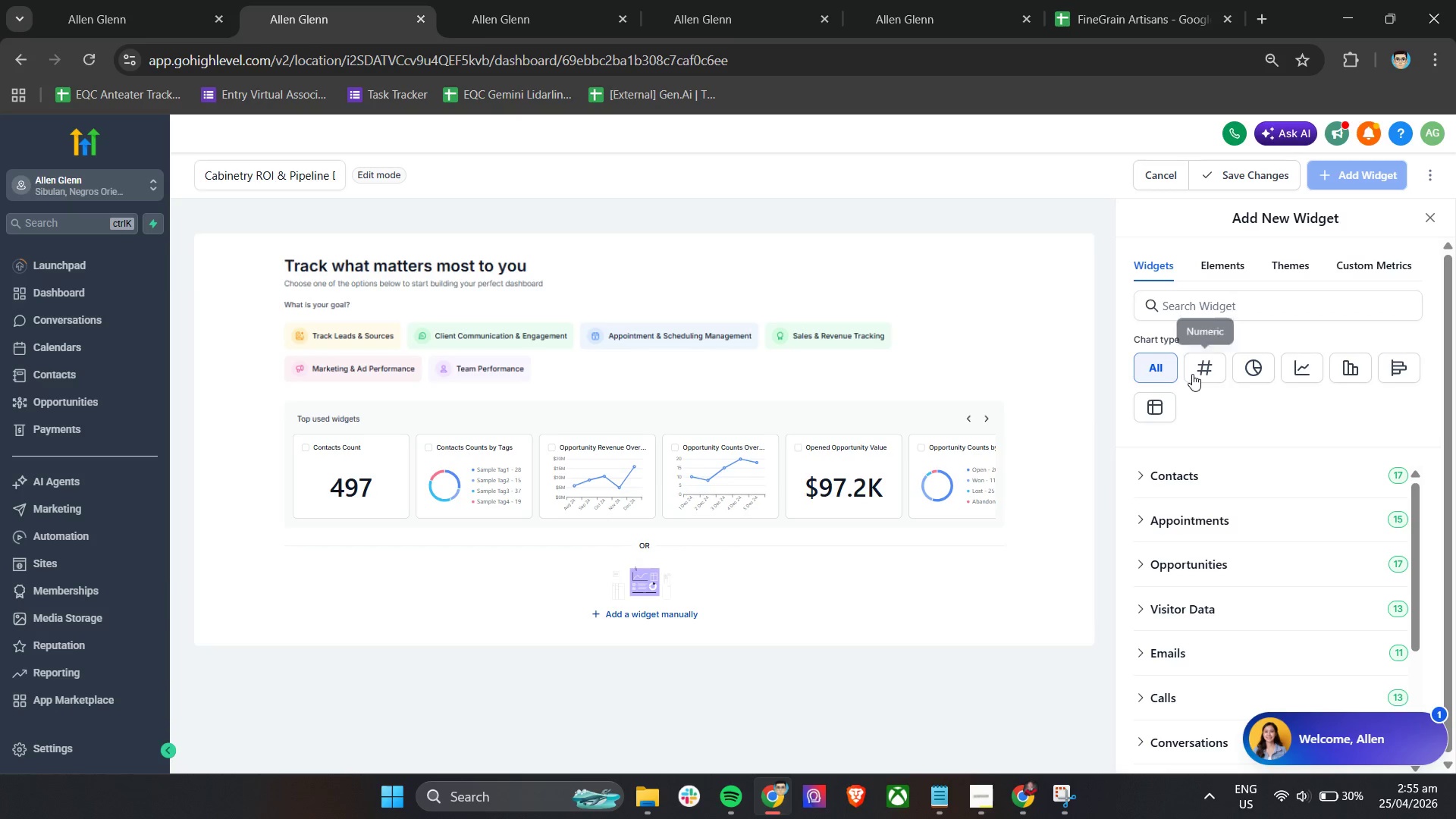 
left_click([1147, 476])
 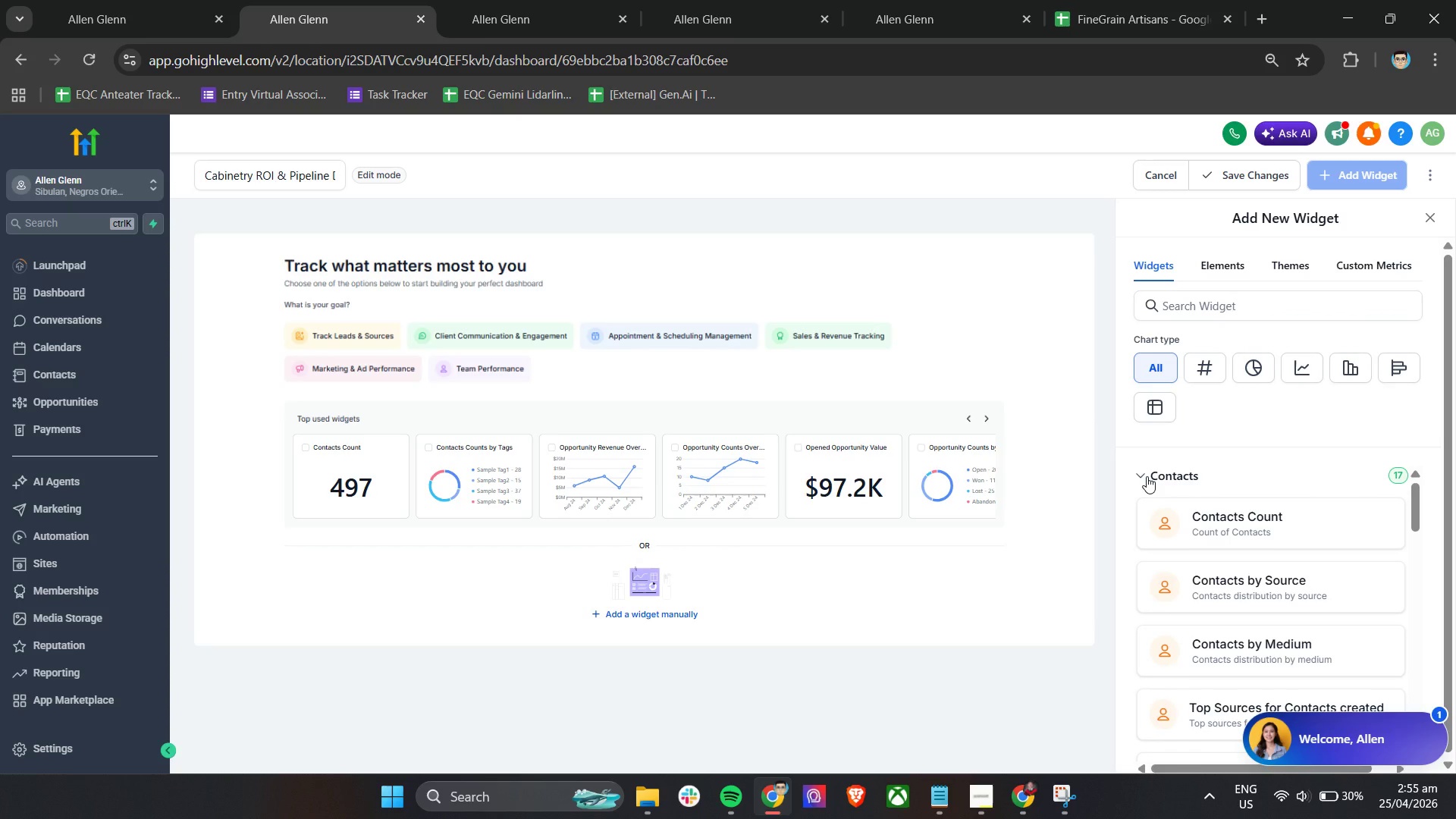 
left_click([1147, 476])
 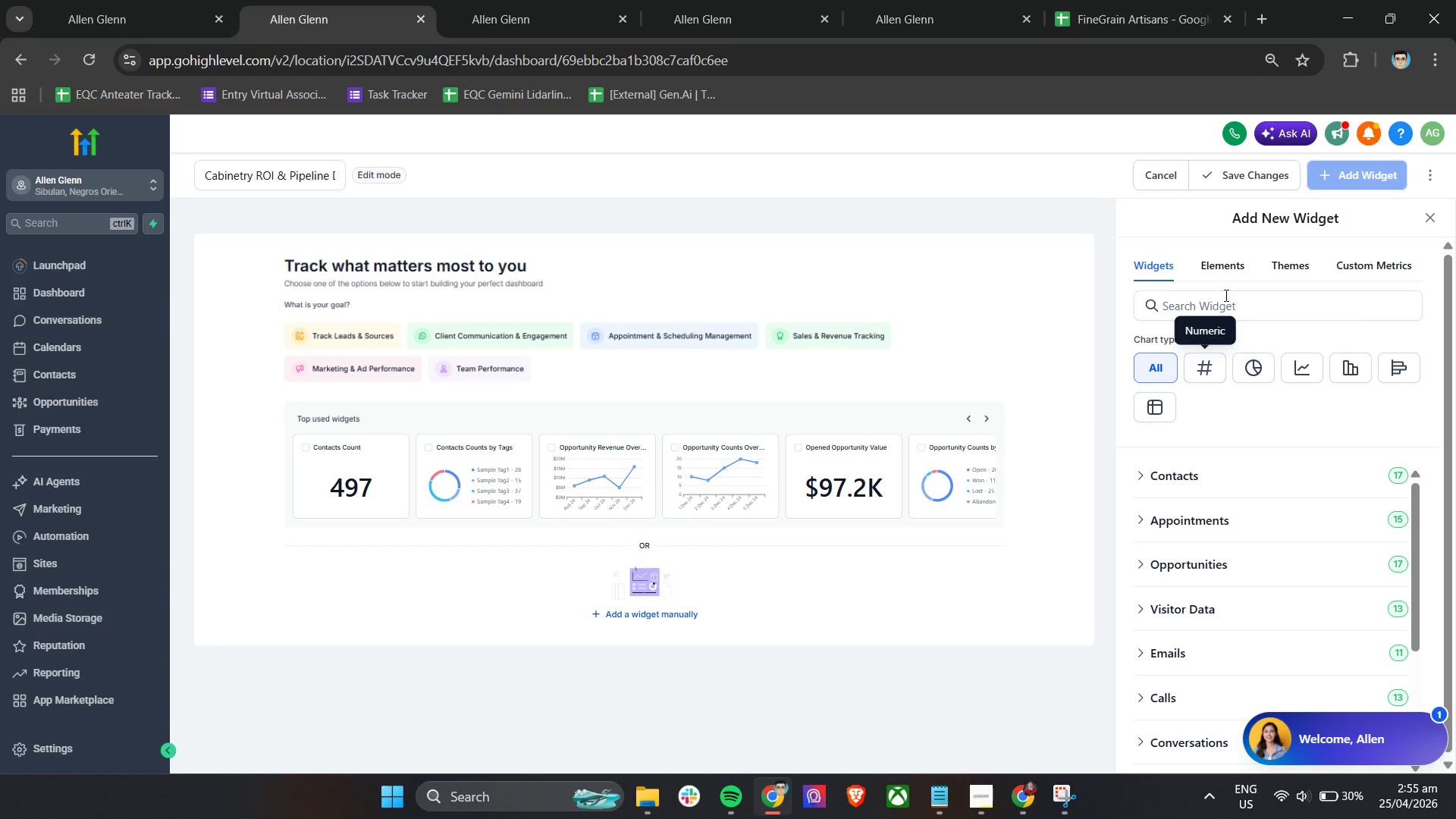 
left_click([1235, 268])
 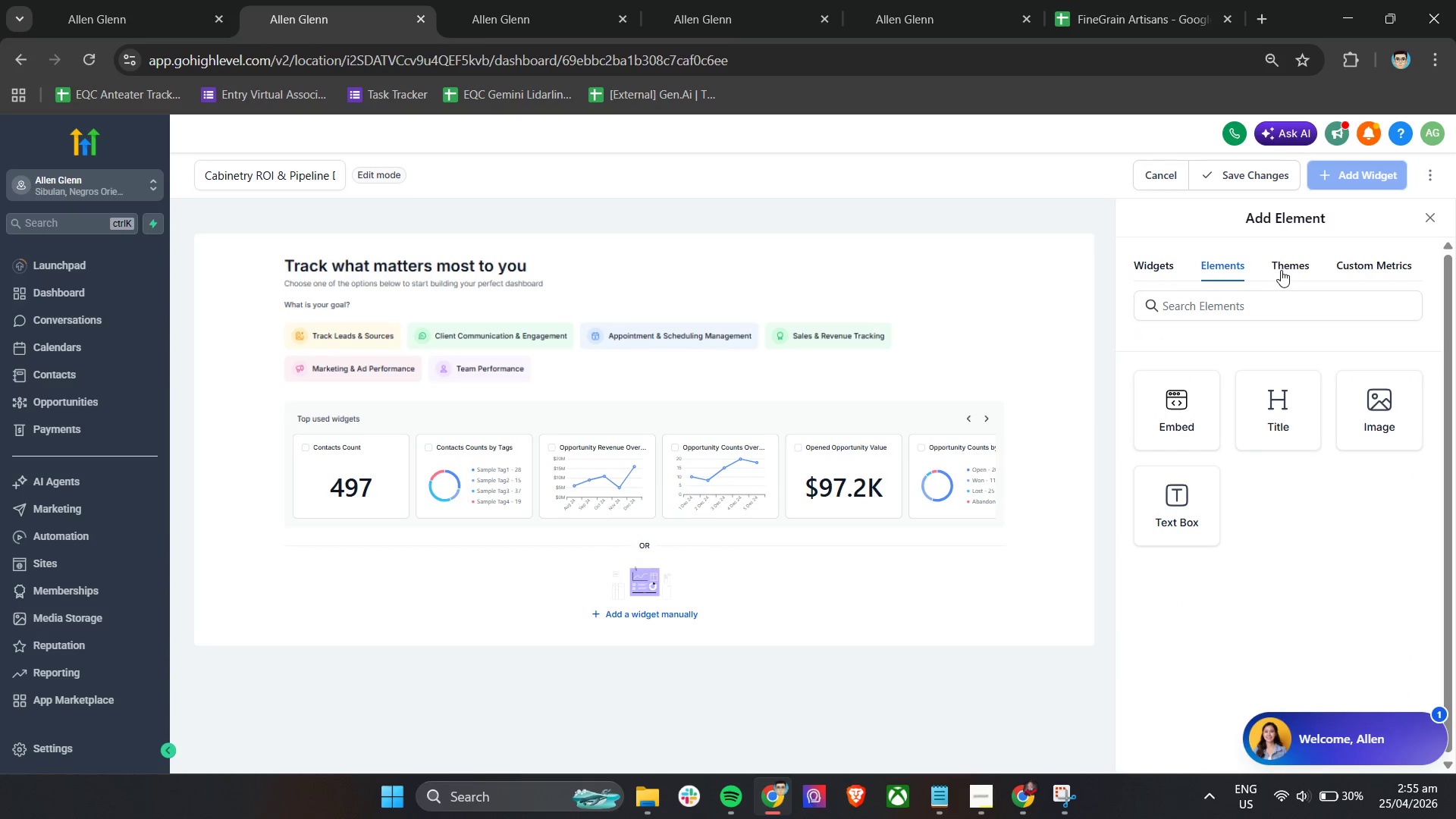 
left_click([1288, 268])
 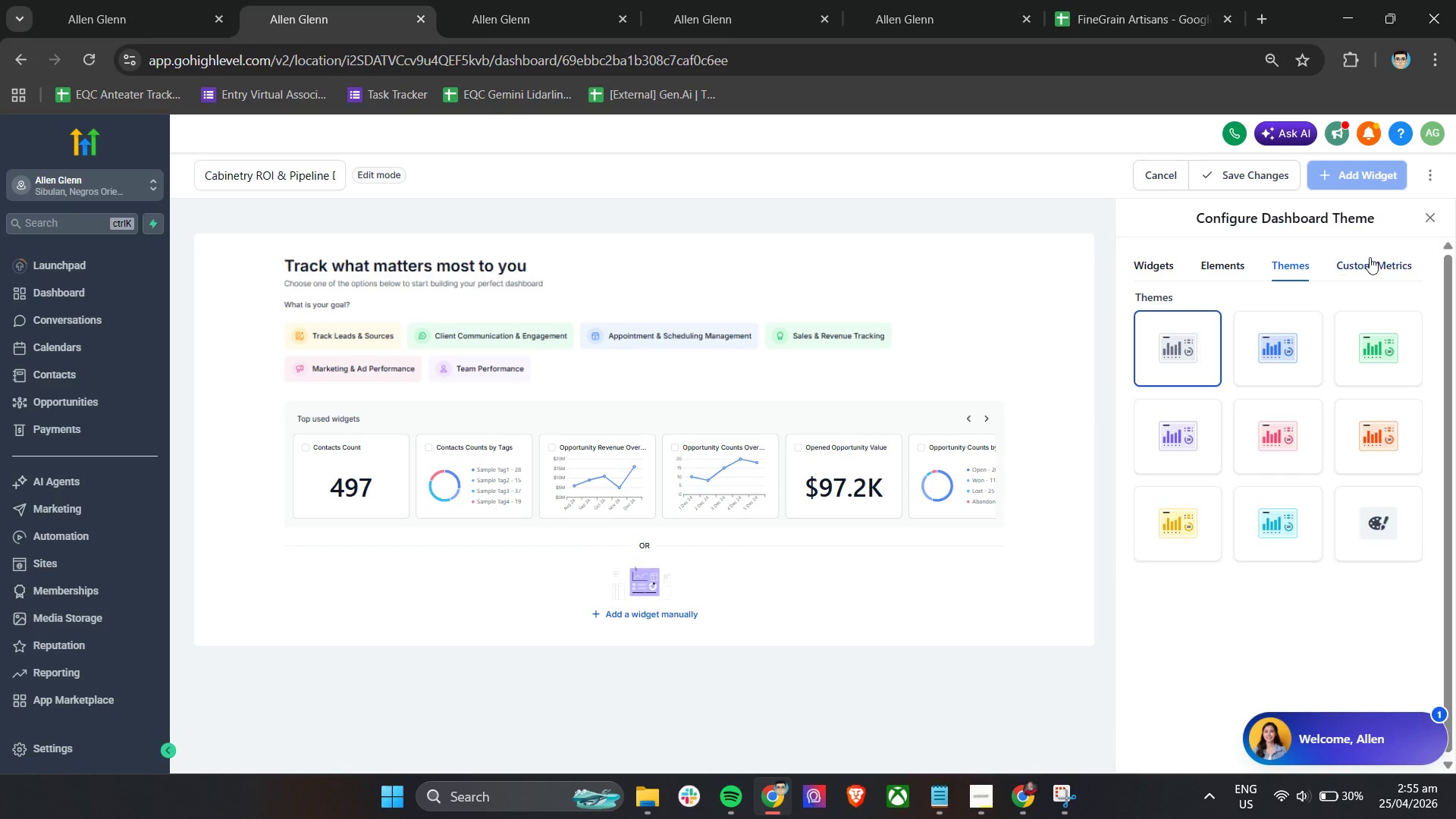 
left_click([1373, 261])
 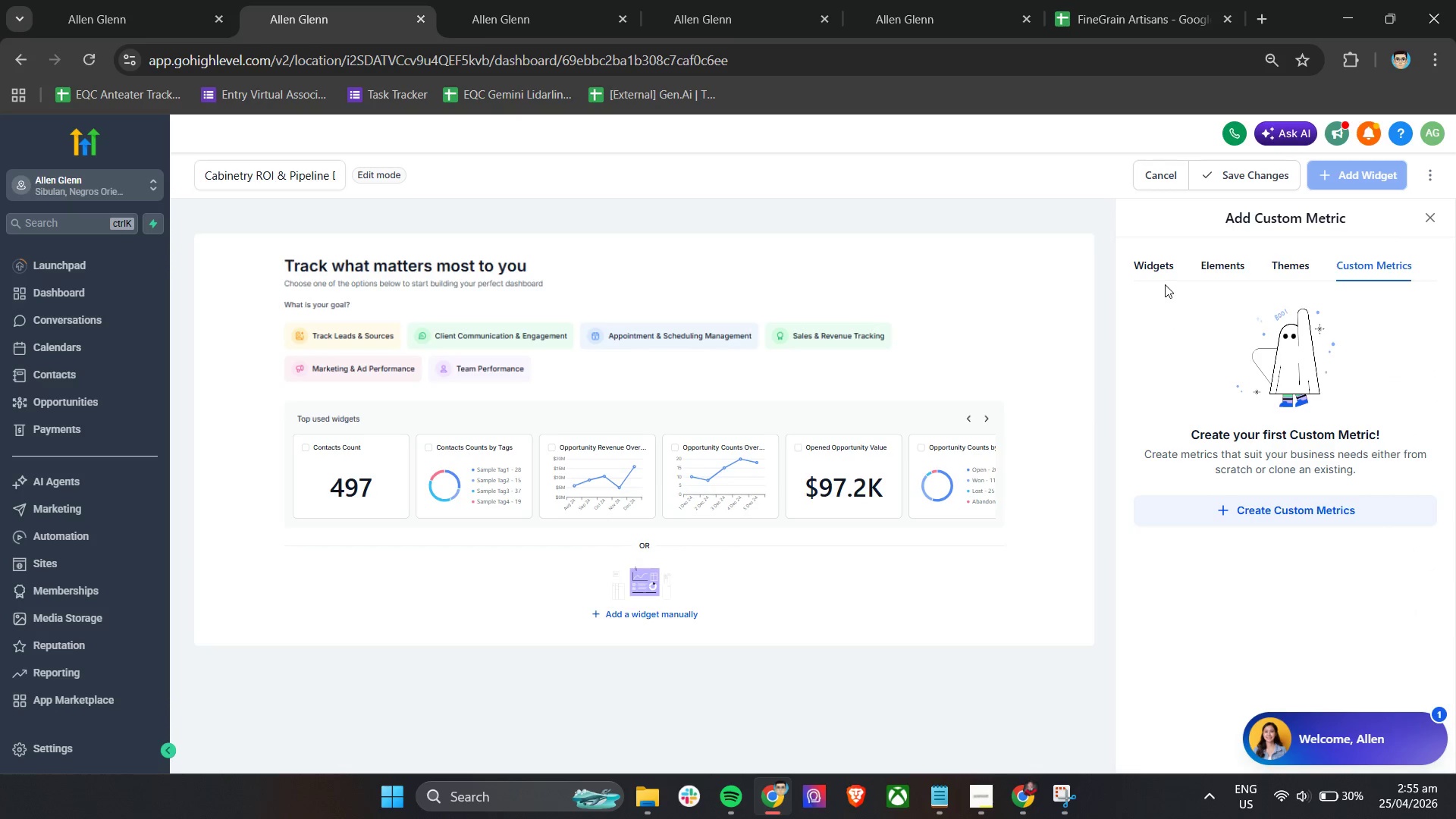 
wait(6.3)
 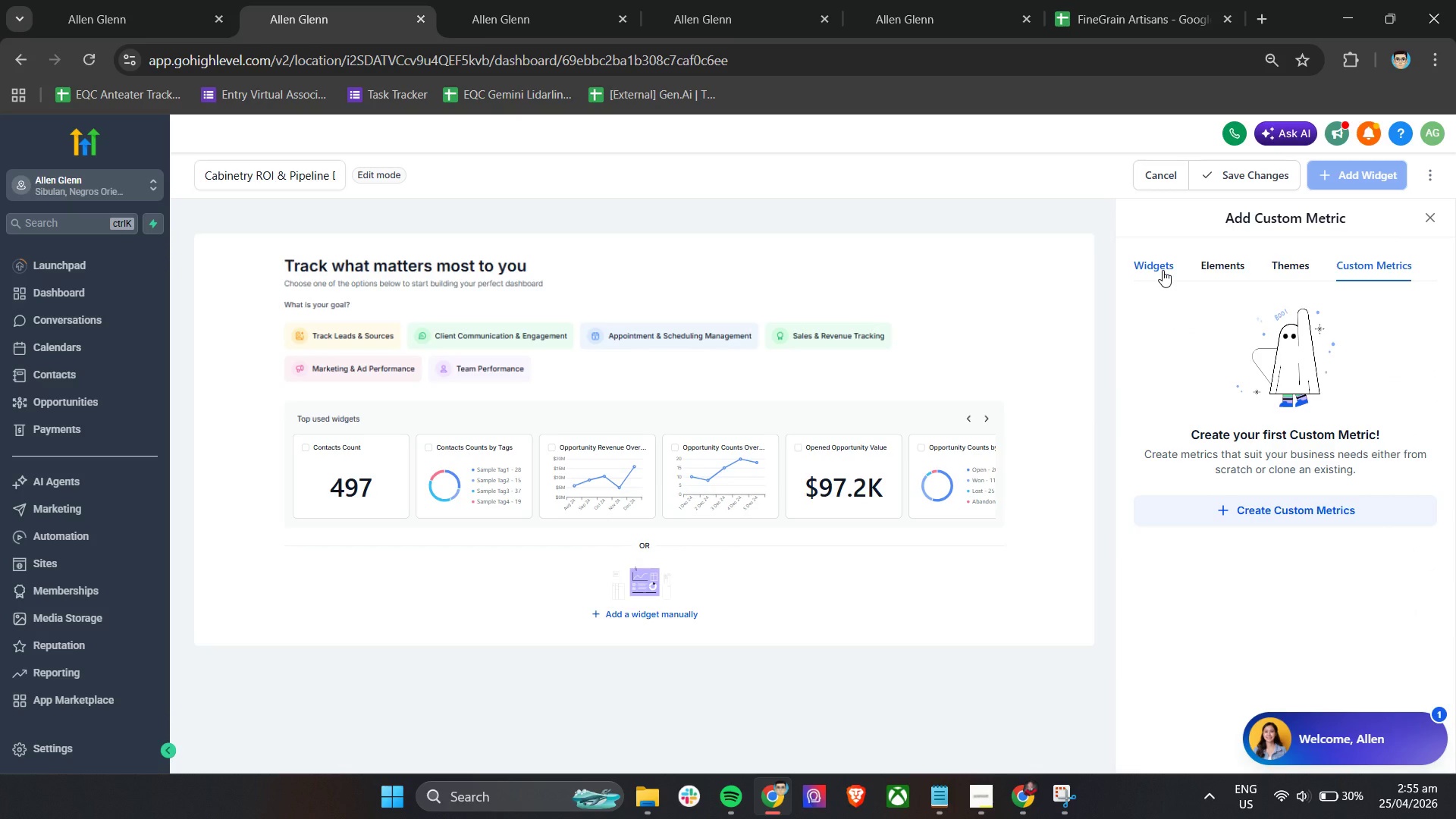 
left_click([1214, 510])
 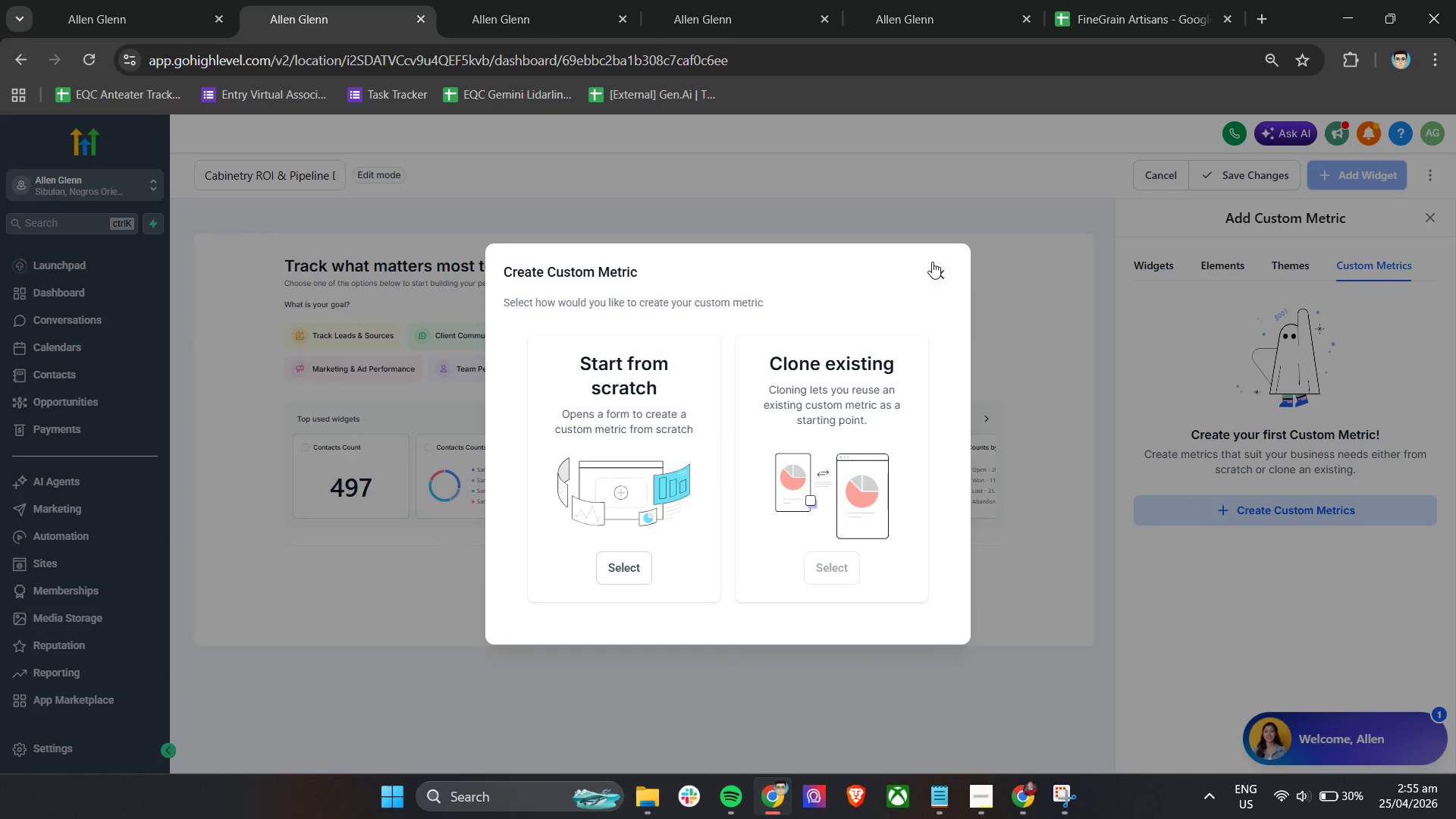 
left_click([933, 266])
 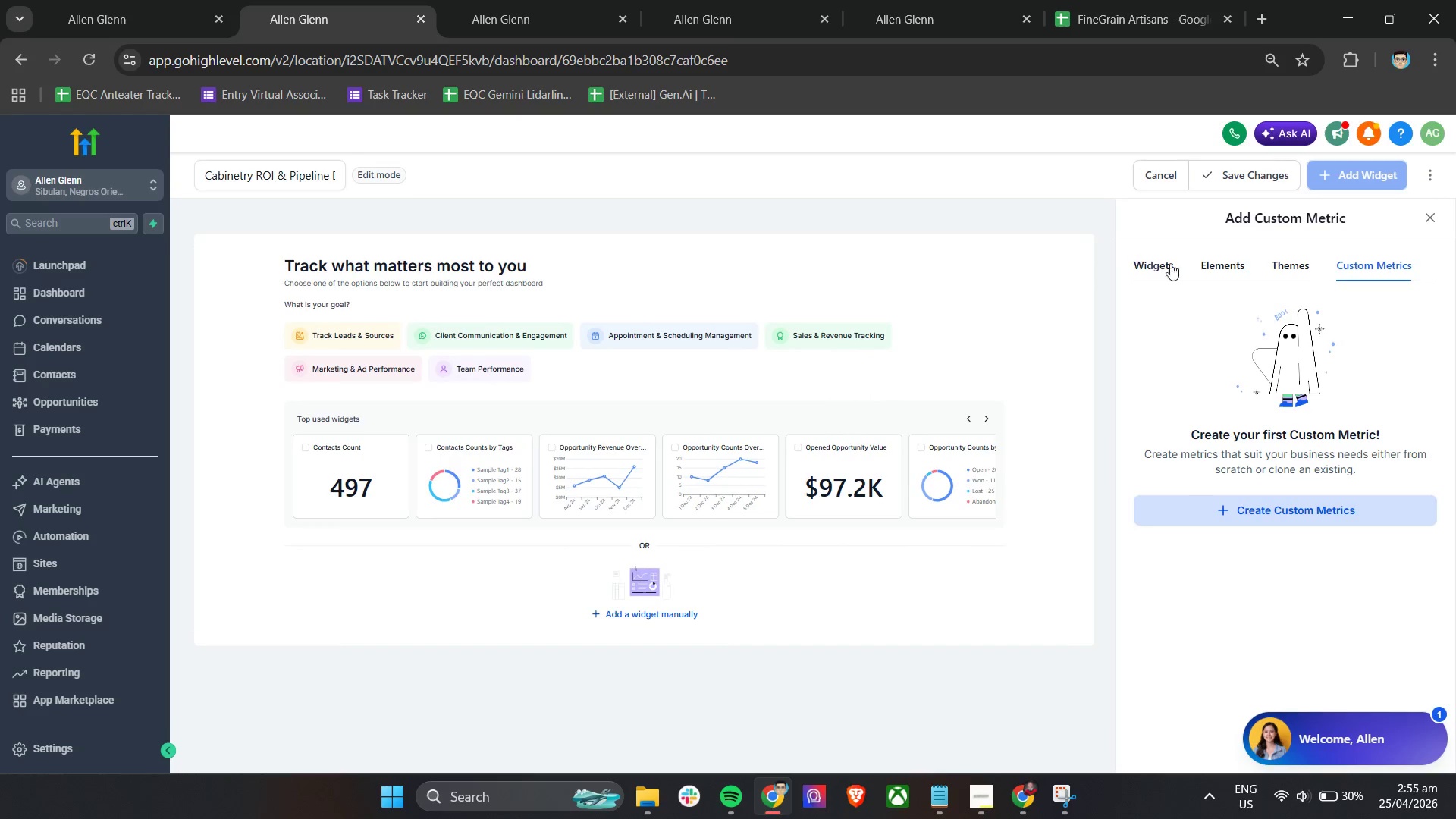 
left_click([1164, 270])
 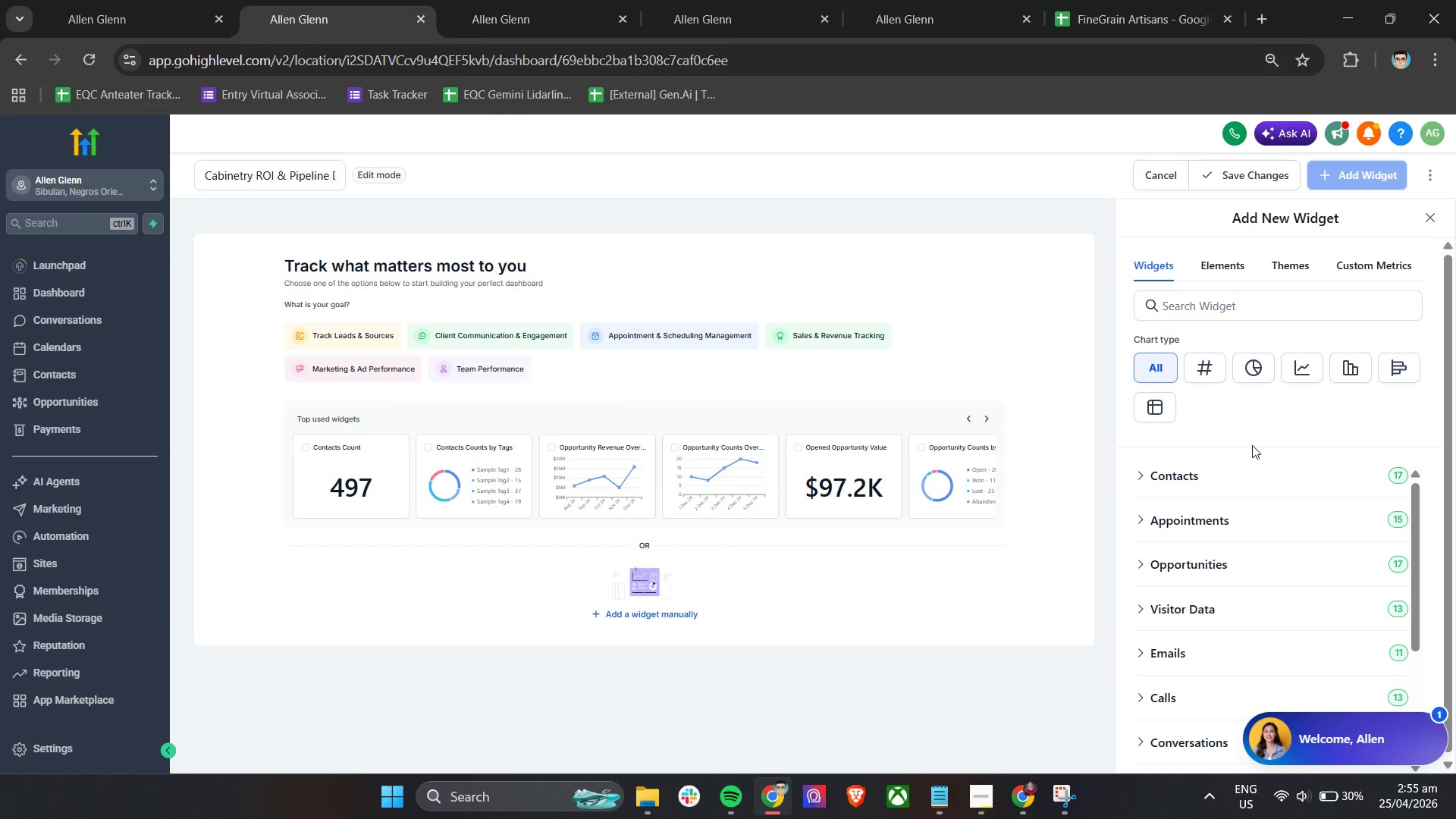 
scroll: coordinate [1260, 444], scroll_direction: down, amount: 5.0
 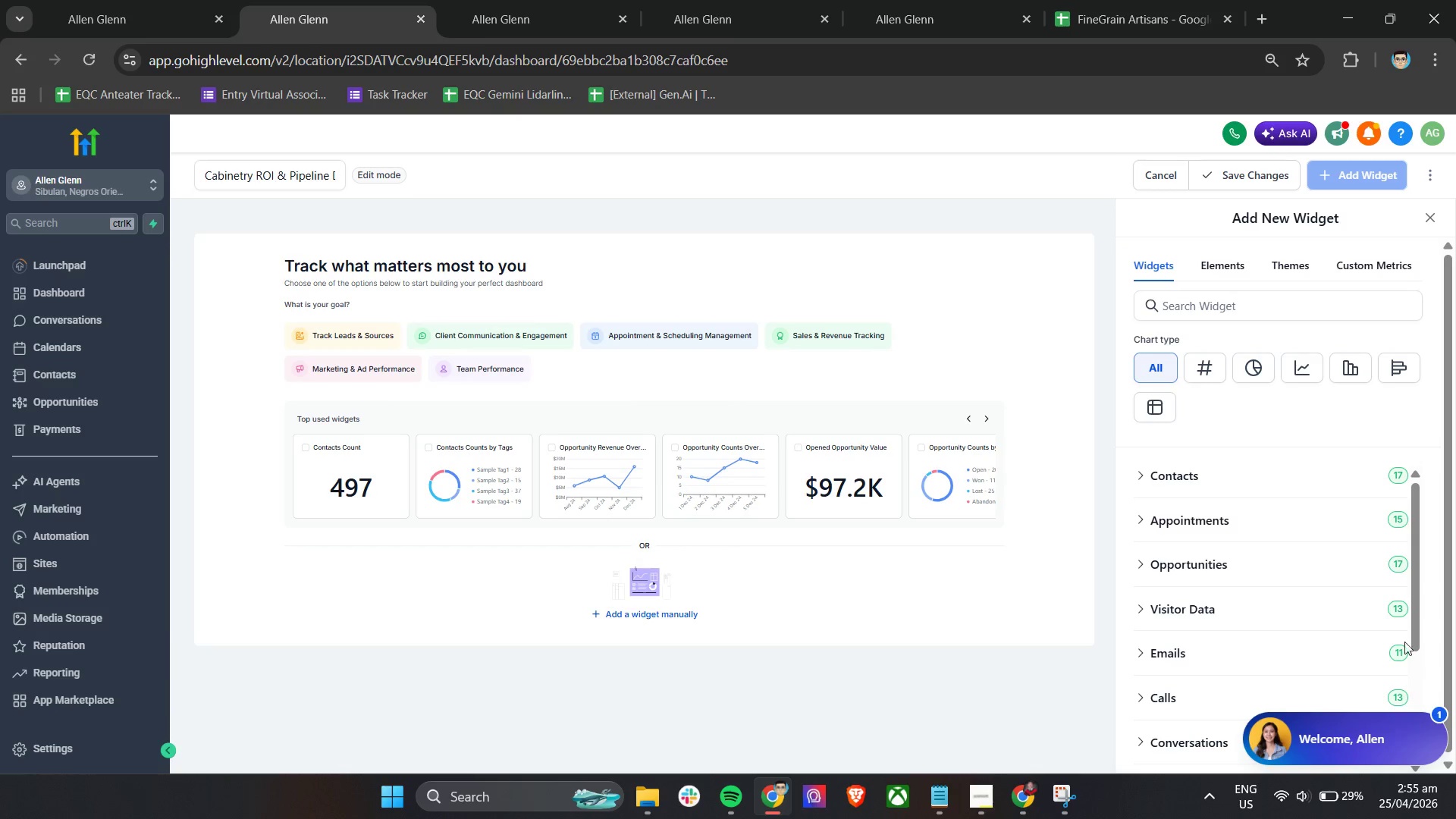 
scroll: coordinate [1418, 470], scroll_direction: up, amount: 1.0
 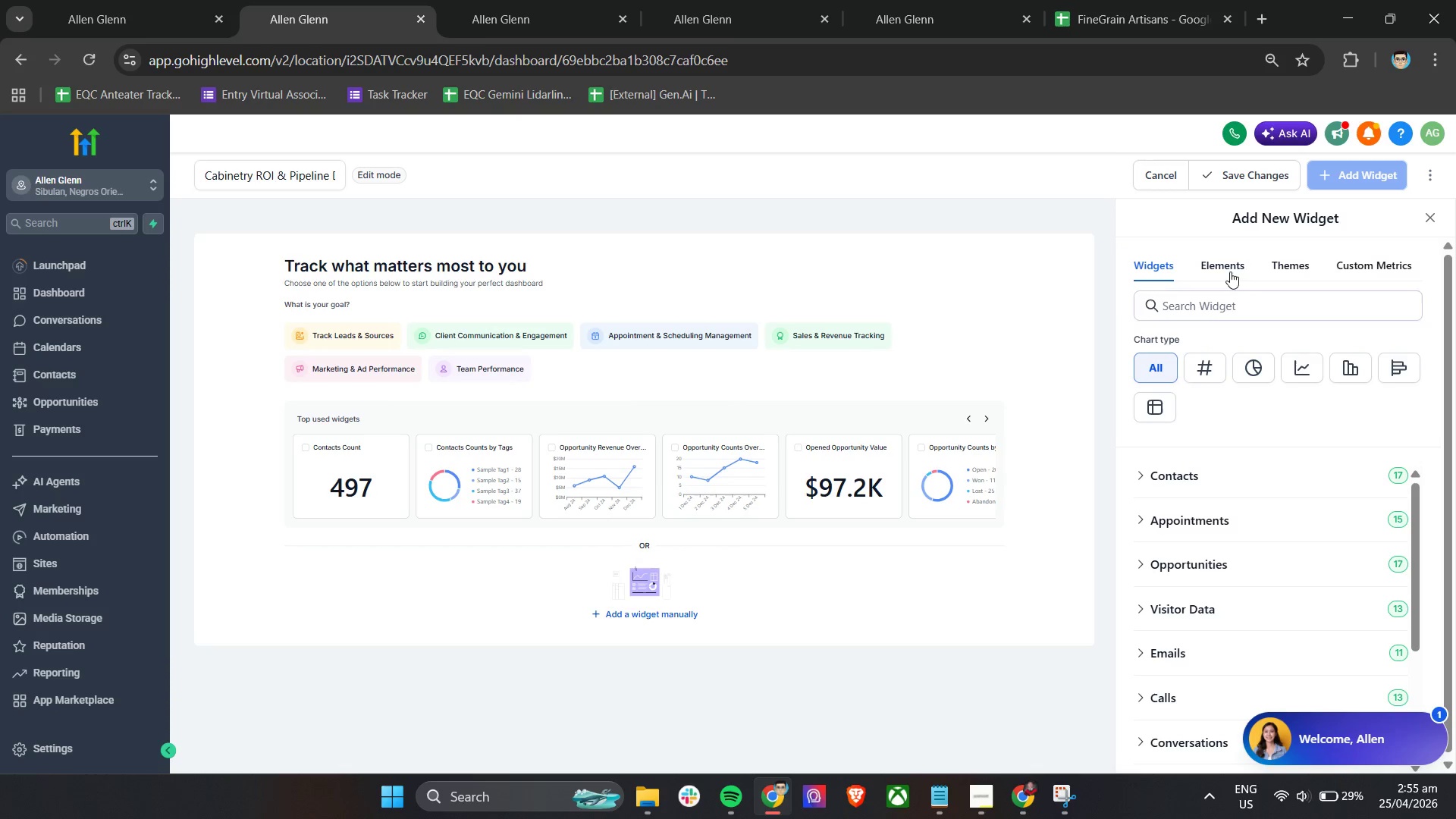 
left_click([1233, 260])
 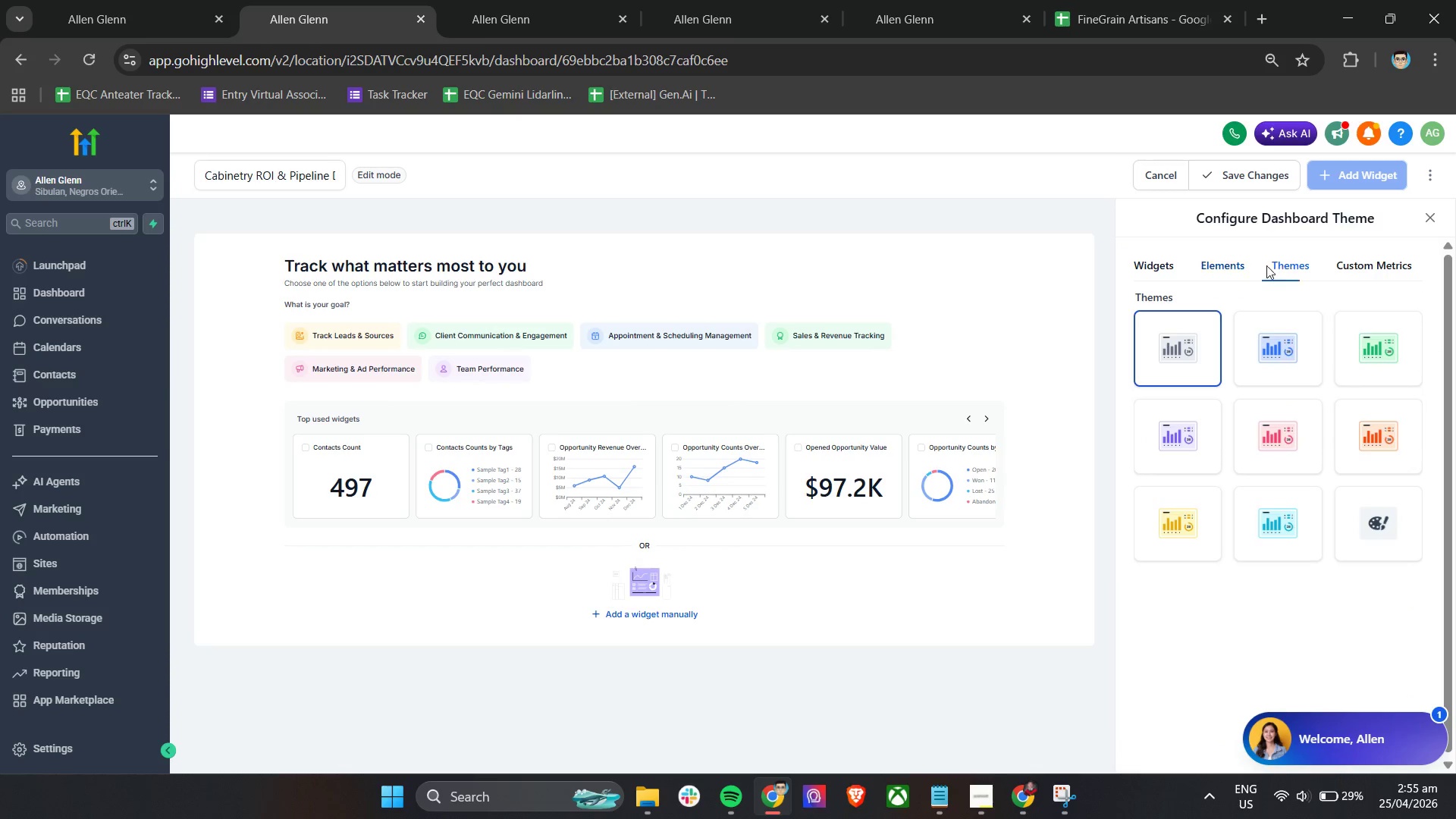 
left_click([1159, 270])
 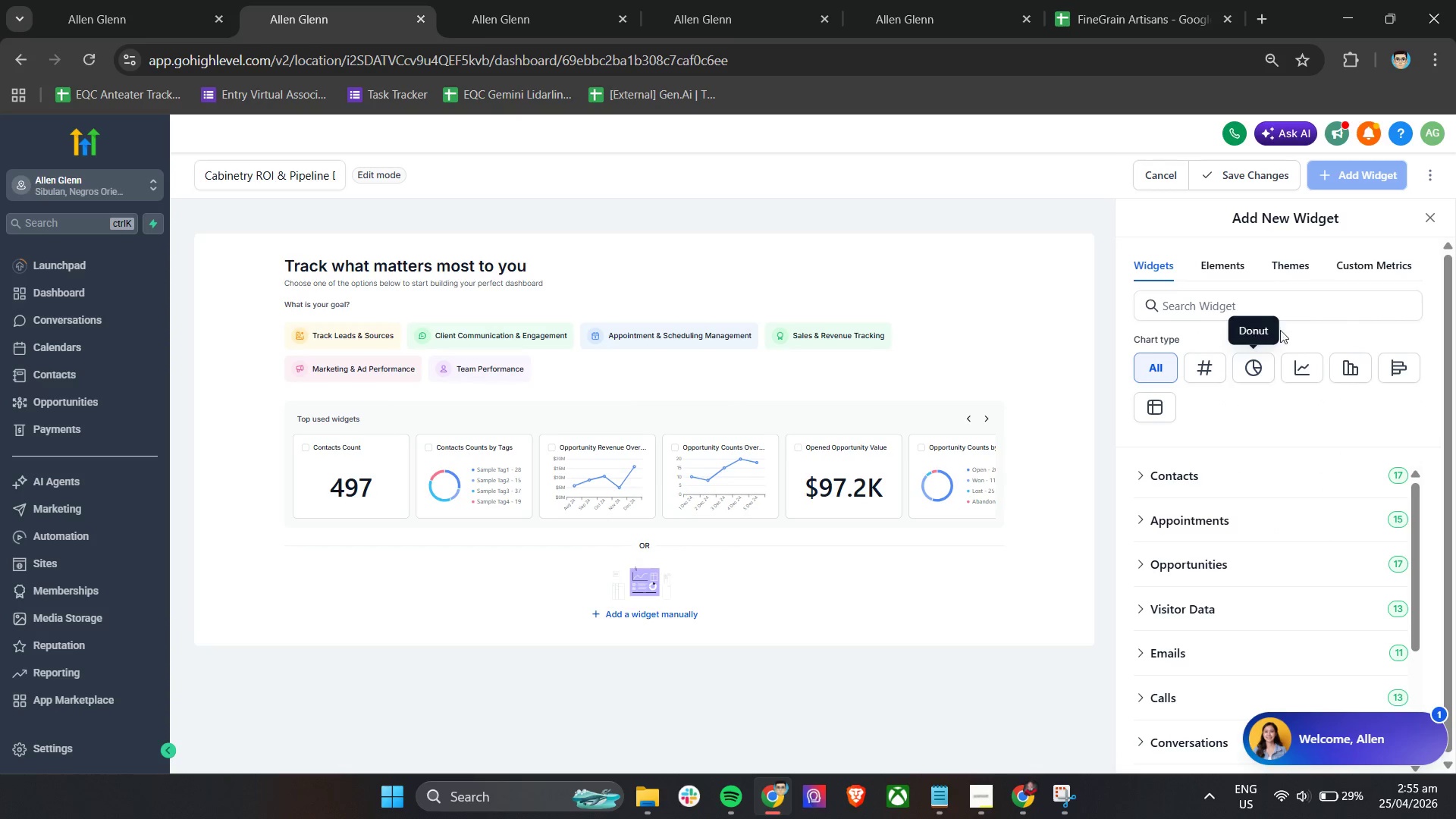 
left_click([1379, 261])
 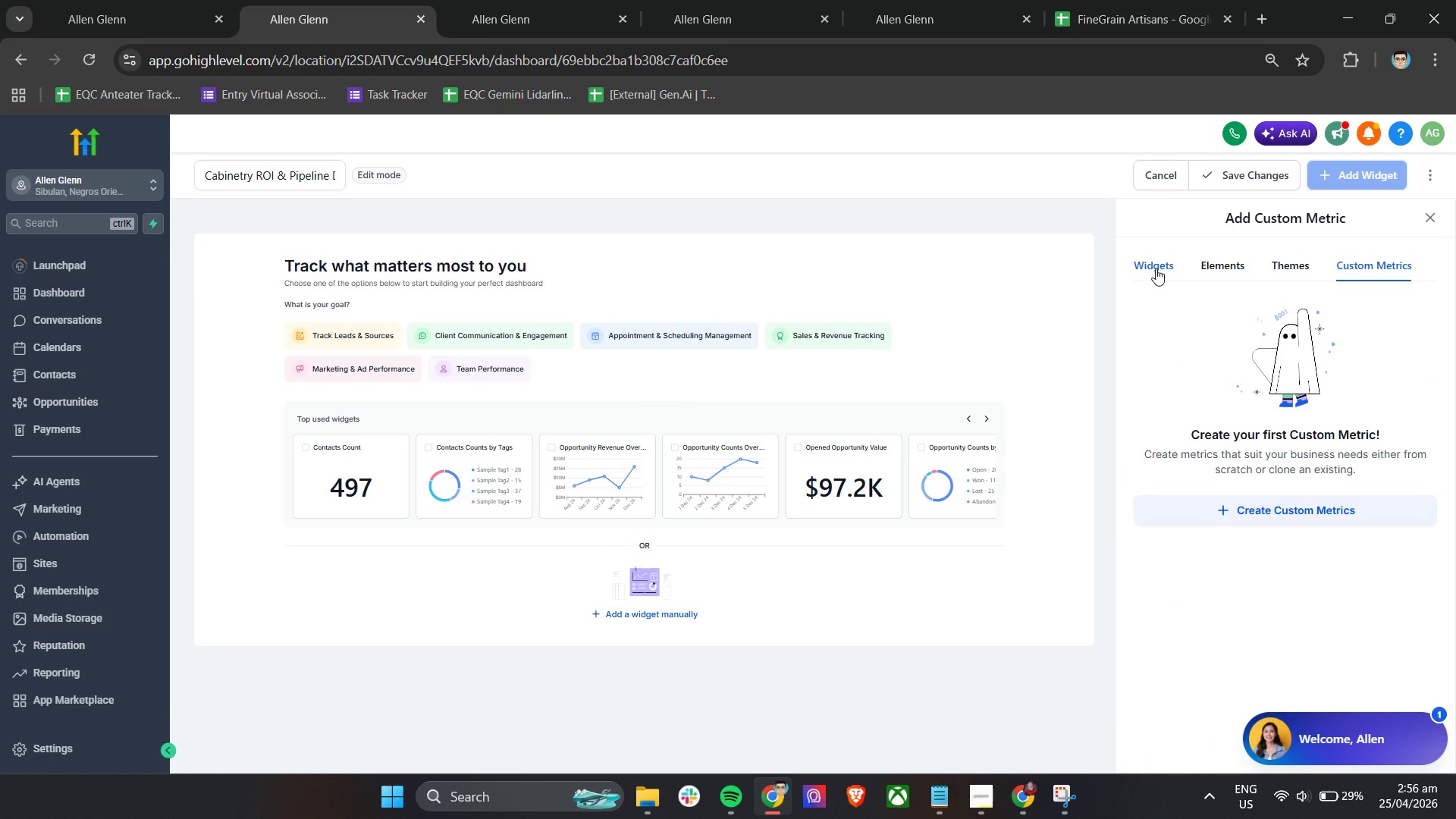 
wait(11.12)
 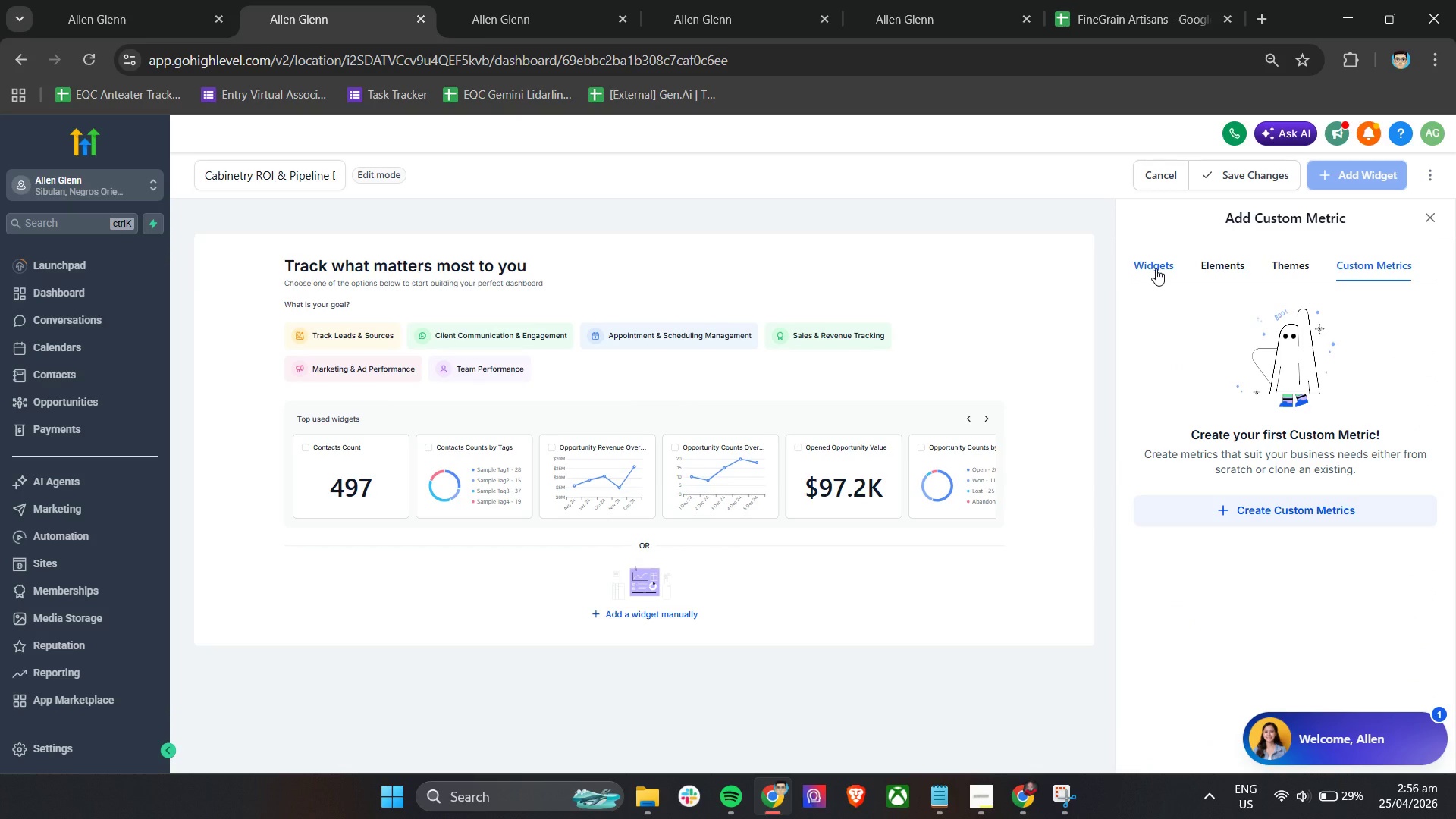 
left_click([1156, 268])
 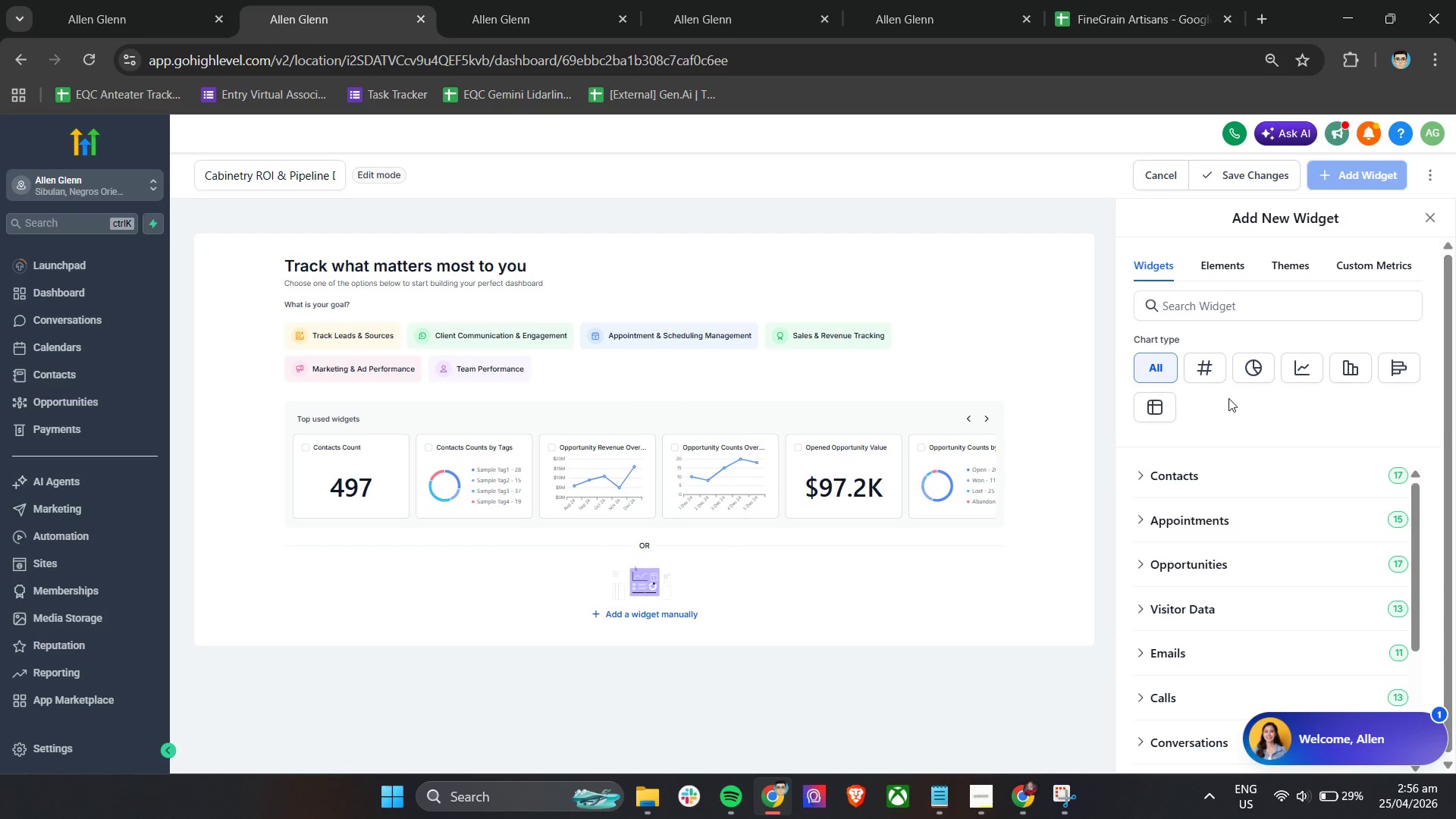 
left_click([1232, 406])
 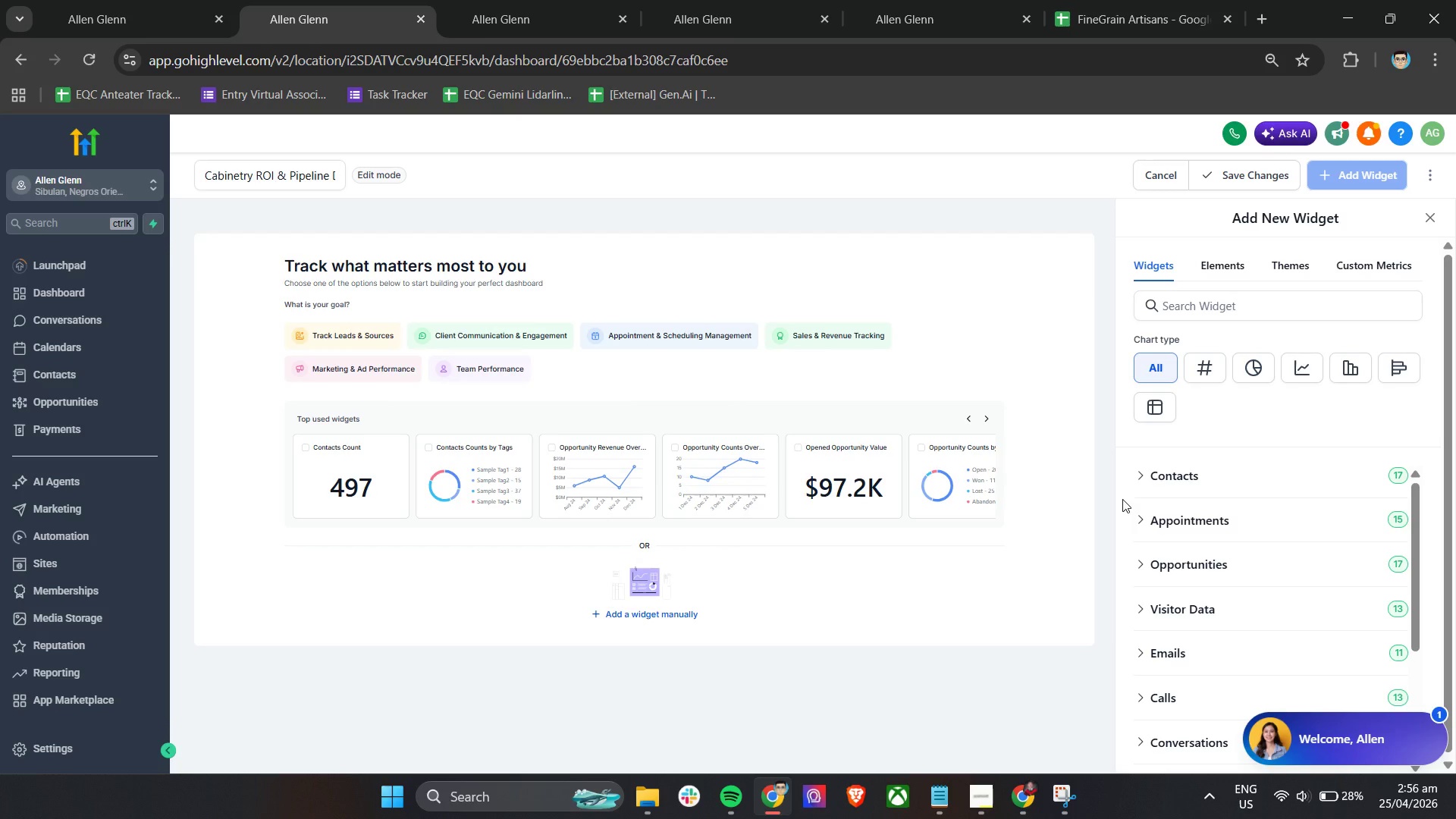 
wait(48.24)
 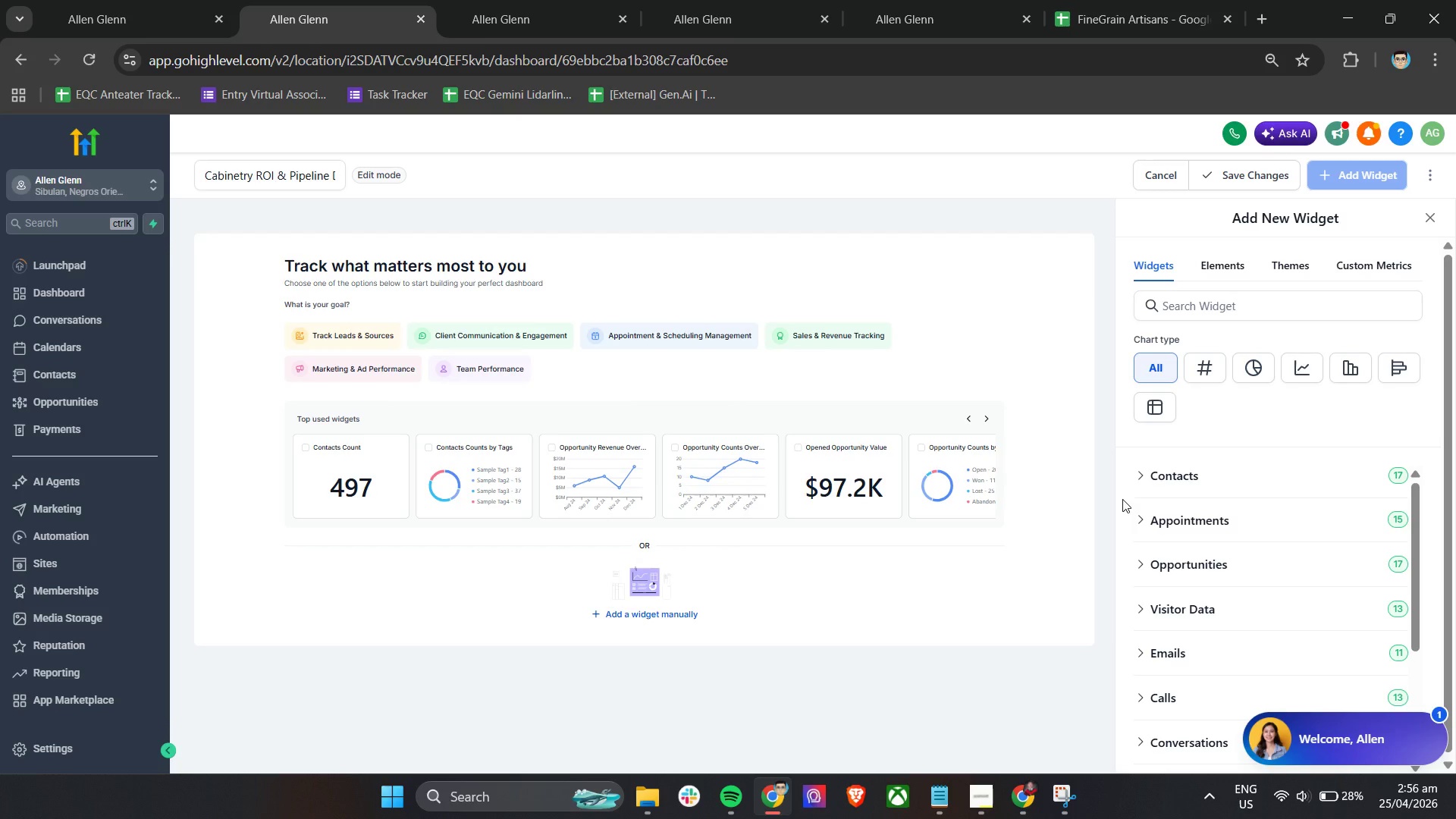 
left_click([1156, 526])
 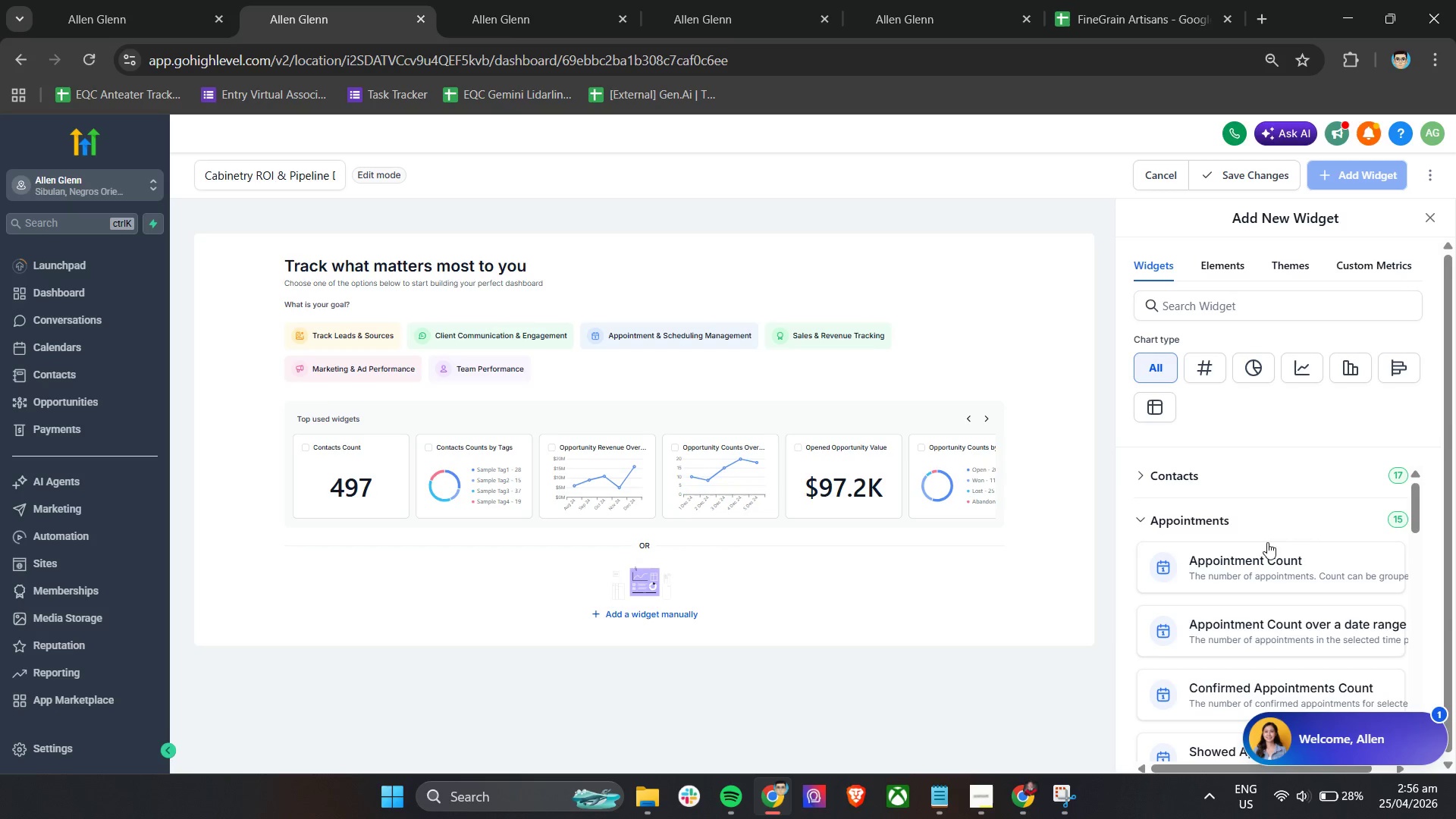 
left_click([1140, 518])
 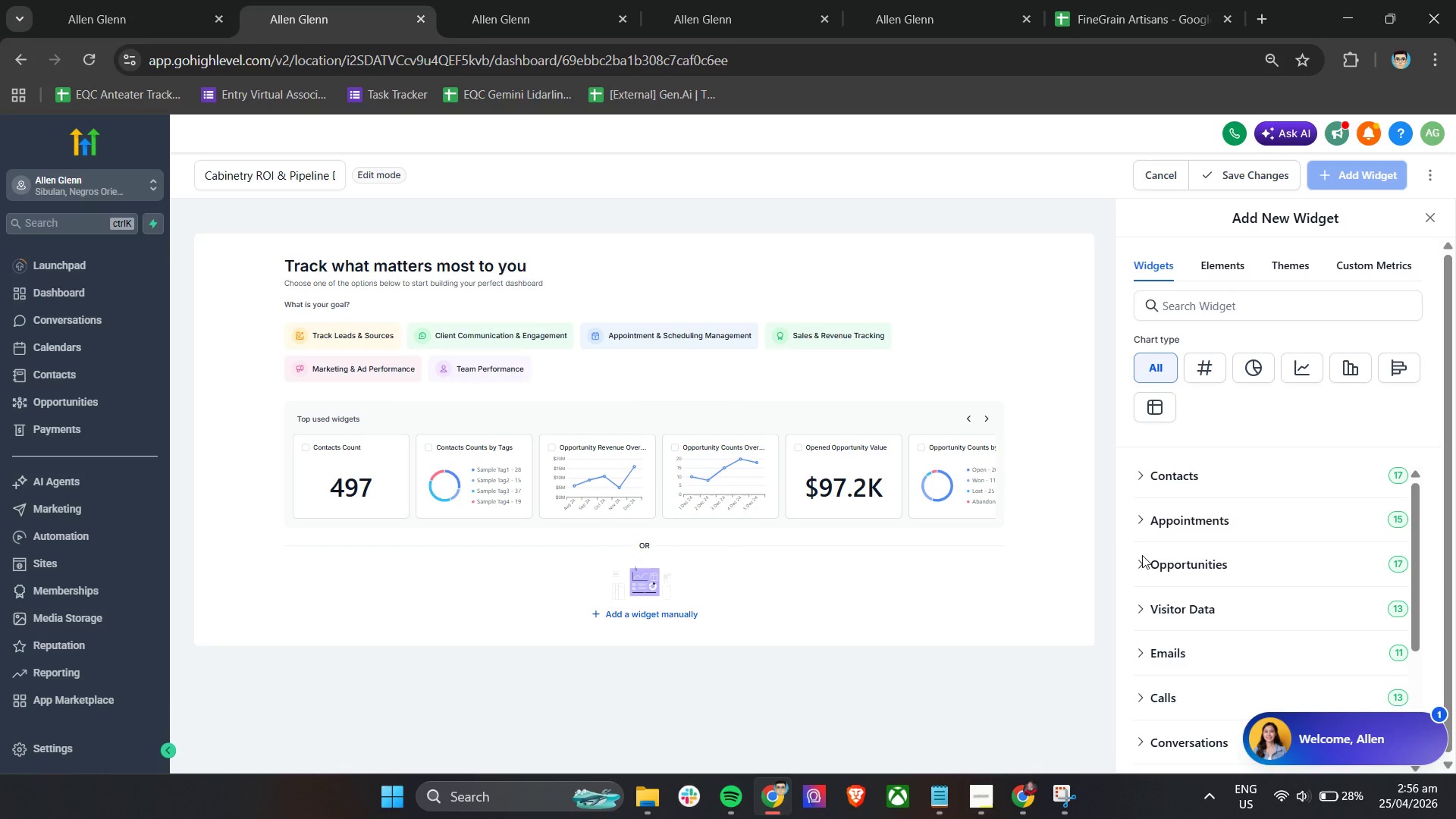 
left_click([1143, 563])
 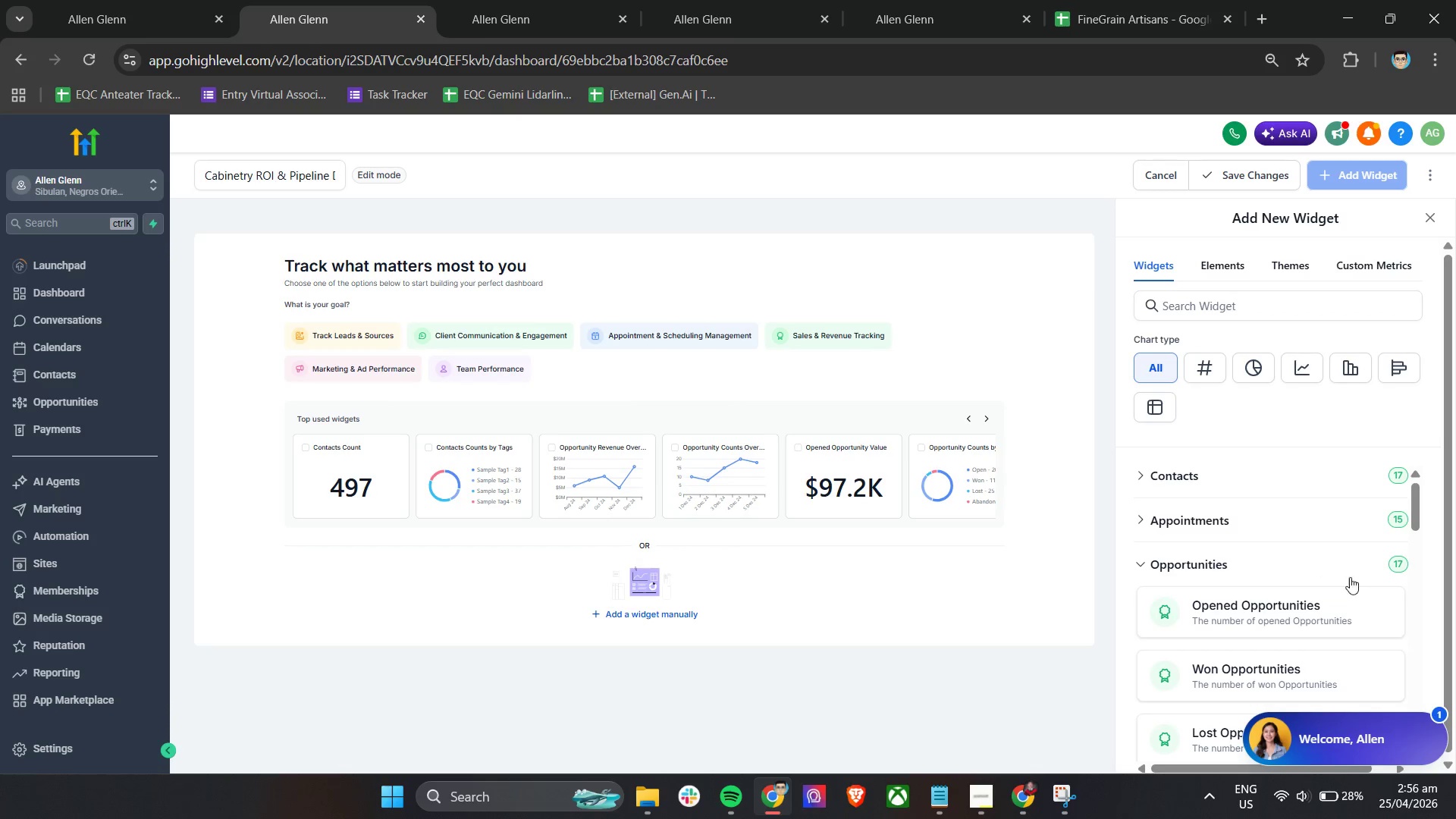 
scroll: coordinate [1363, 574], scroll_direction: down, amount: 2.0
 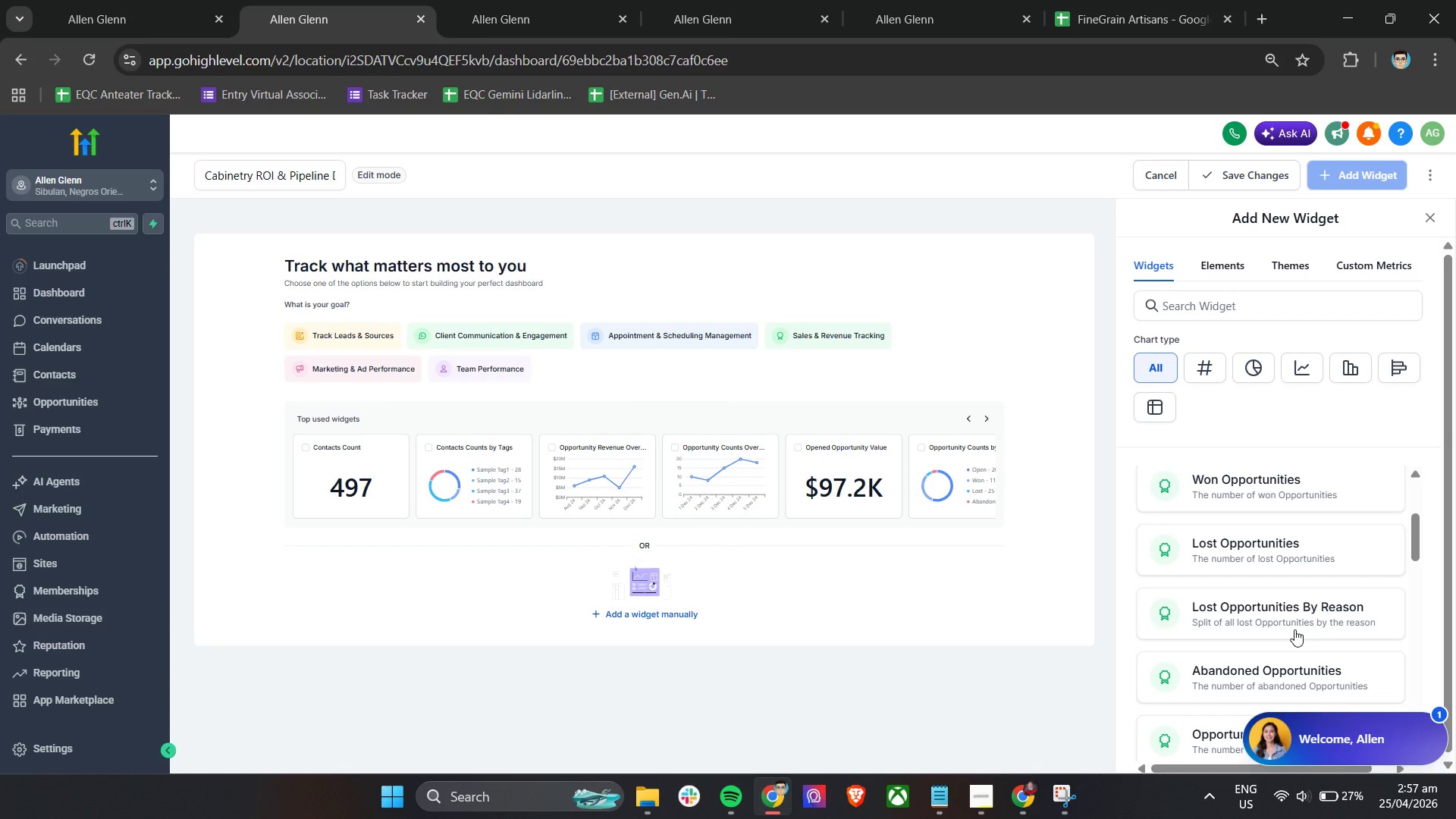 
wait(11.52)
 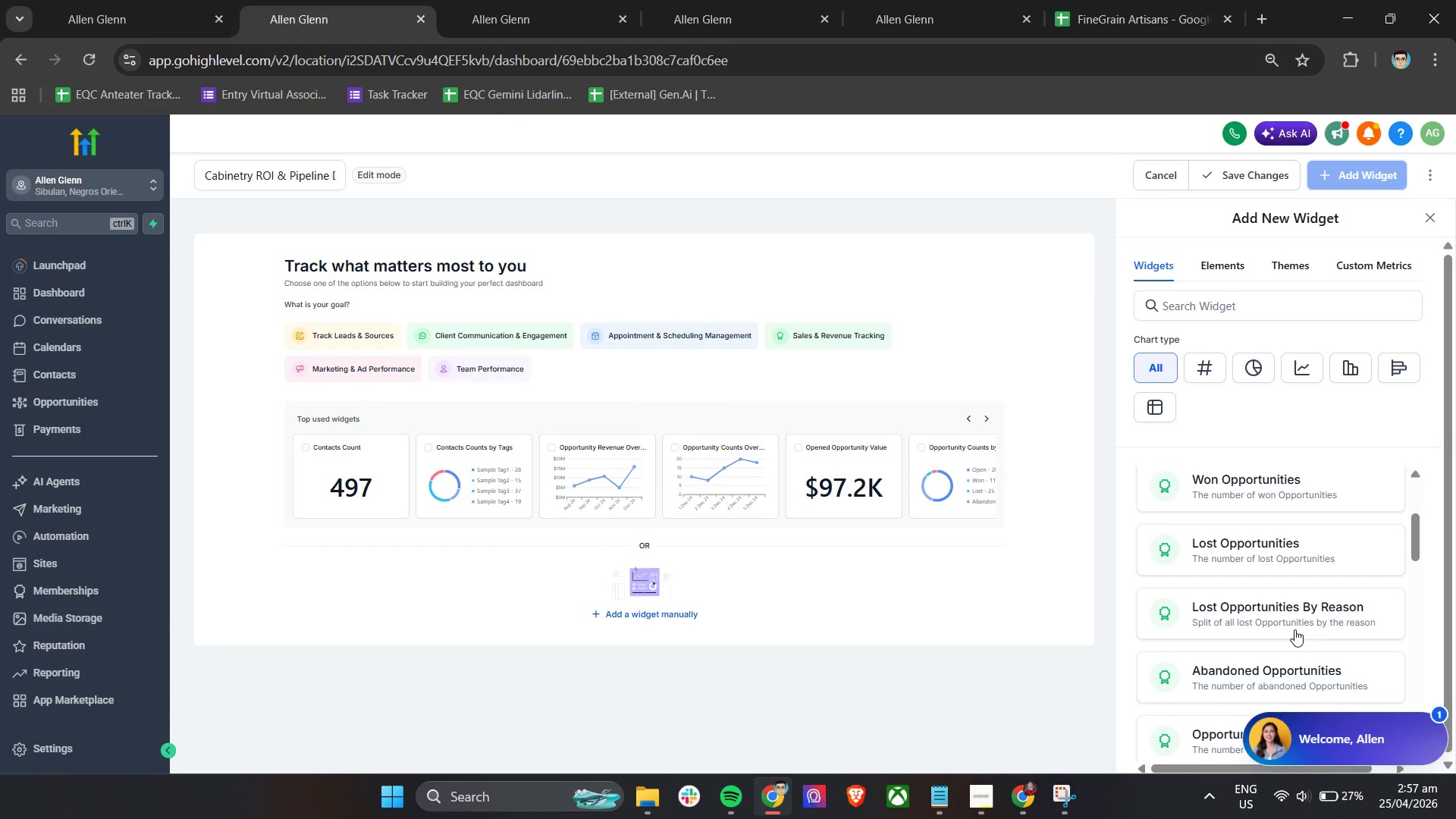 
scroll: coordinate [1353, 595], scroll_direction: down, amount: 15.0
 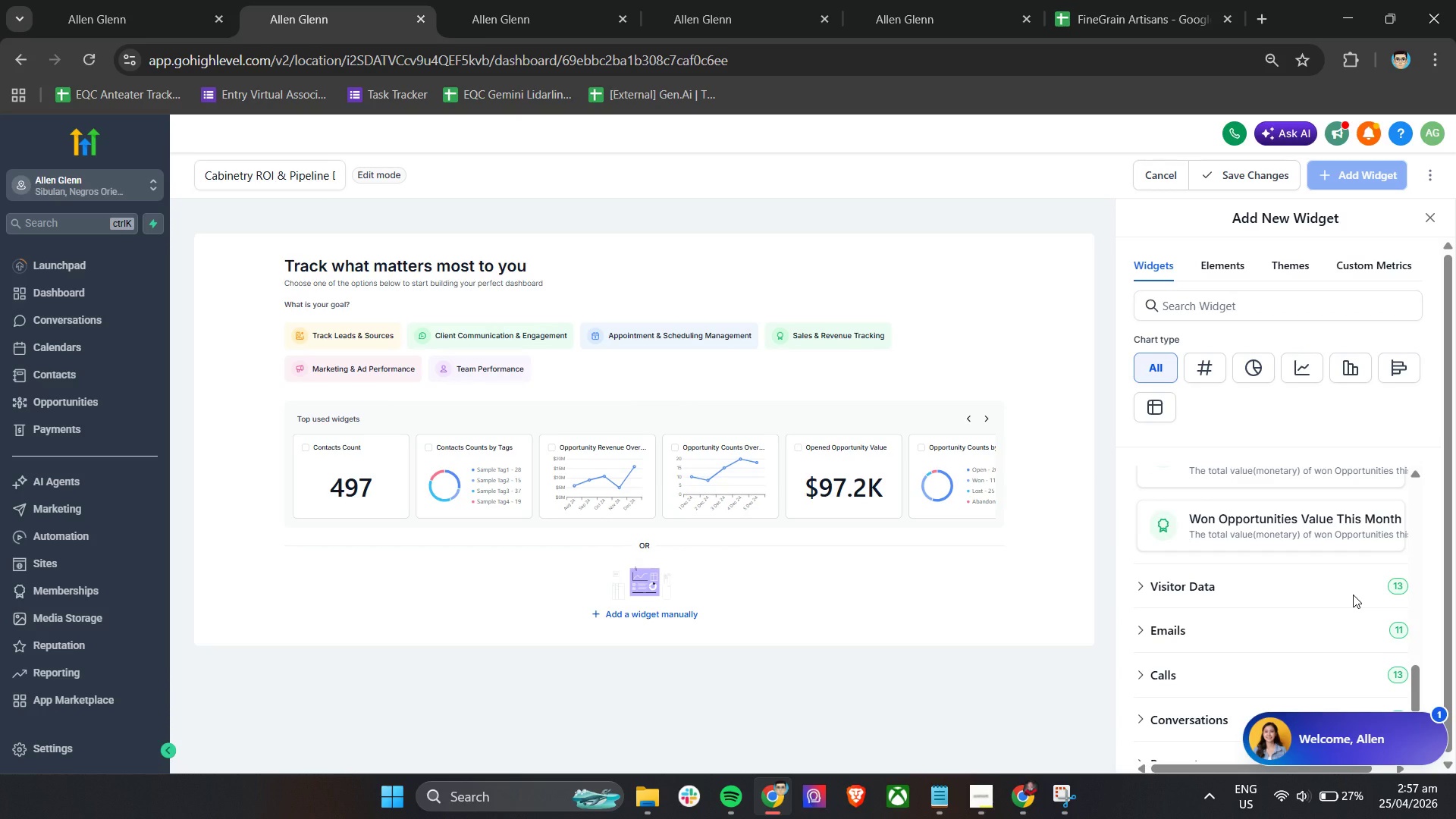 
scroll: coordinate [1260, 603], scroll_direction: up, amount: 2.0
 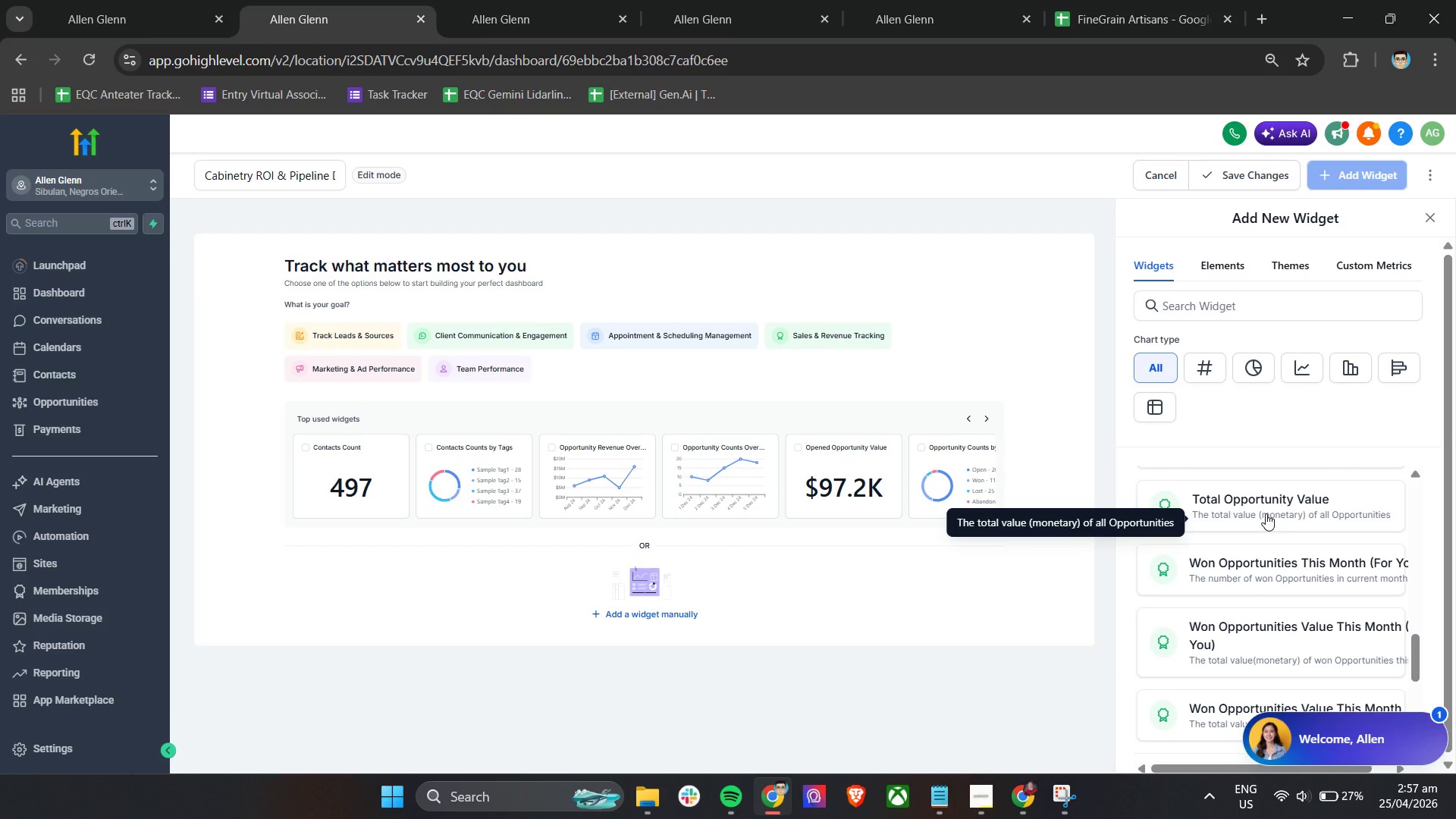 
left_click([1266, 513])
 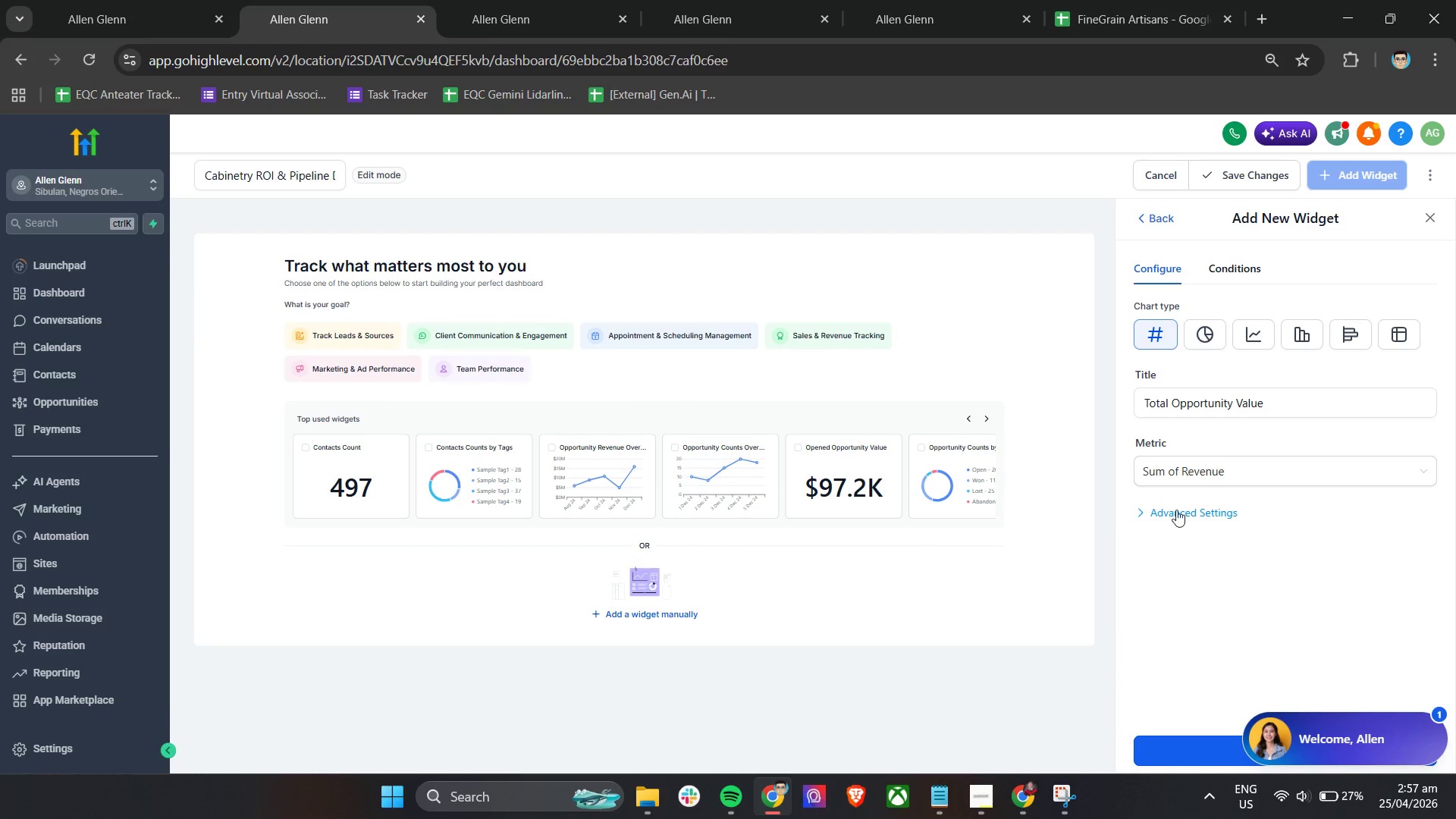 
left_click([1194, 473])
 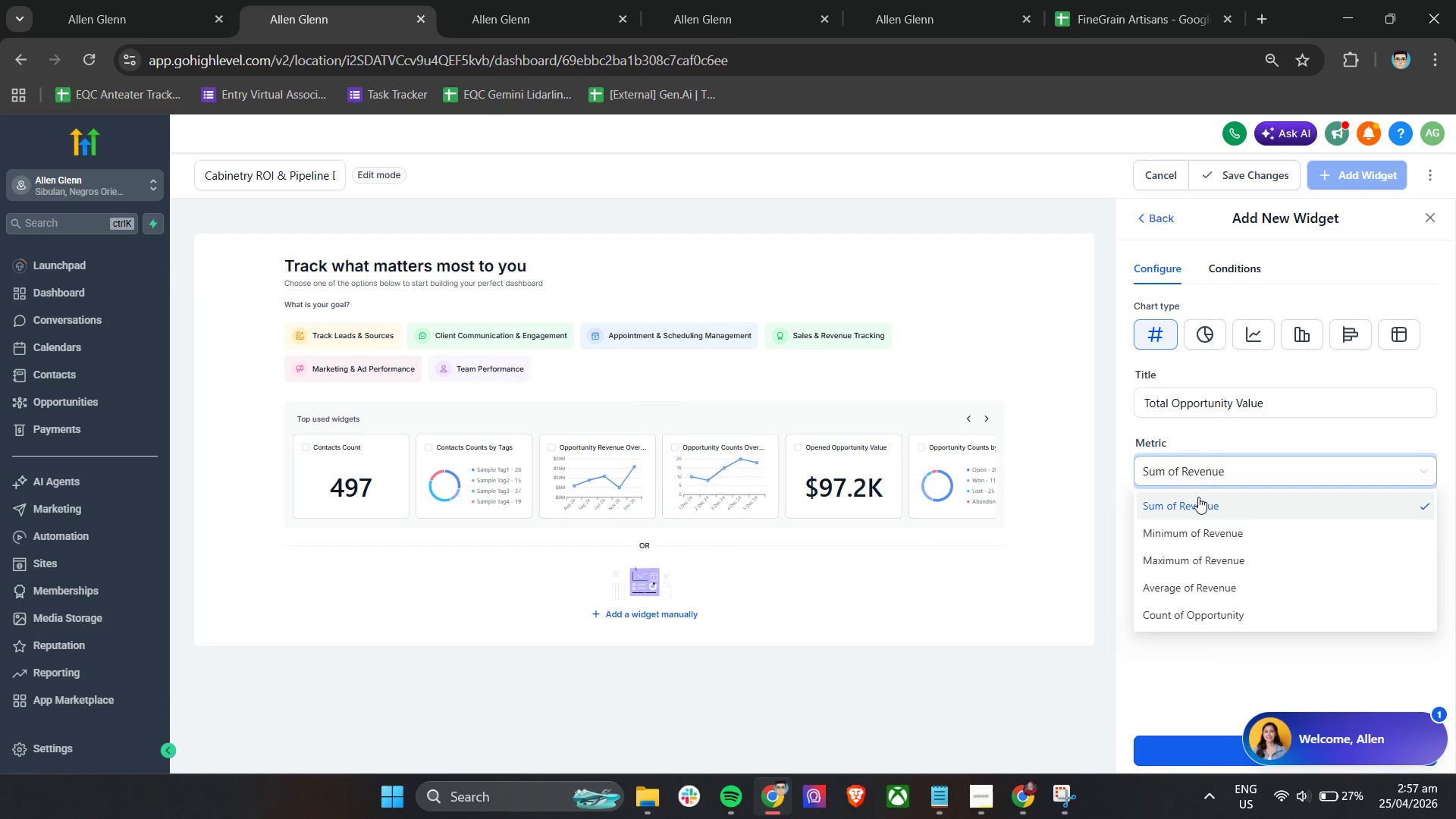 
scroll: coordinate [1215, 581], scroll_direction: down, amount: 4.0
 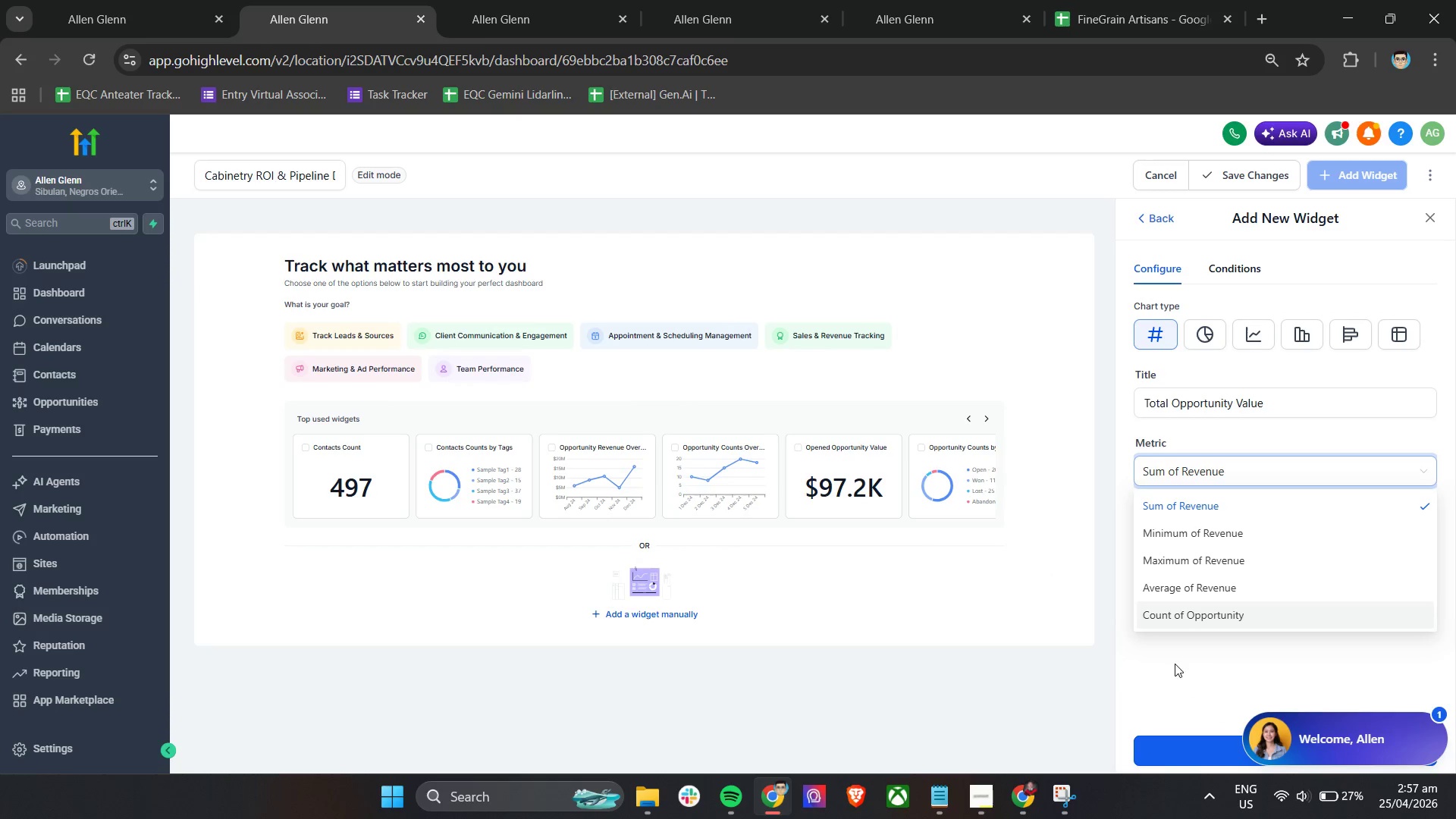 
left_click([1174, 665])
 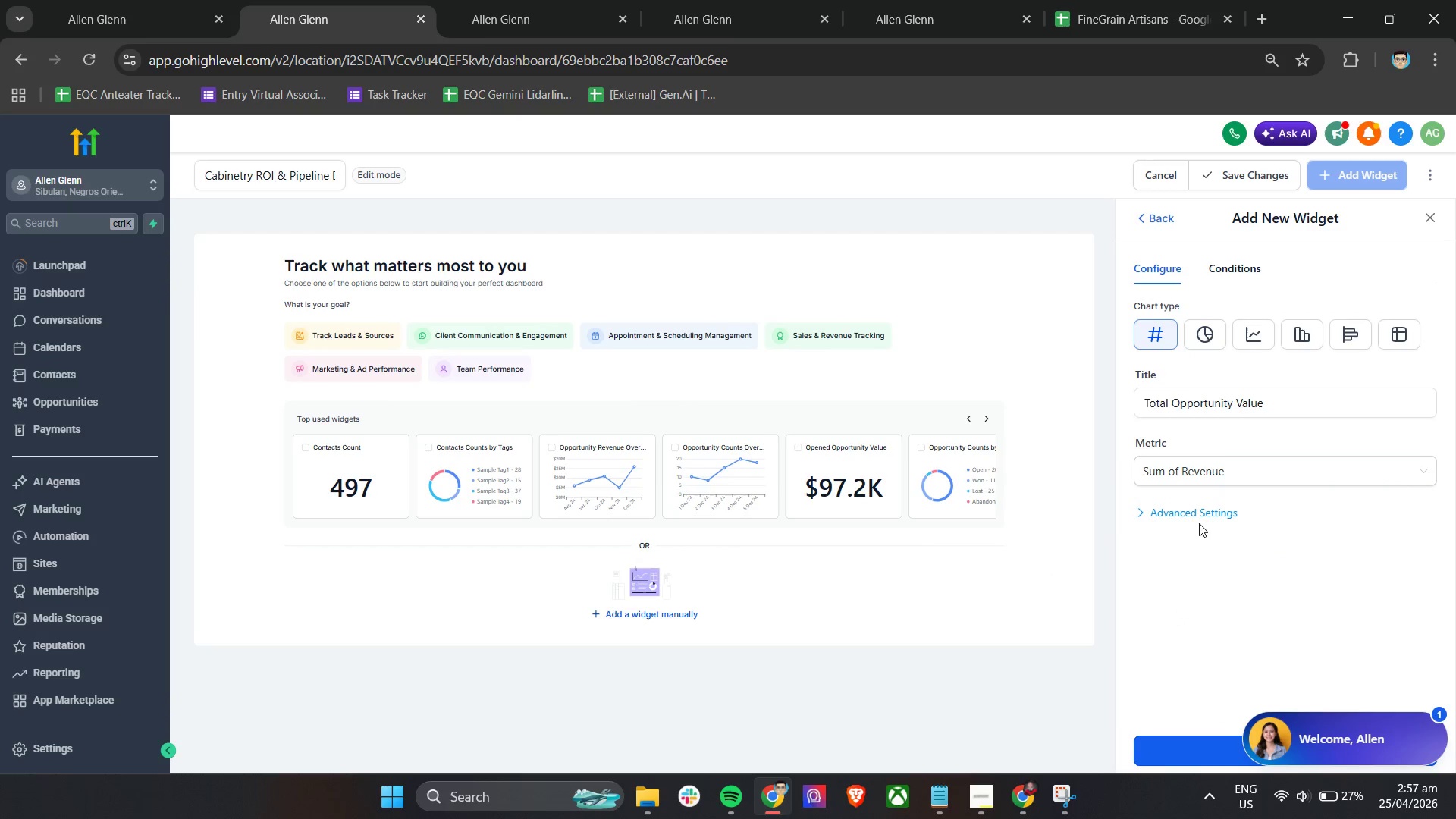 
left_click([1200, 510])
 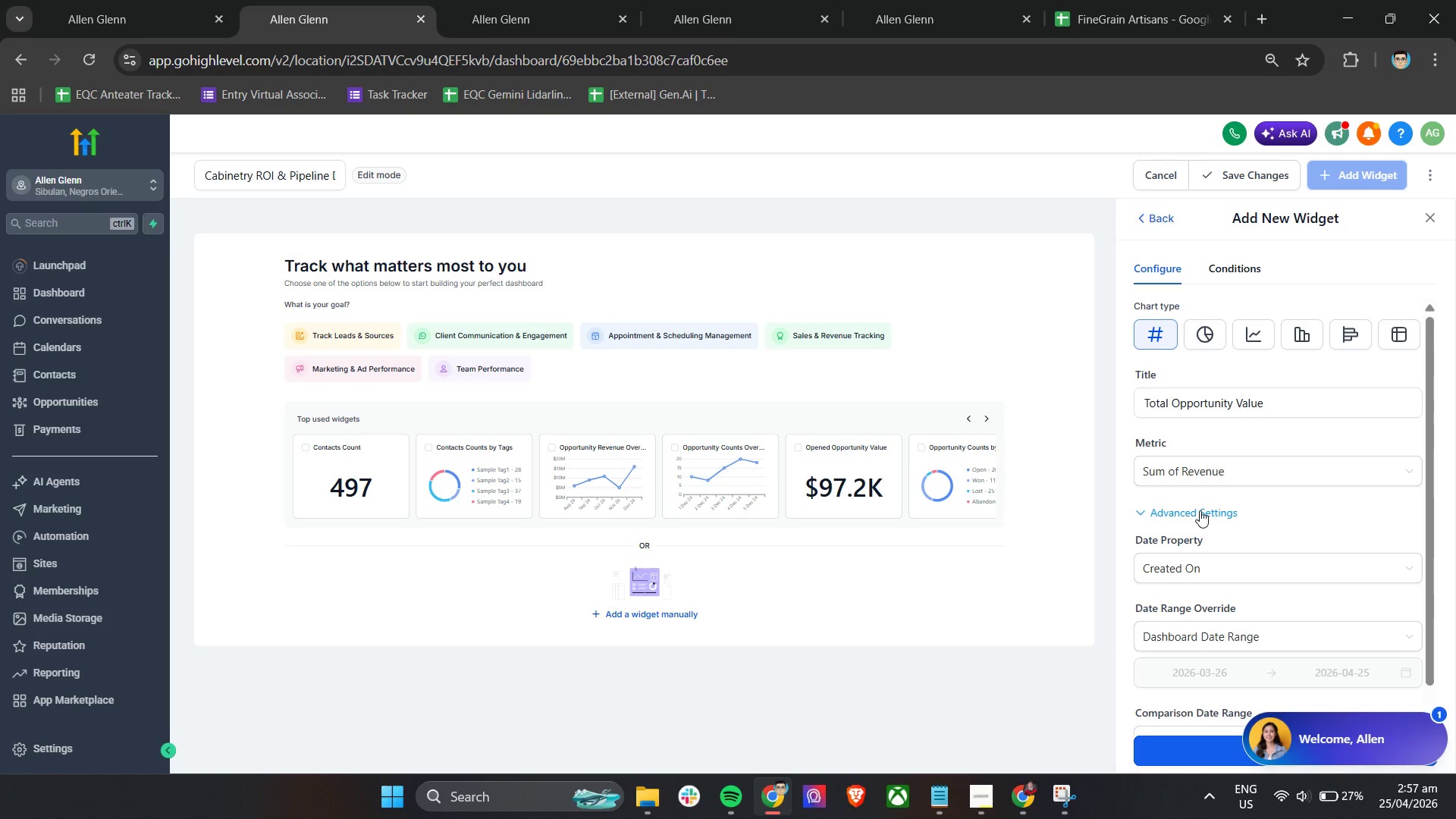 
left_click([1200, 510])
 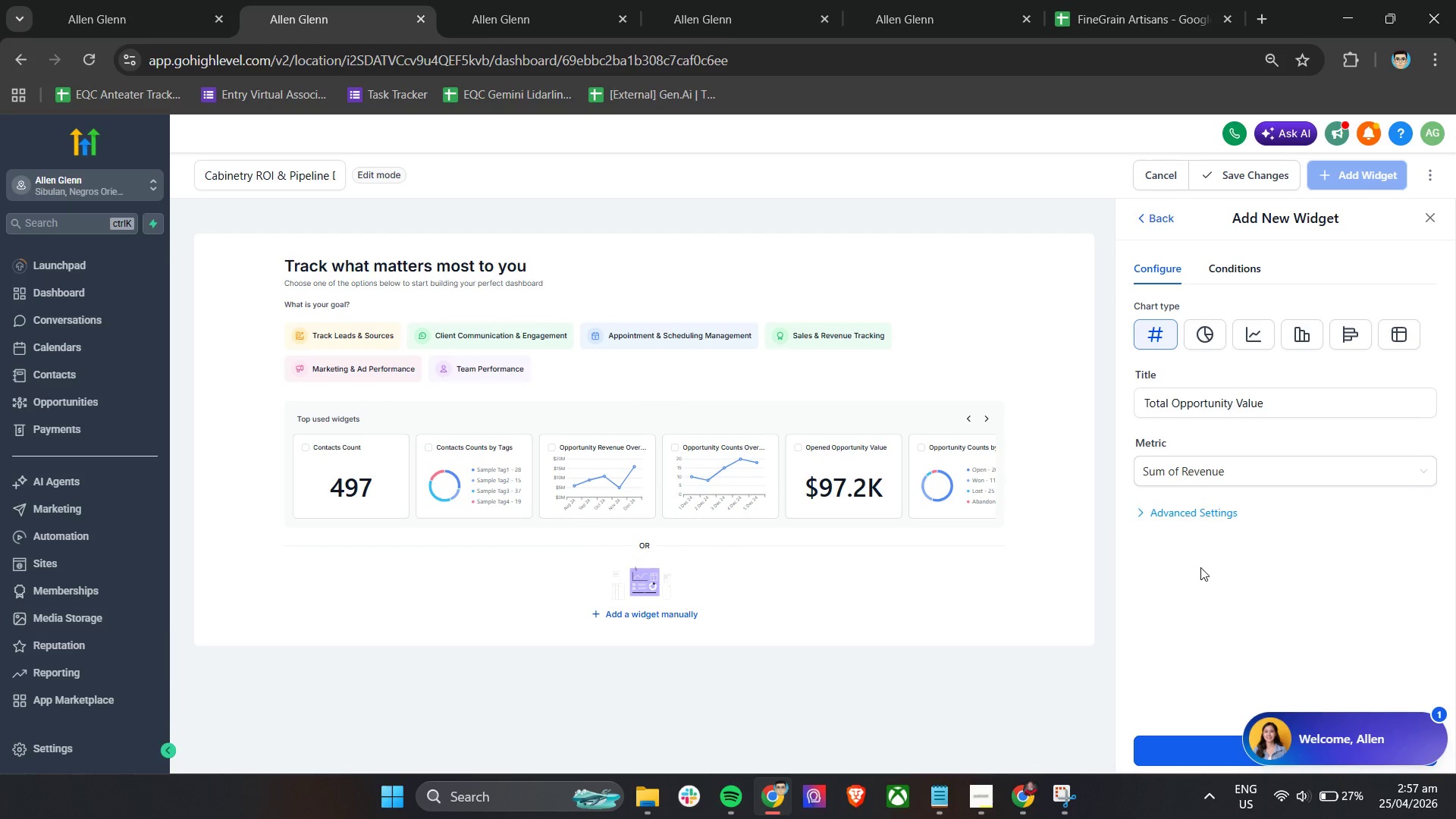 
left_click([1200, 569])
 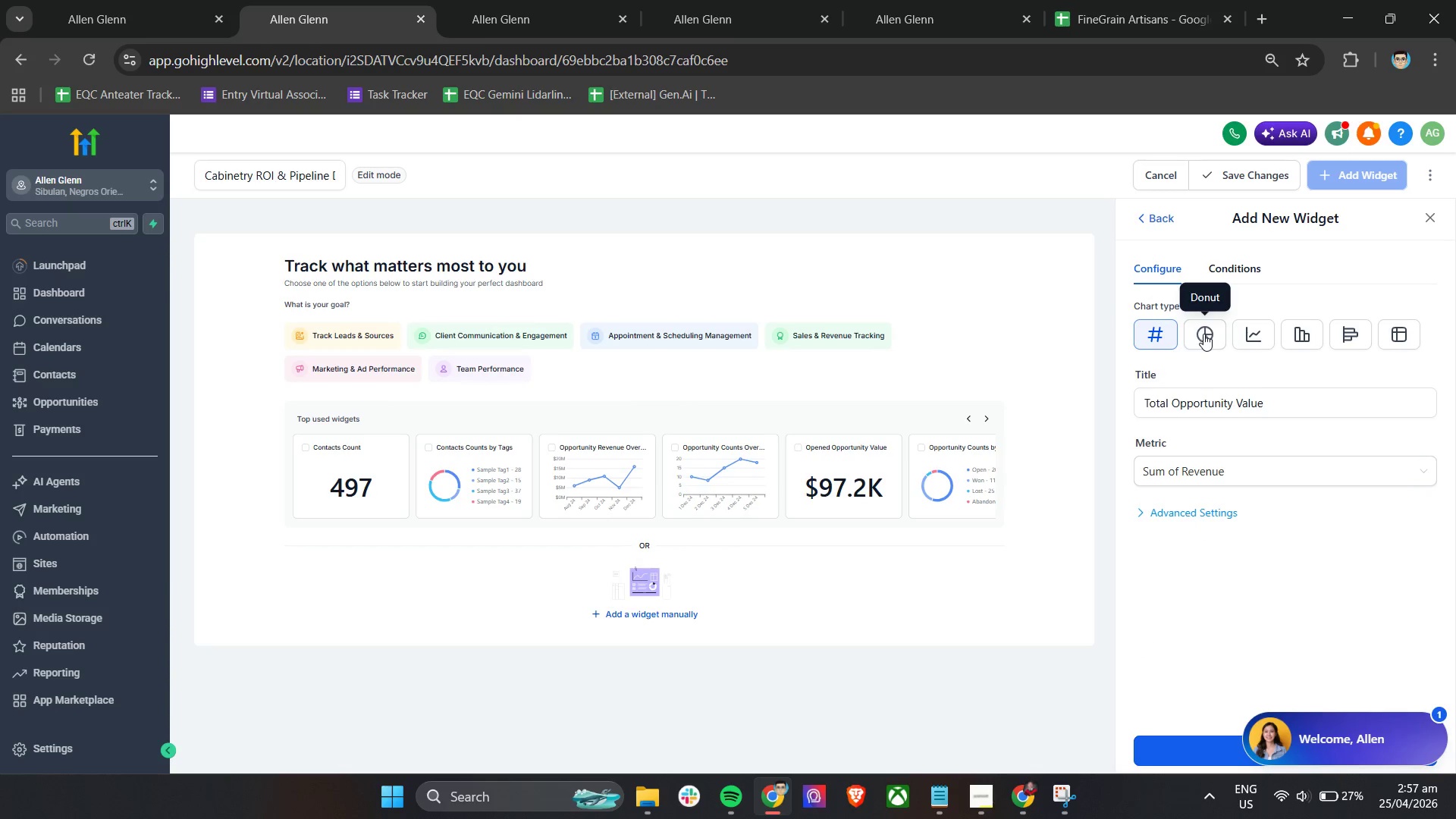 
double_click([1238, 423])
 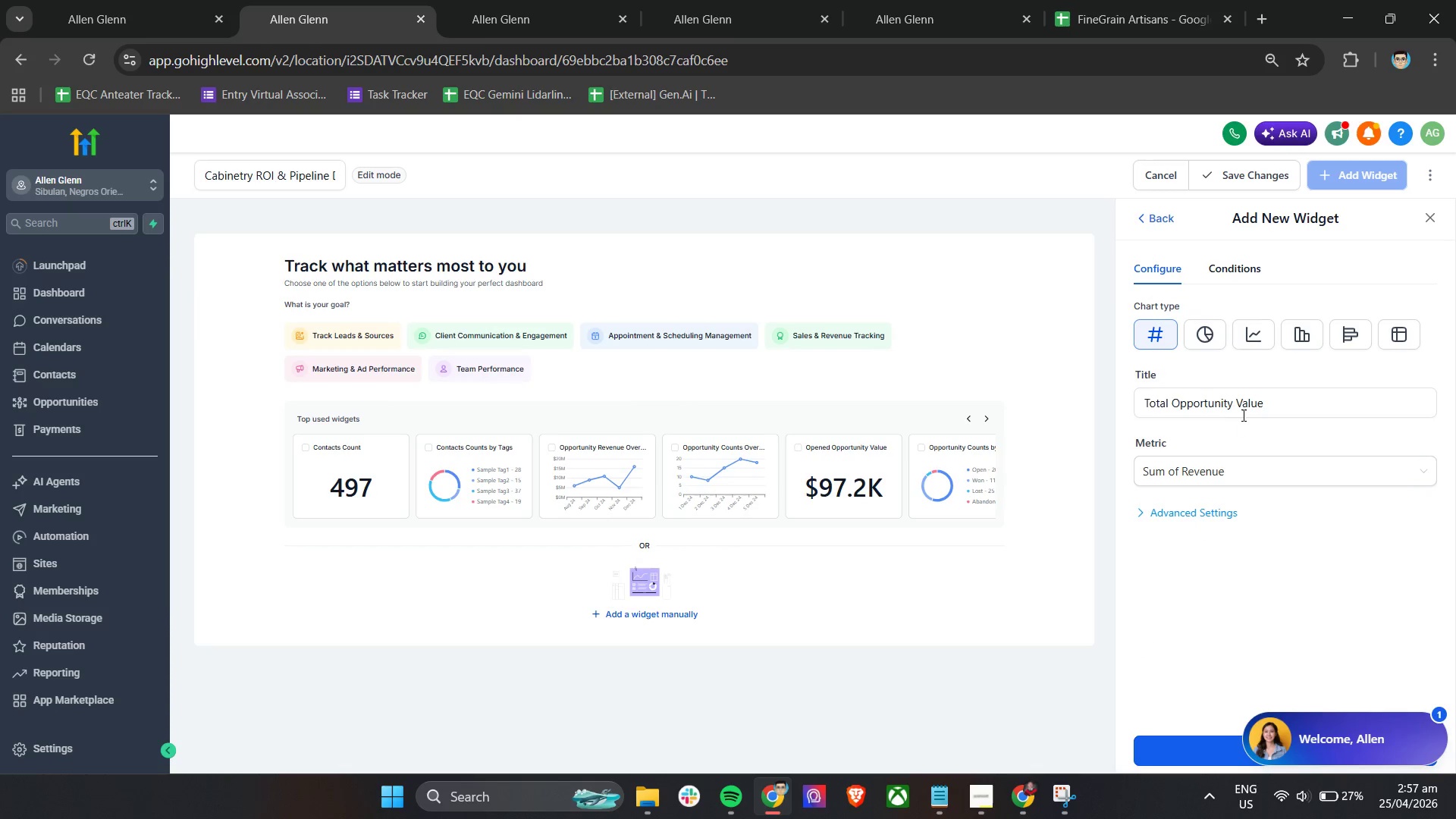 
triple_click([1243, 407])
 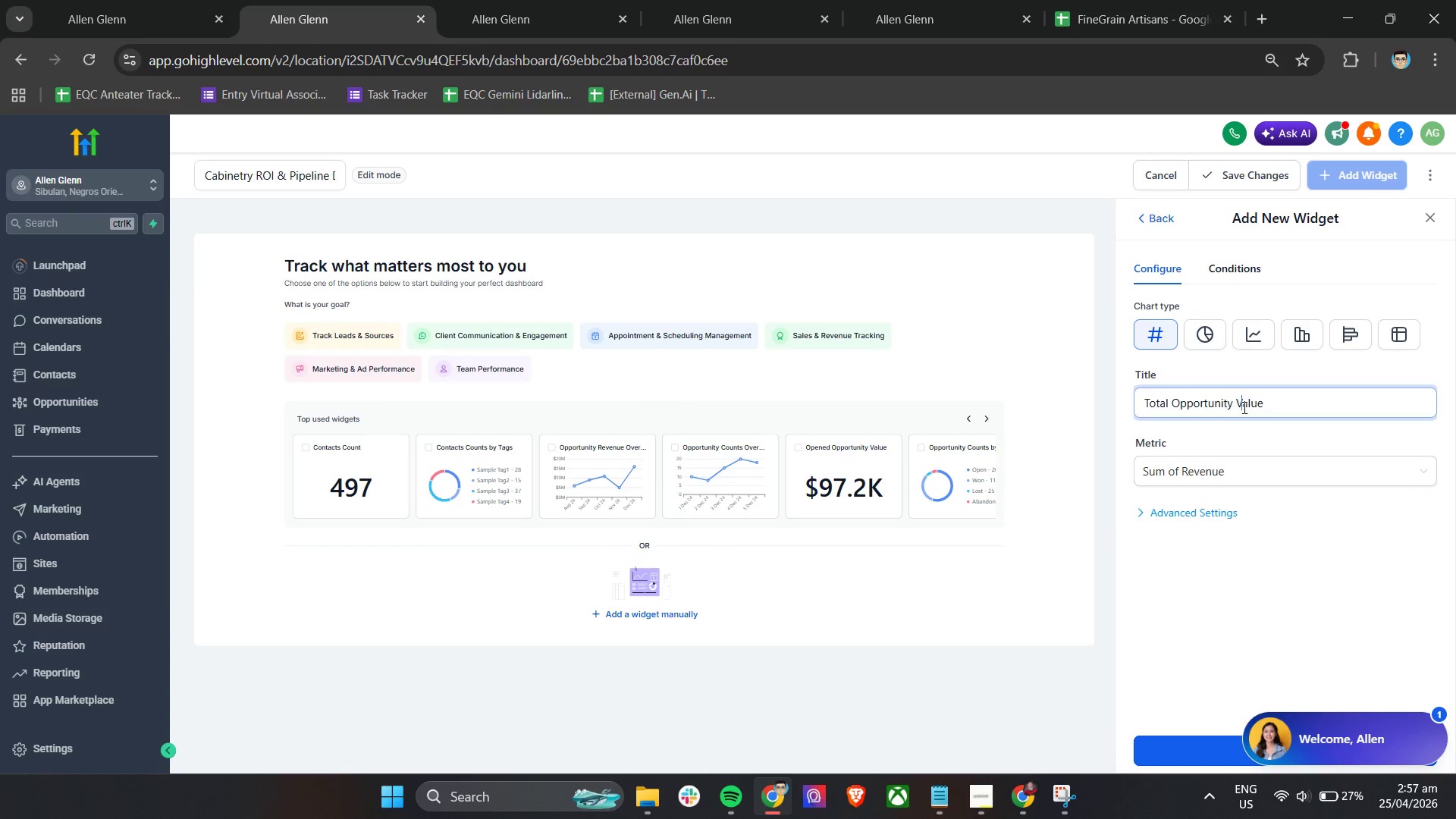 
left_click([1243, 431])
 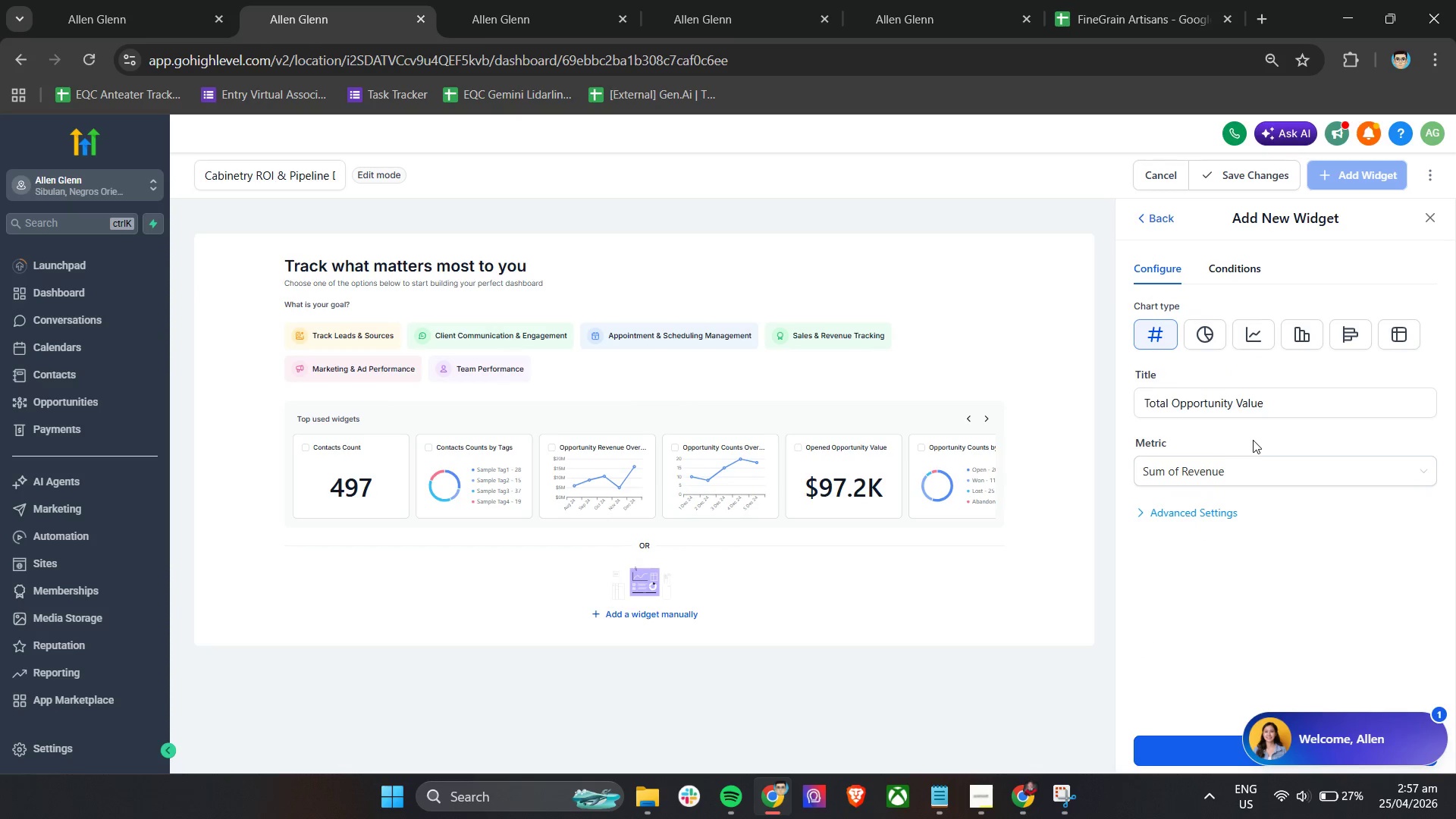 
wait(5.95)
 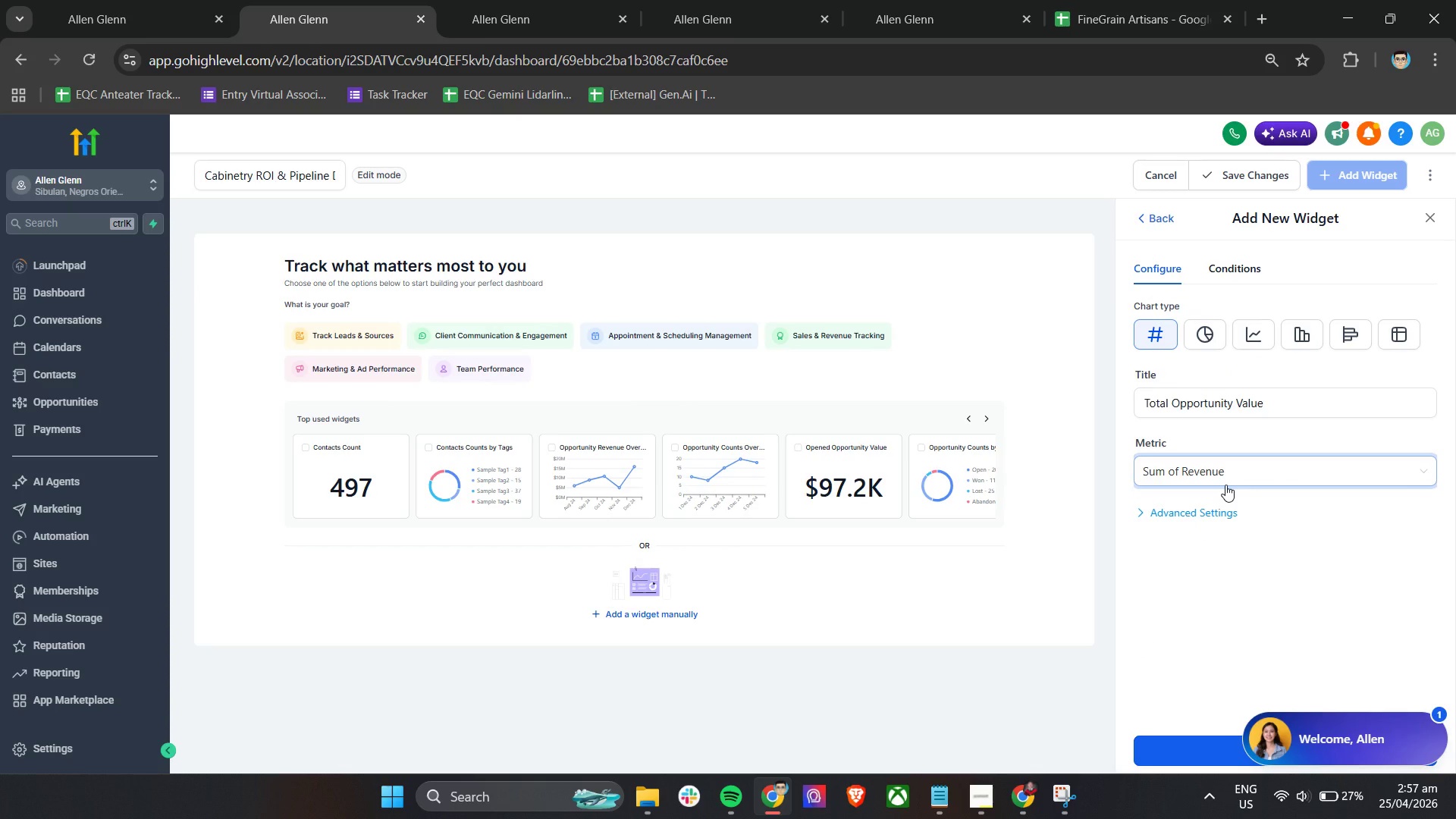 
left_click([1186, 475])
 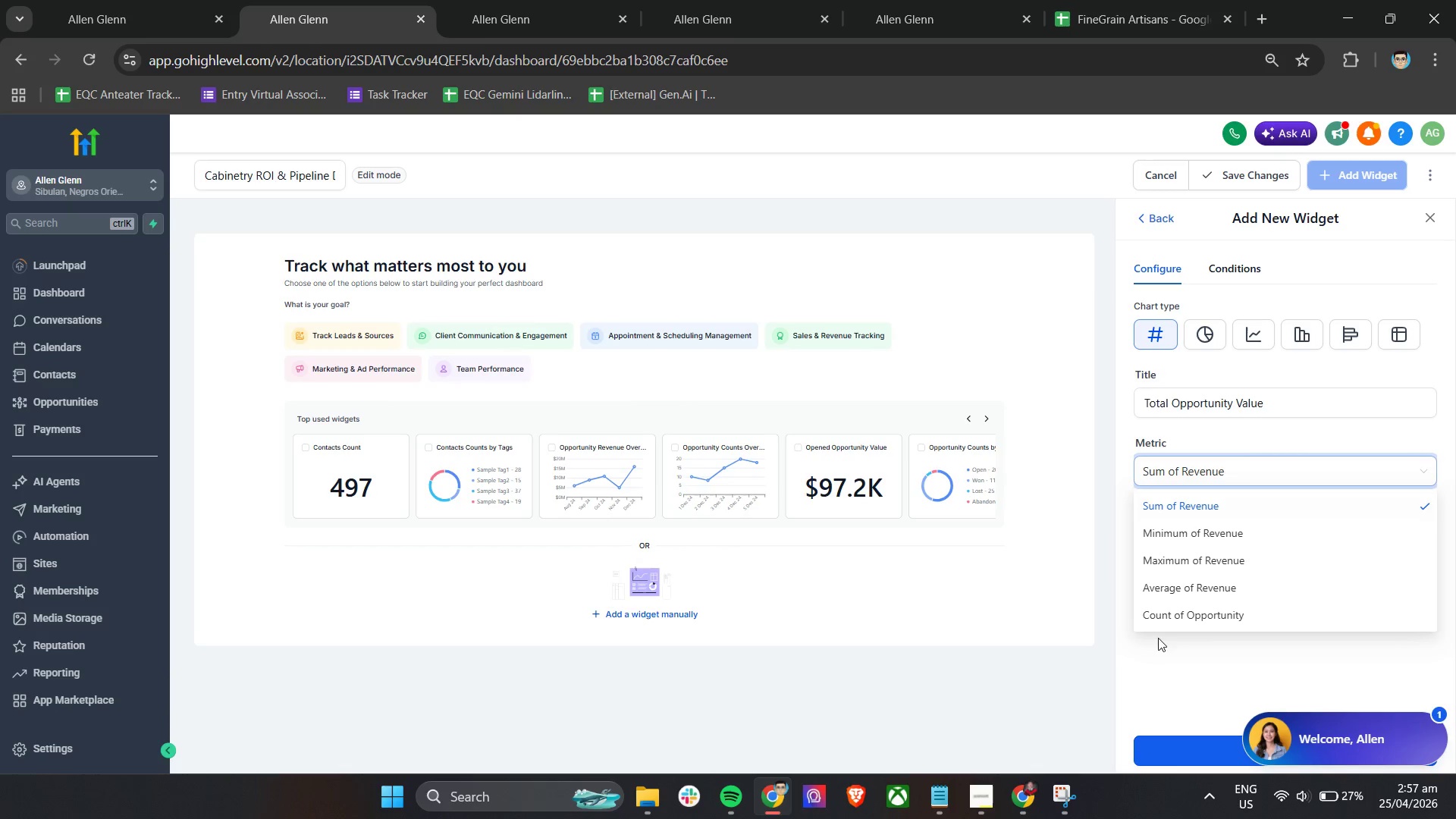 
scroll: coordinate [1196, 603], scroll_direction: down, amount: 4.0
 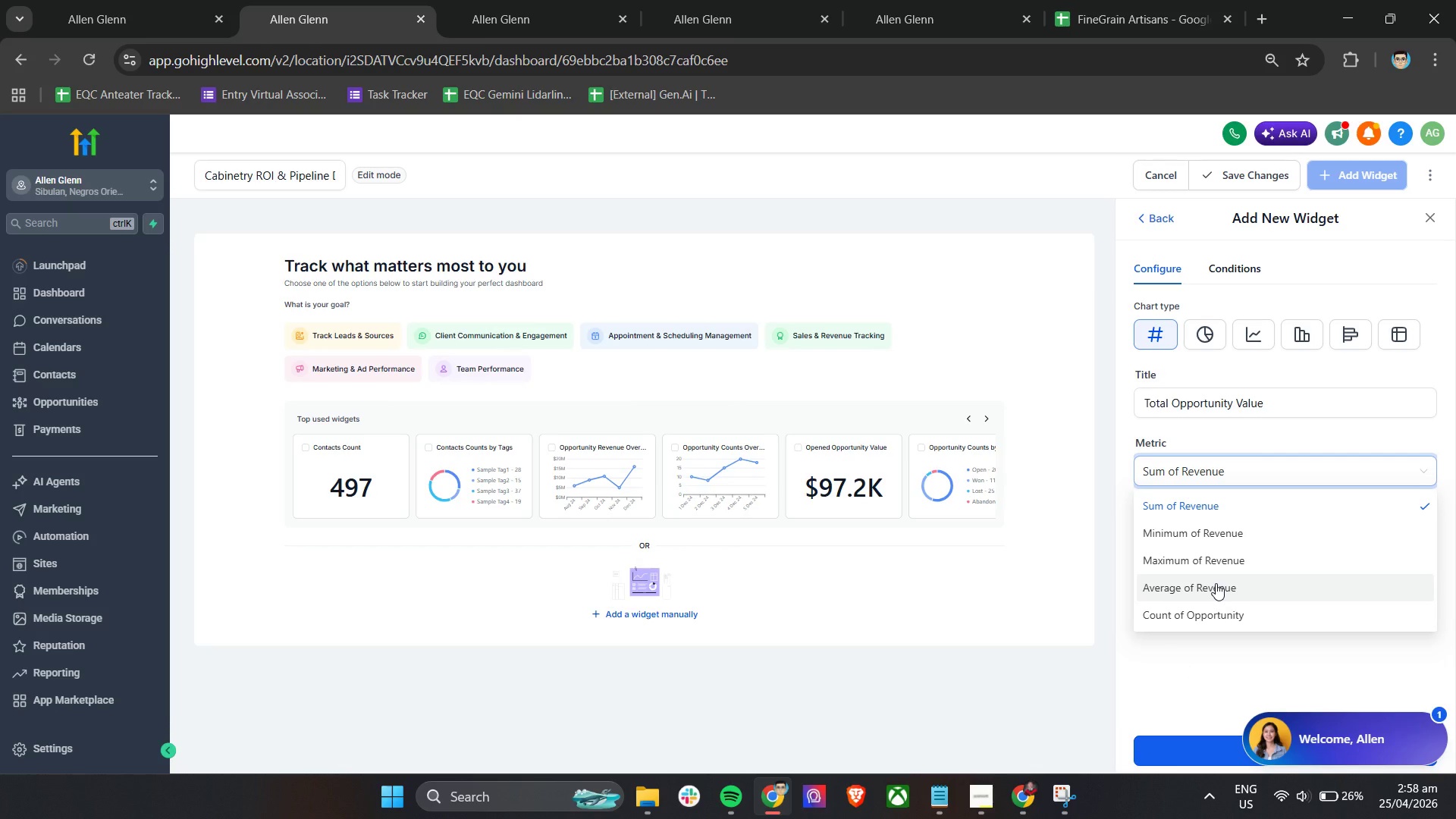 
wait(36.05)
 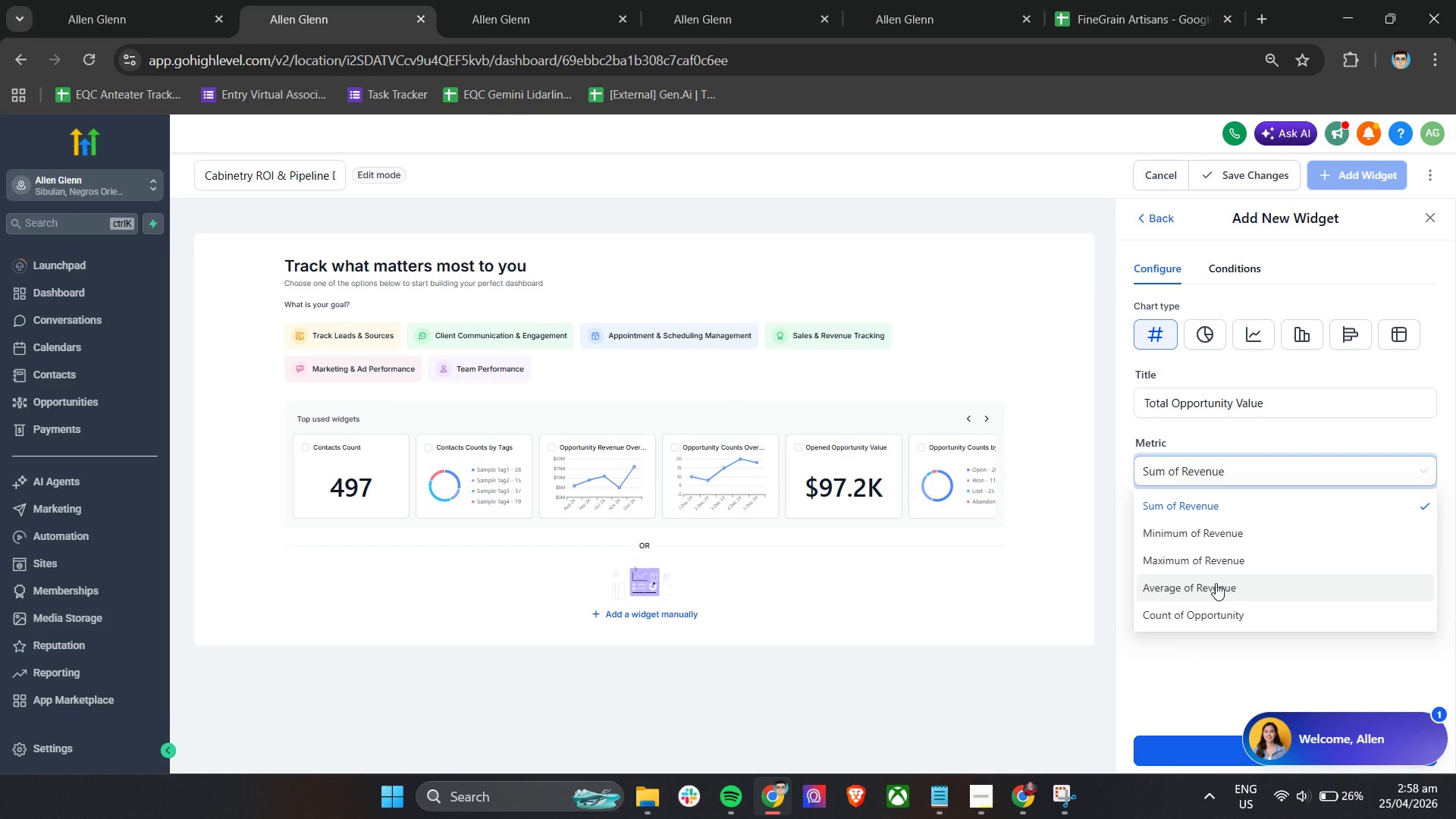 
left_click([1169, 664])
 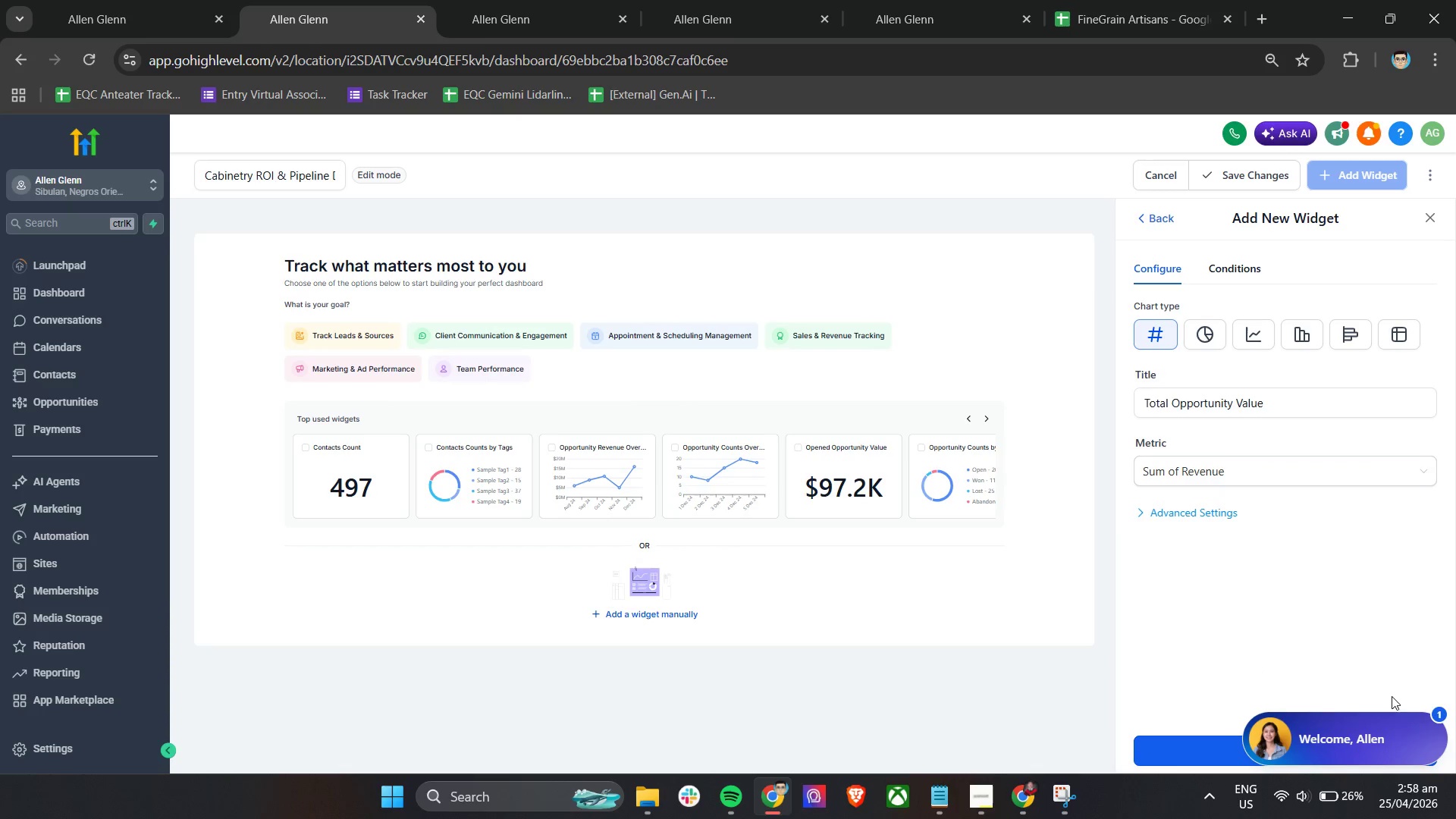 
left_click_drag(start_coordinate=[1302, 739], to_coordinate=[0, 143])
 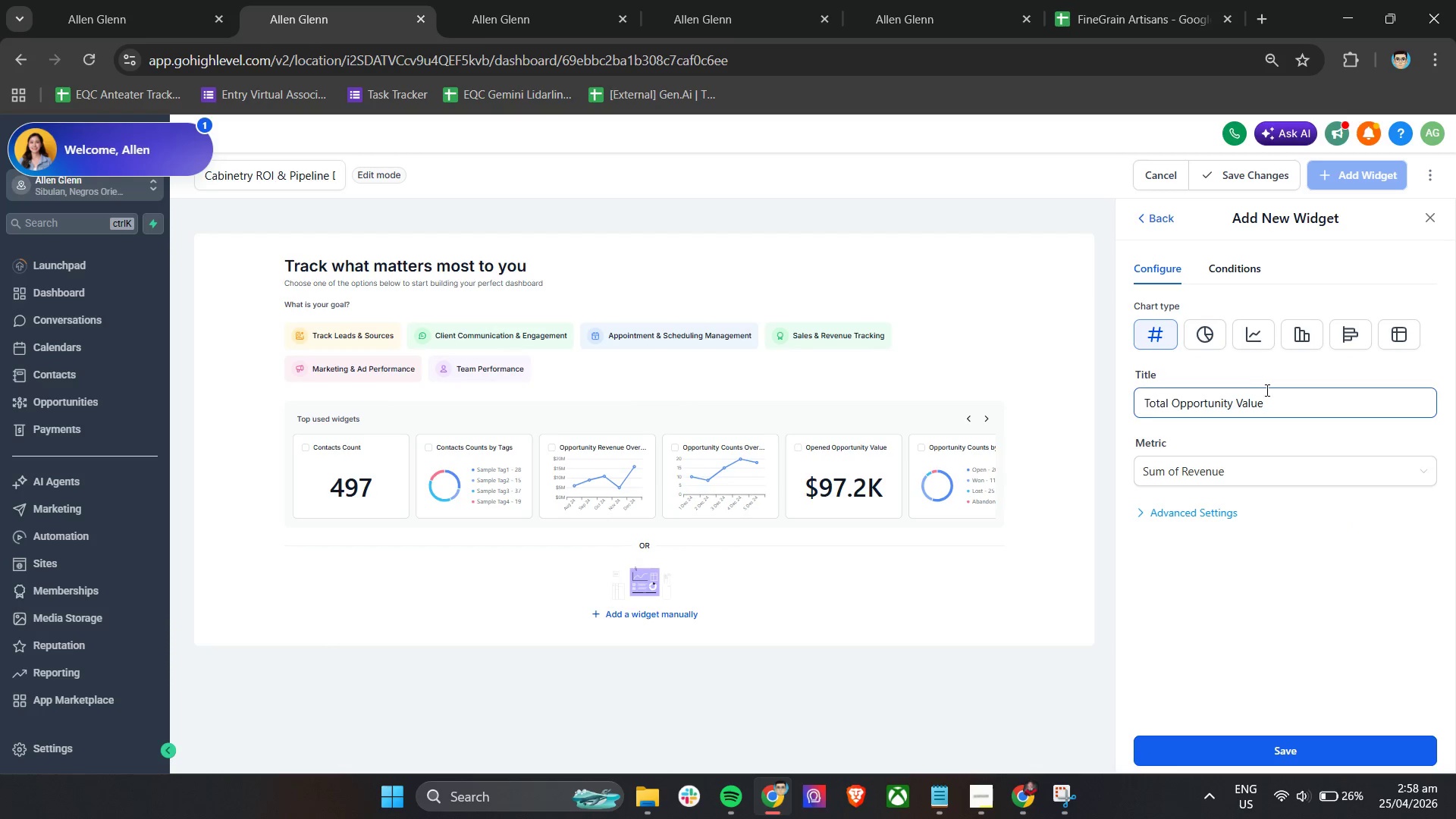 
wait(10.94)
 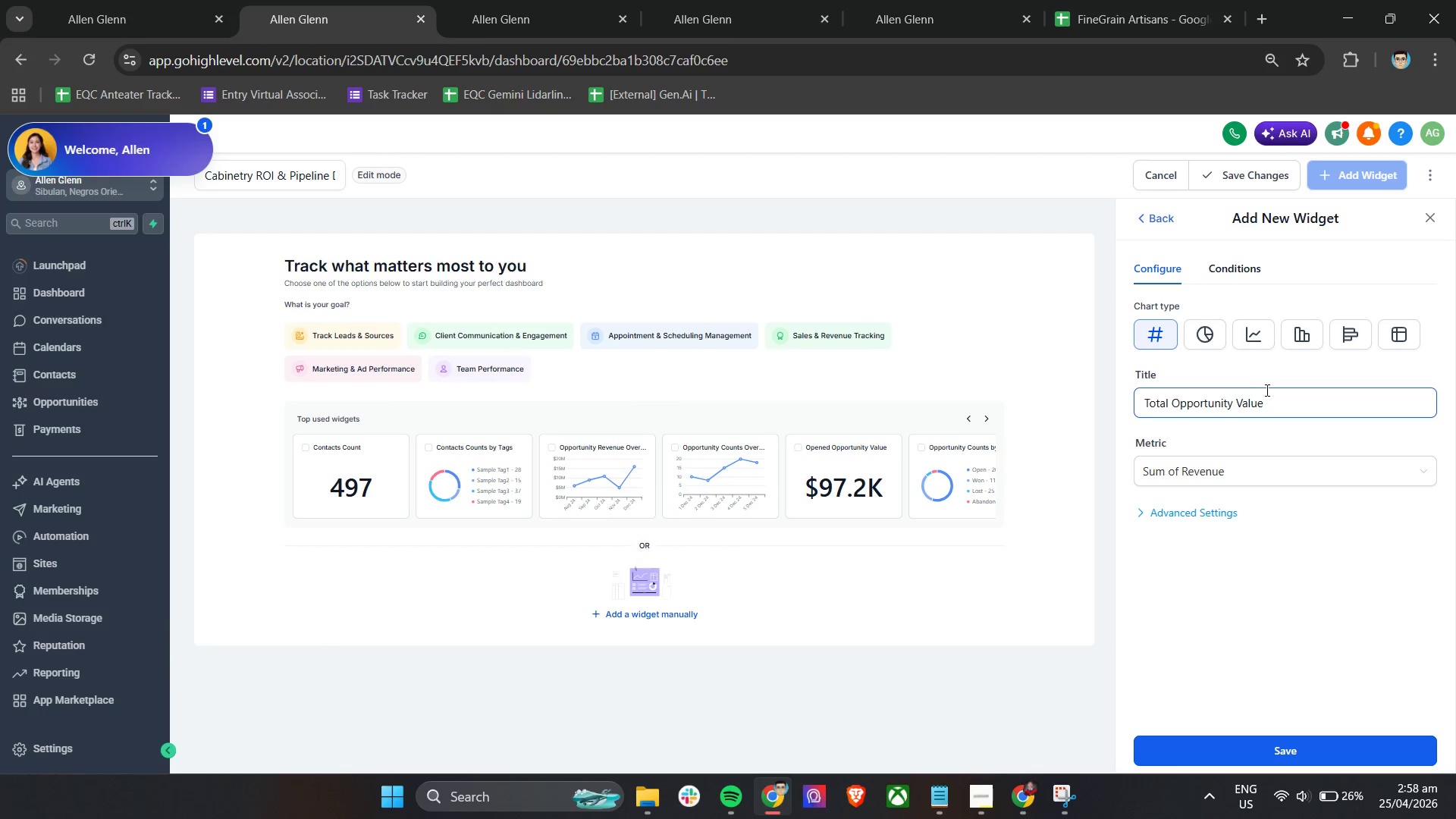 
left_click([1257, 746])
 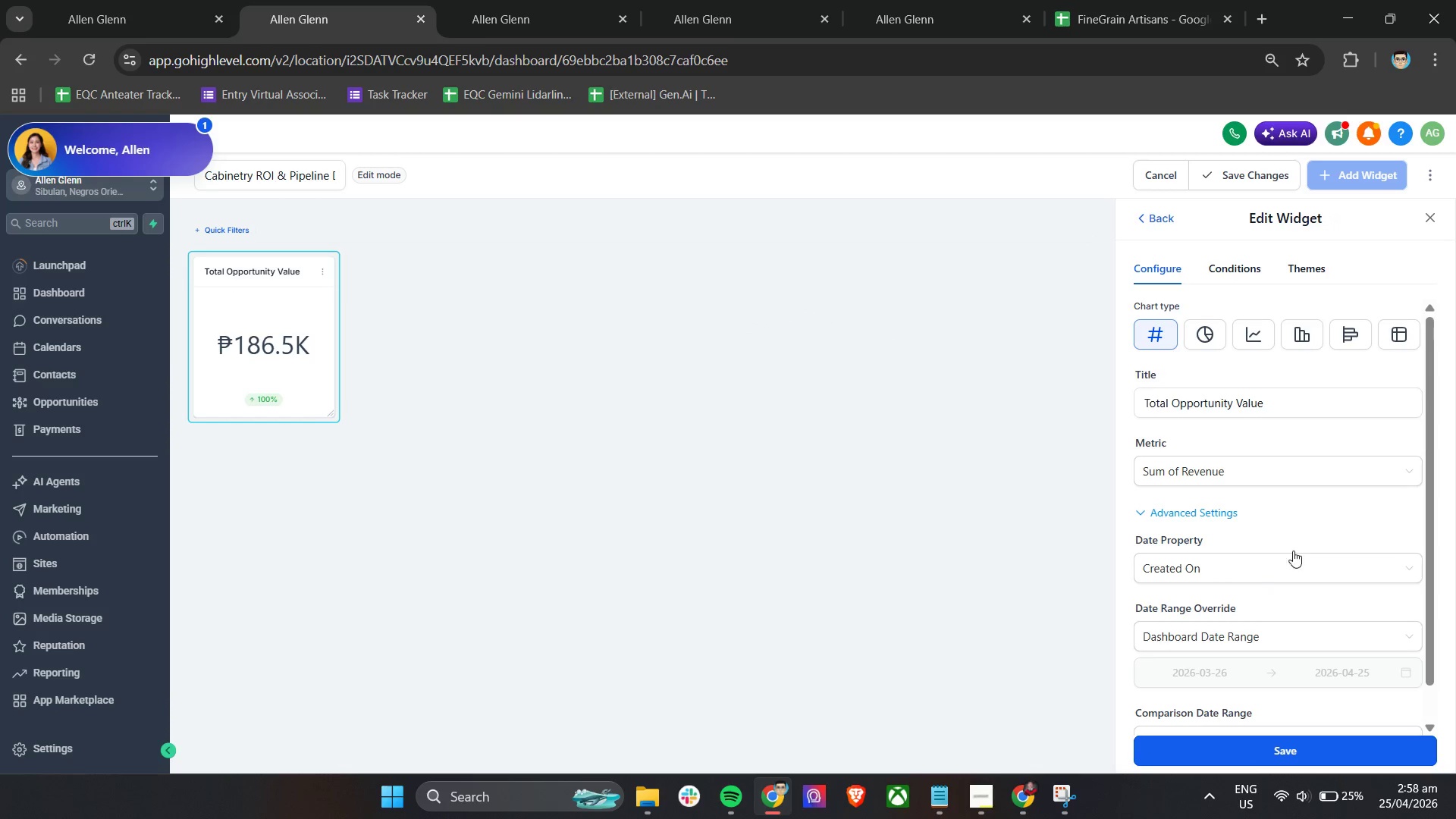 
left_click([1426, 219])
 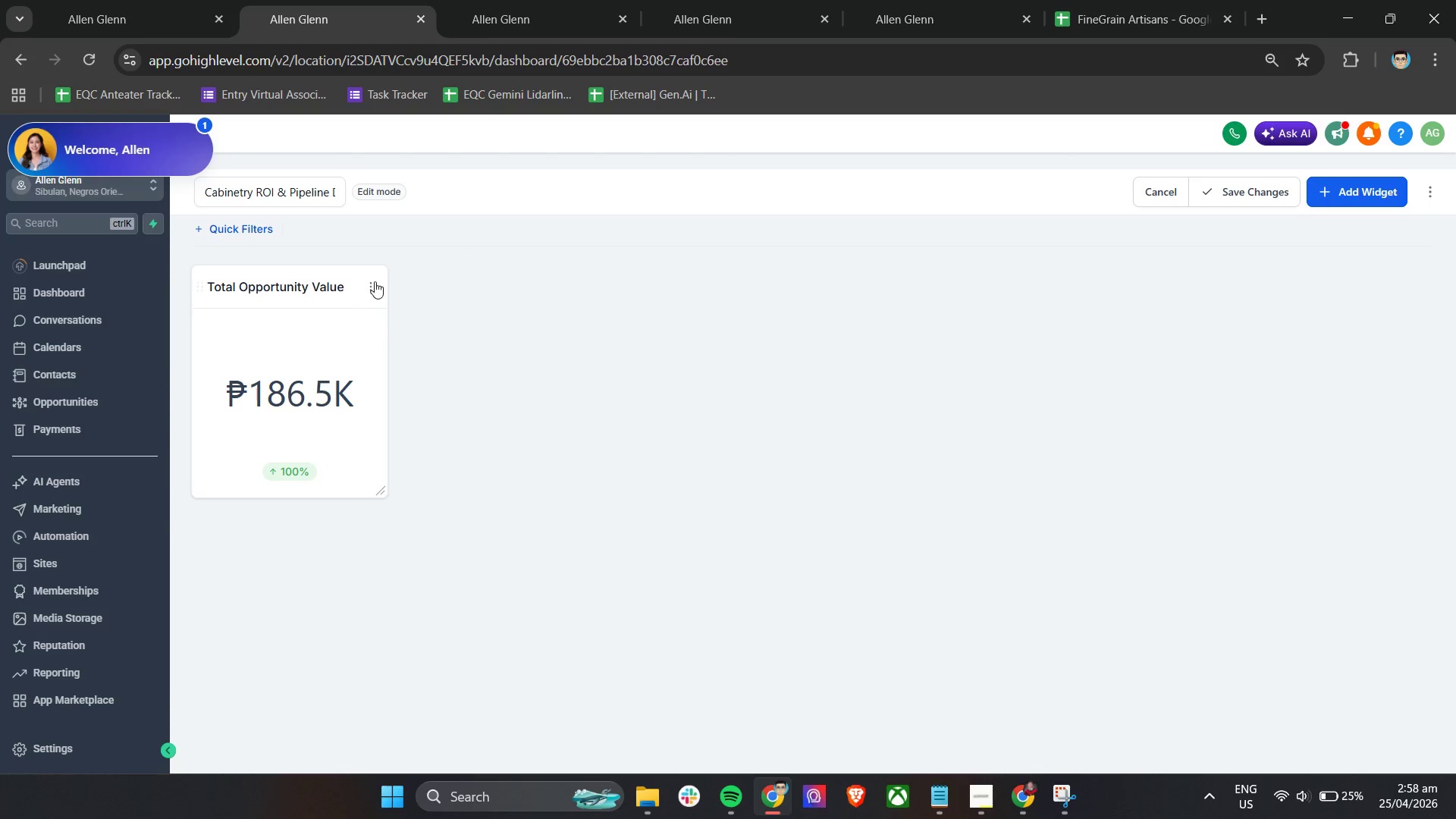 
left_click([373, 287])
 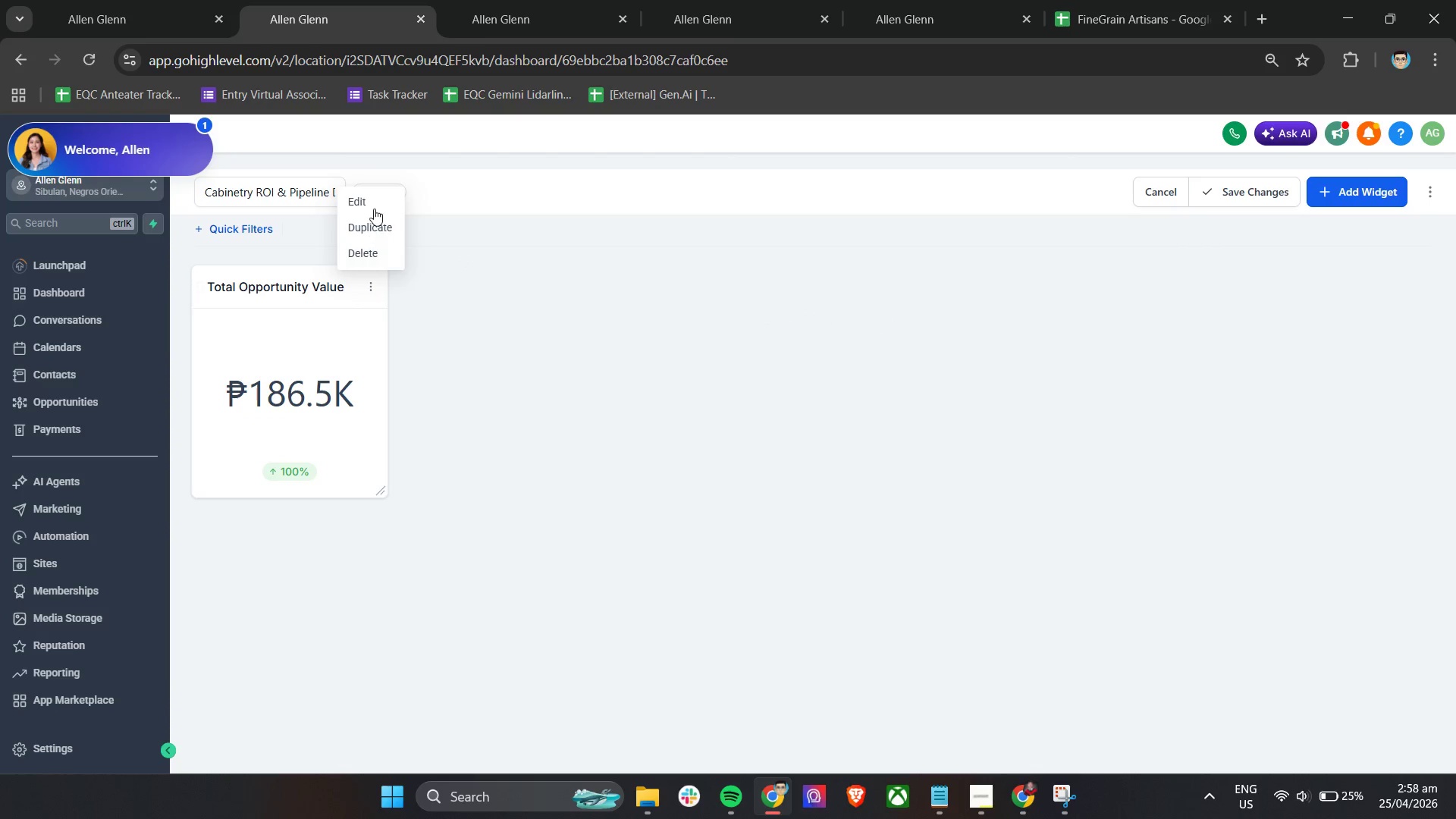 
left_click([371, 192])
 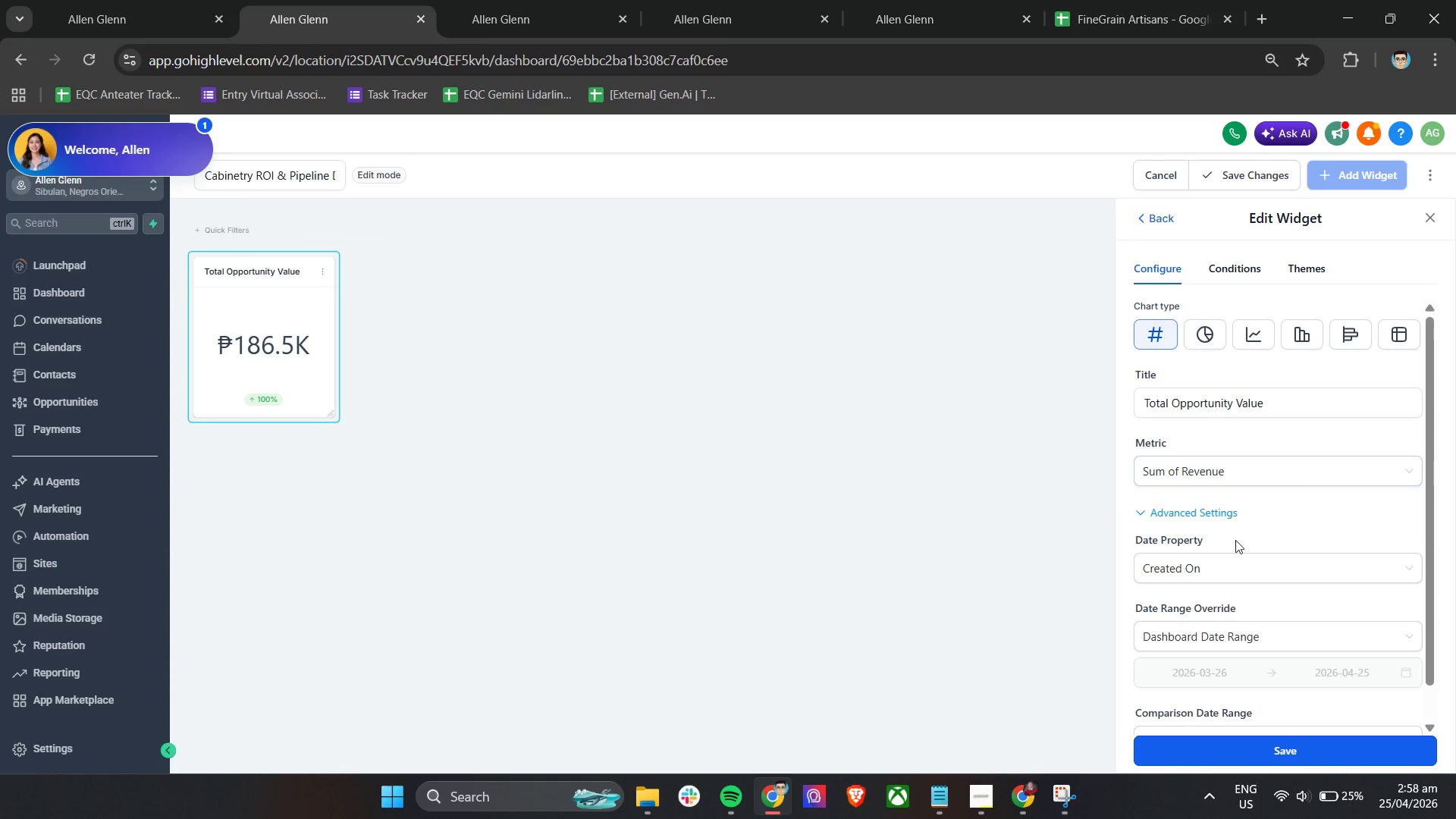 
left_click([1251, 572])
 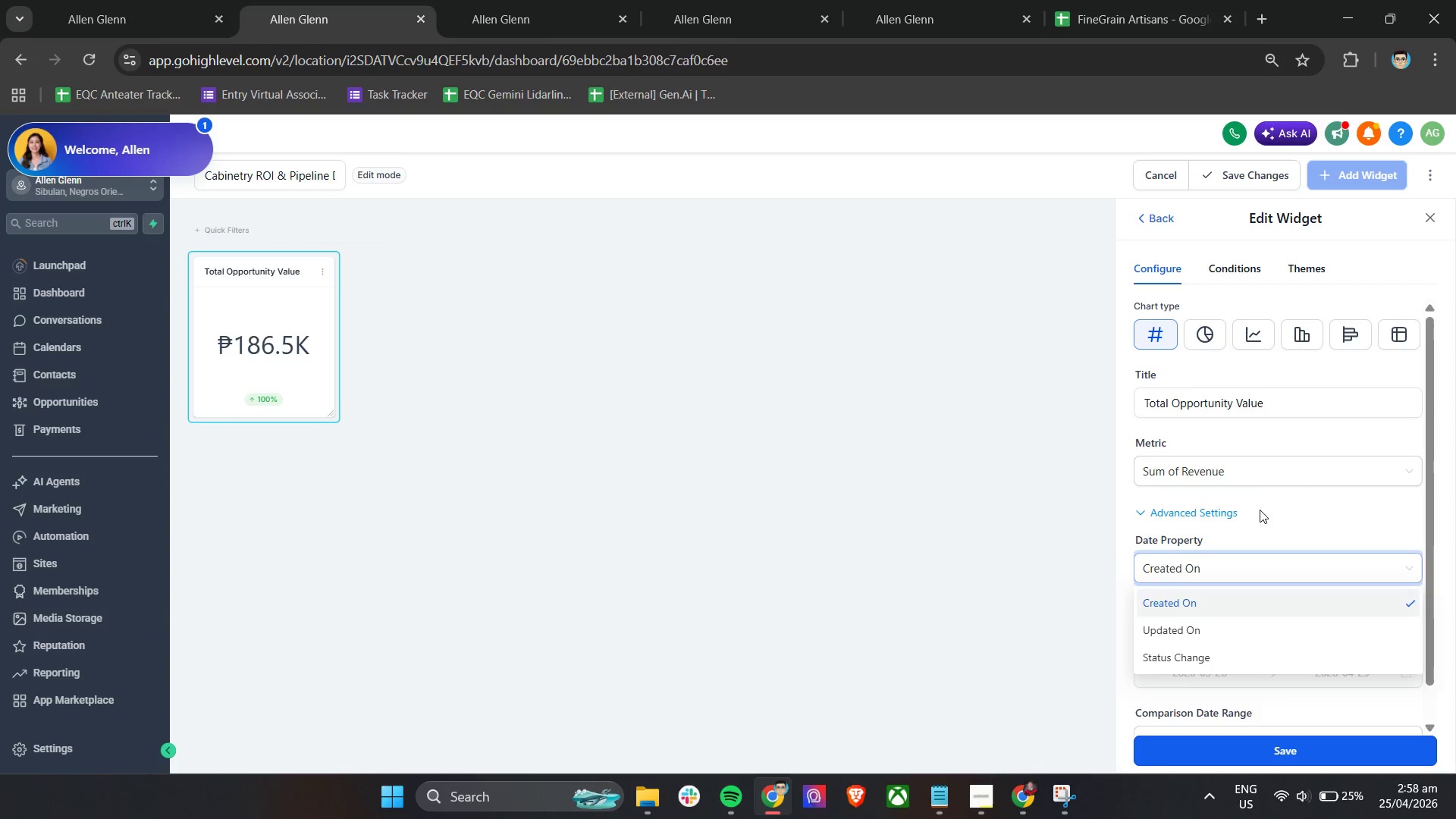 
scroll: coordinate [1264, 510], scroll_direction: down, amount: 4.0
 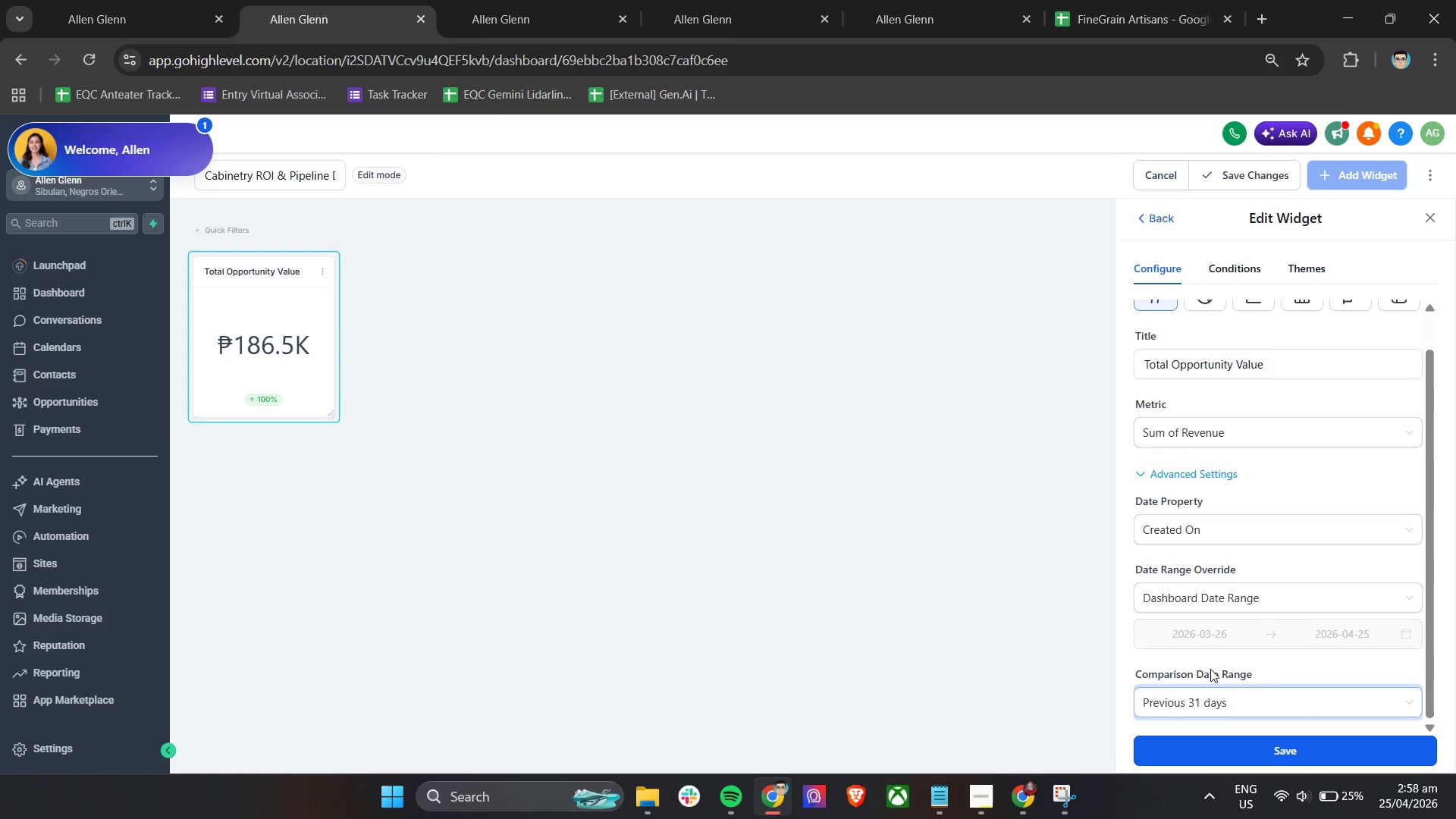 
left_click([1221, 599])
 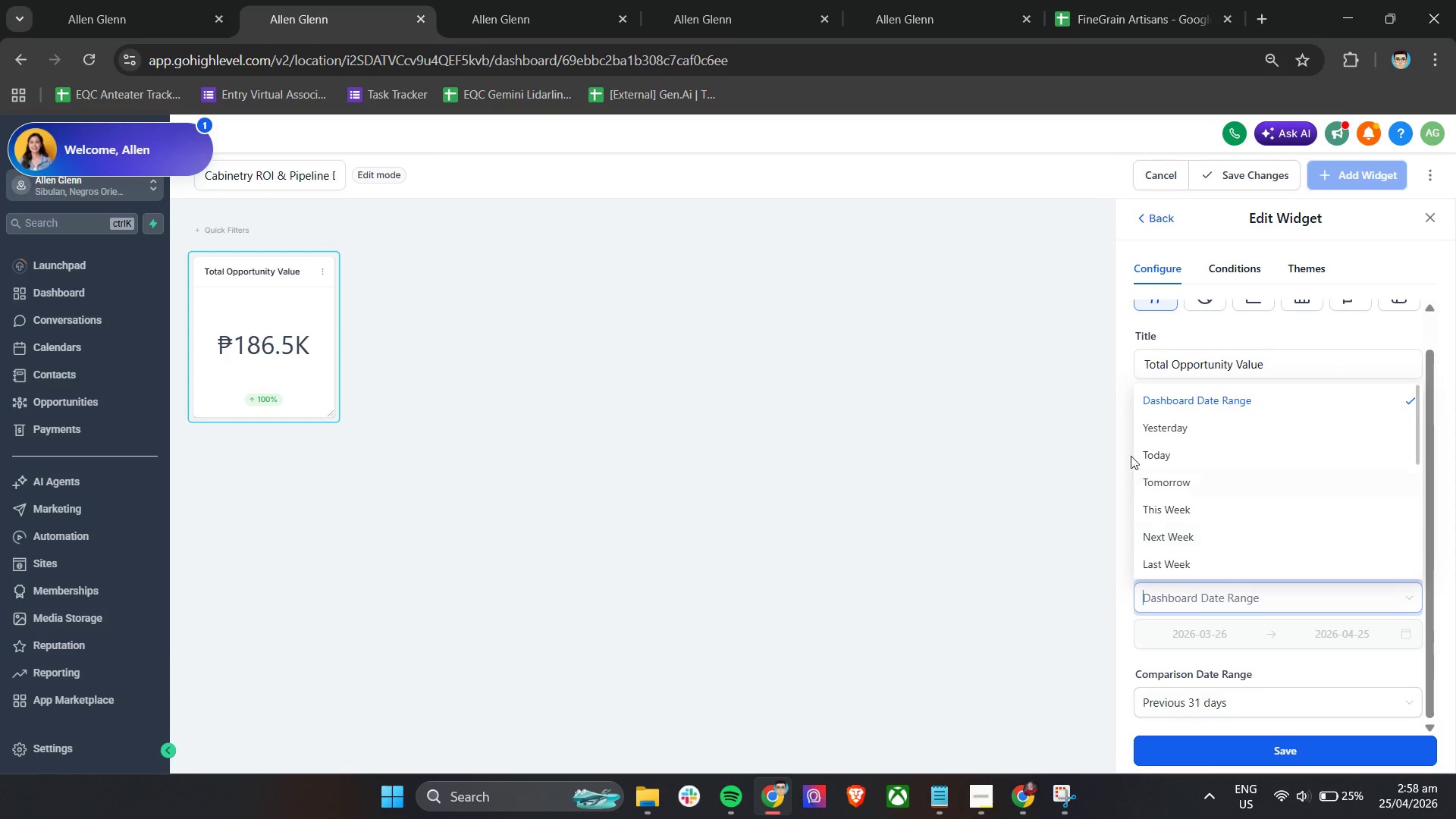 
left_click([1125, 432])
 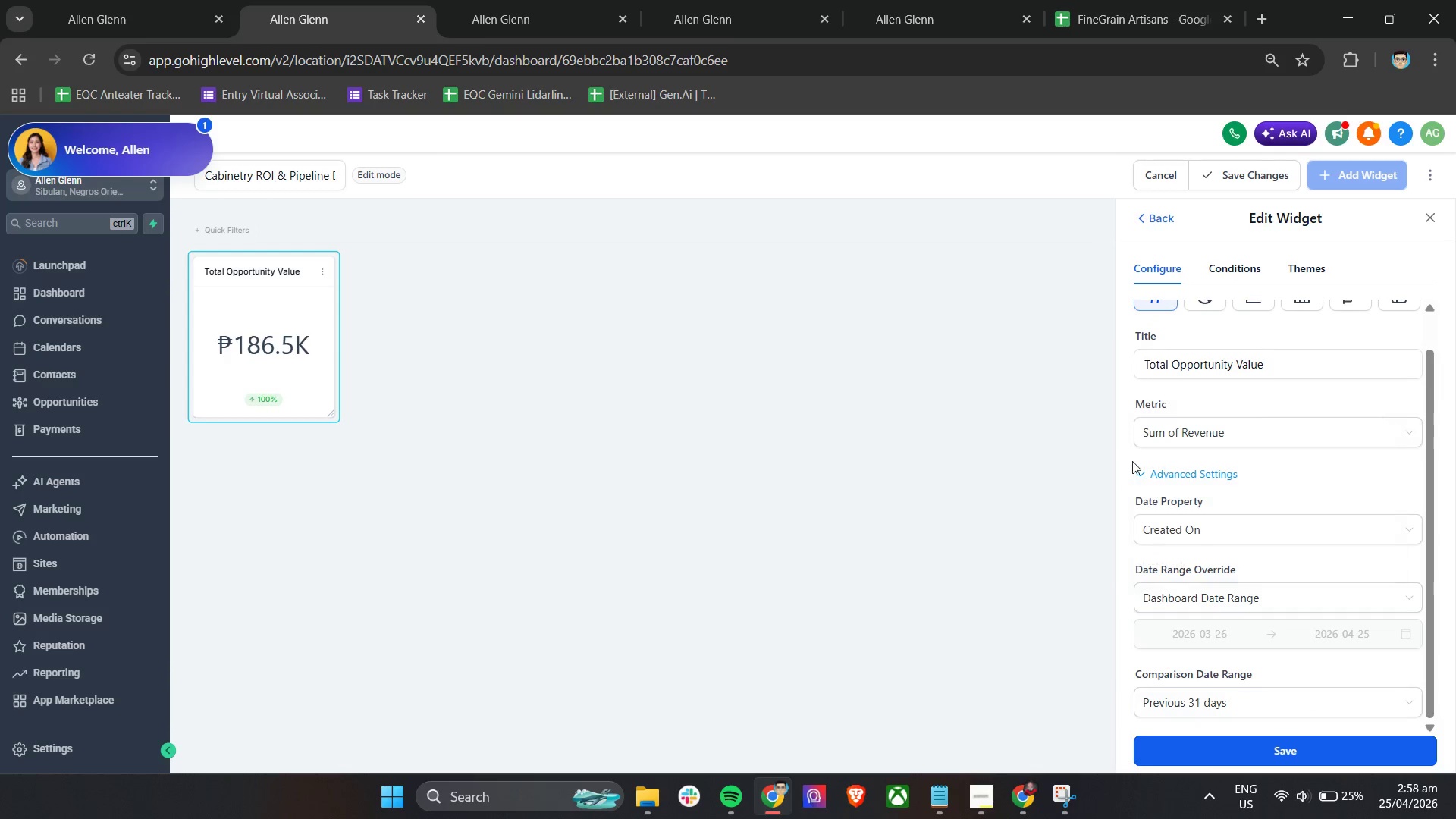 
scroll: coordinate [1249, 572], scroll_direction: up, amount: 10.0
 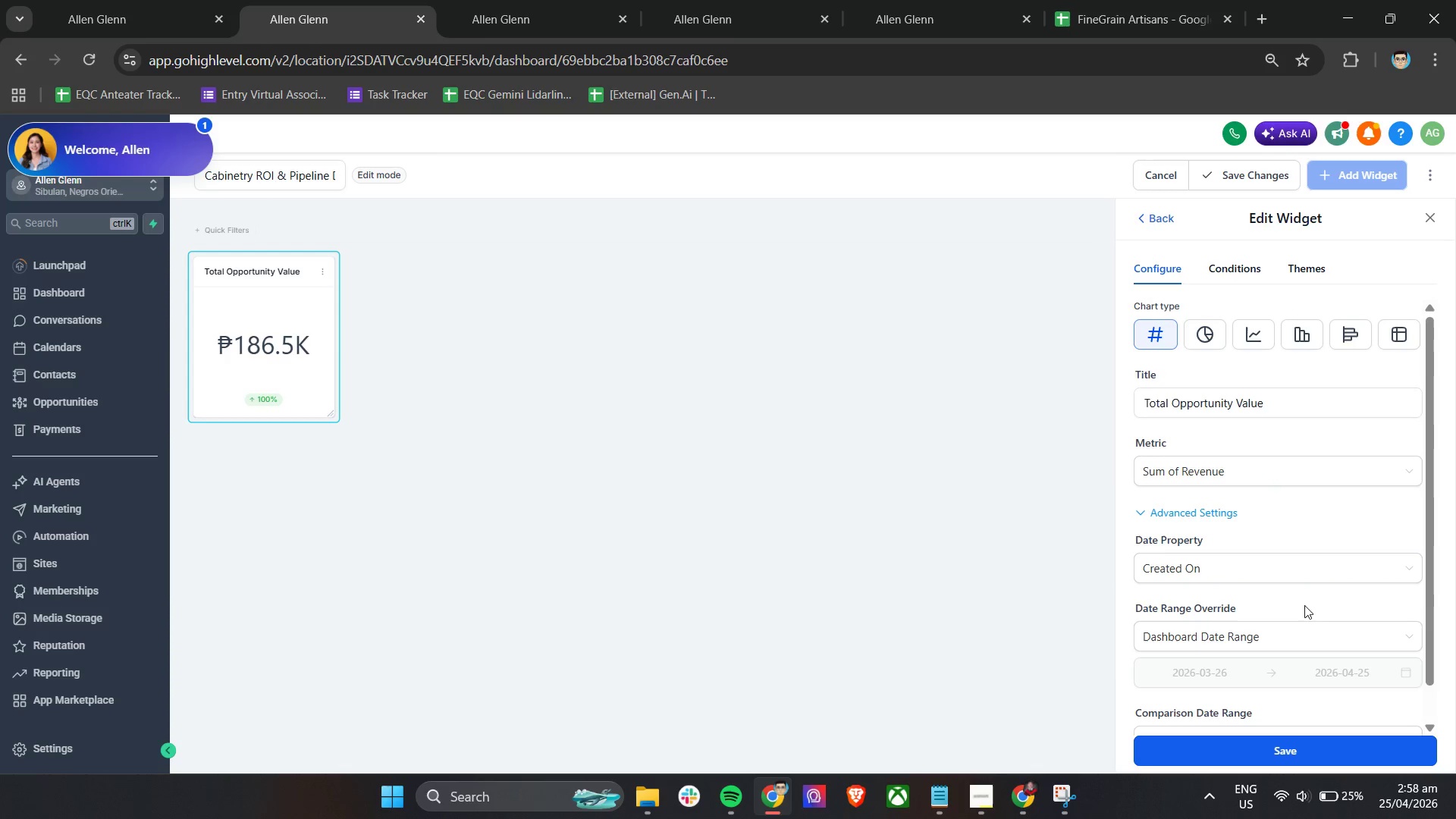 
scroll: coordinate [1313, 329], scroll_direction: down, amount: 5.0
 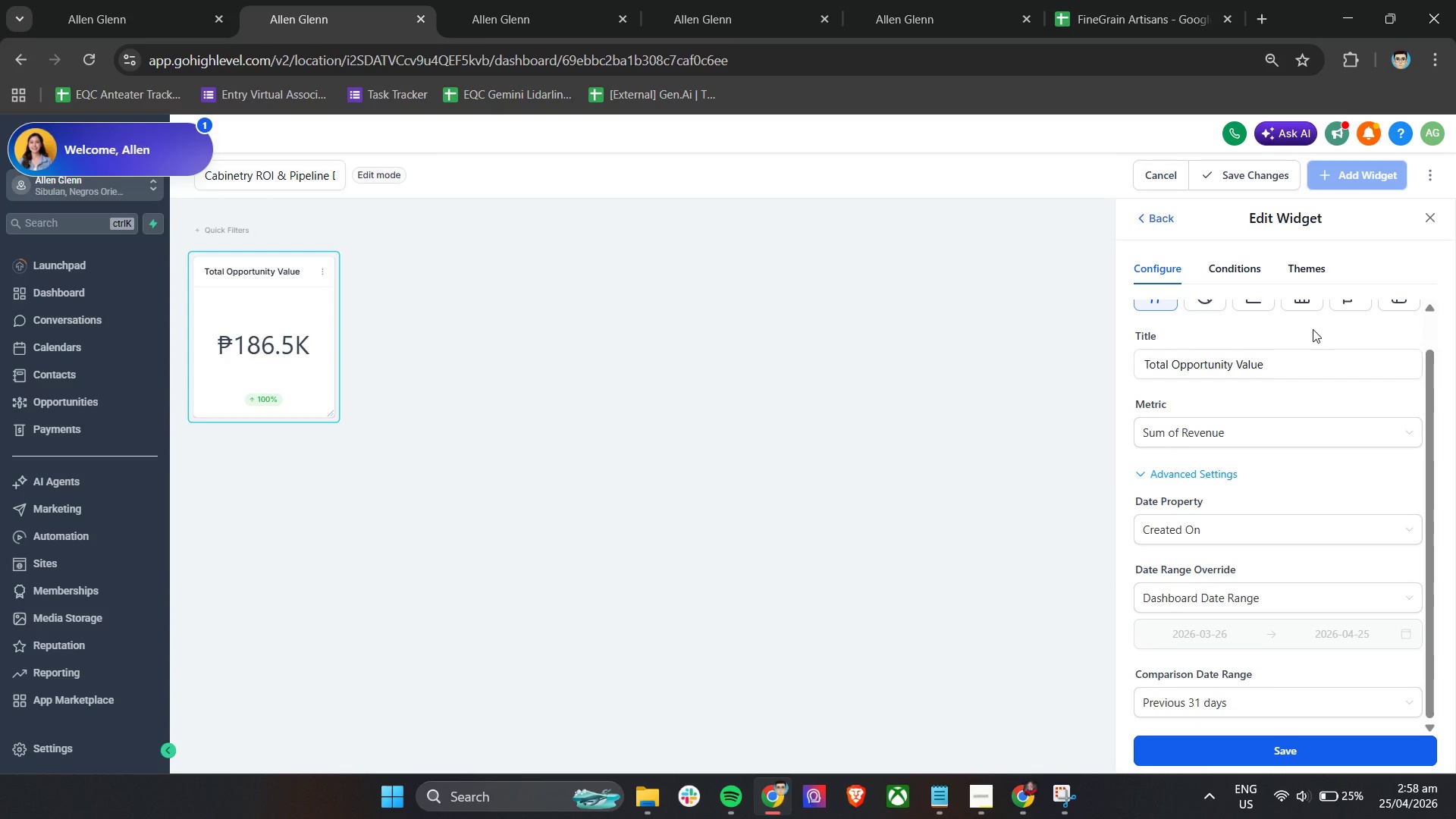 
wait(5.15)
 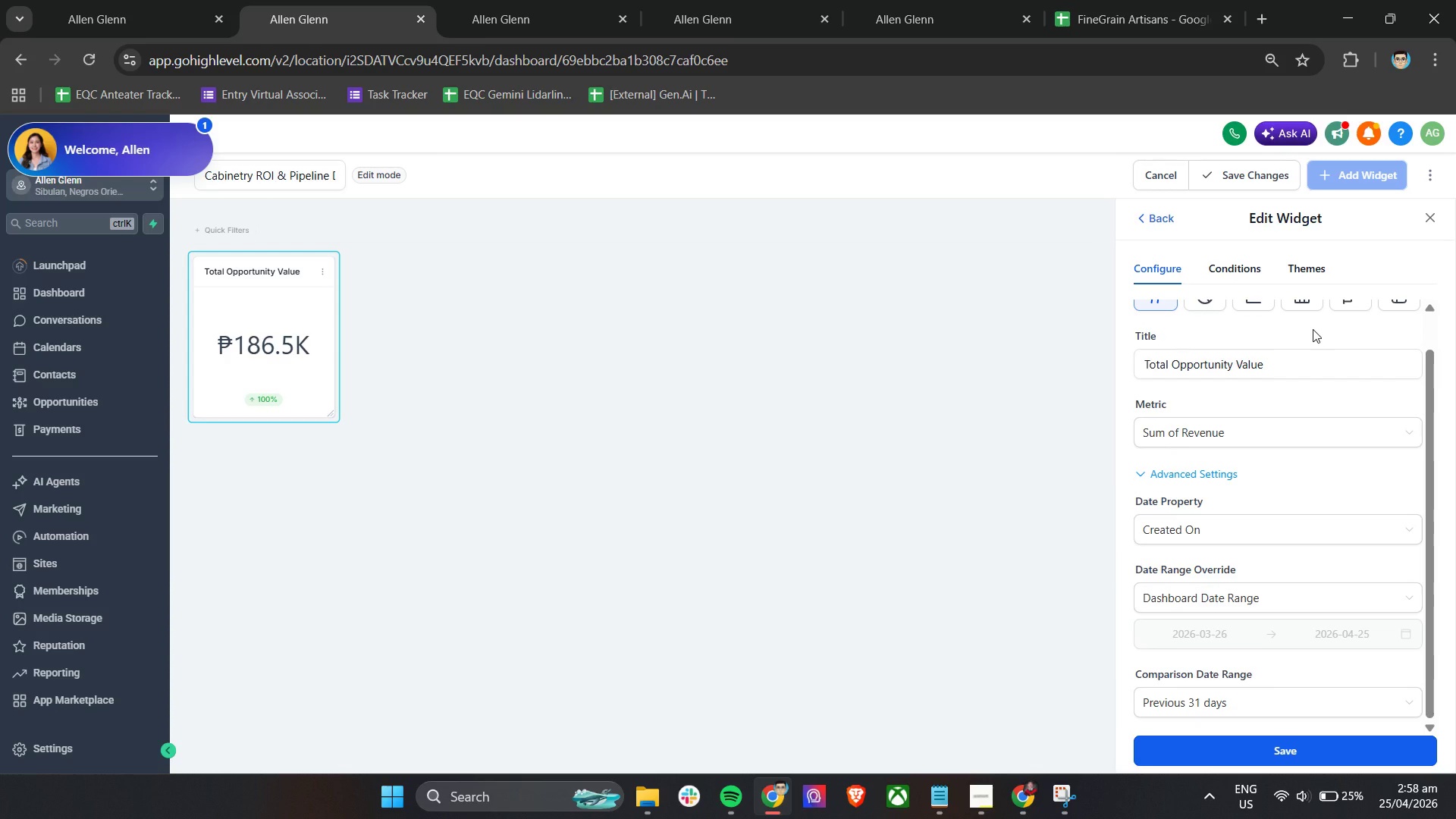 
scroll: coordinate [1313, 558], scroll_direction: down, amount: 6.0
 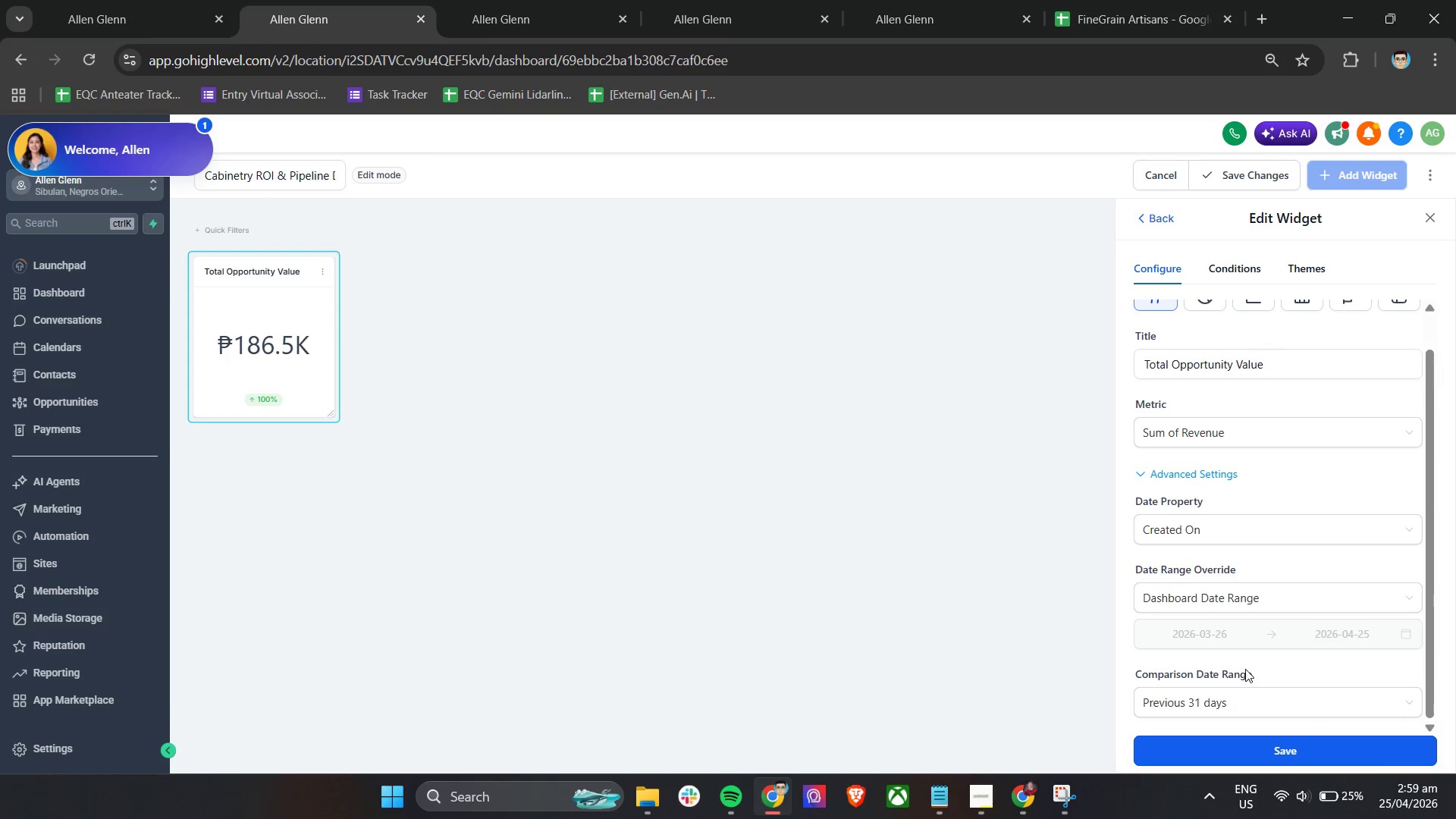 
left_click([1258, 610])
 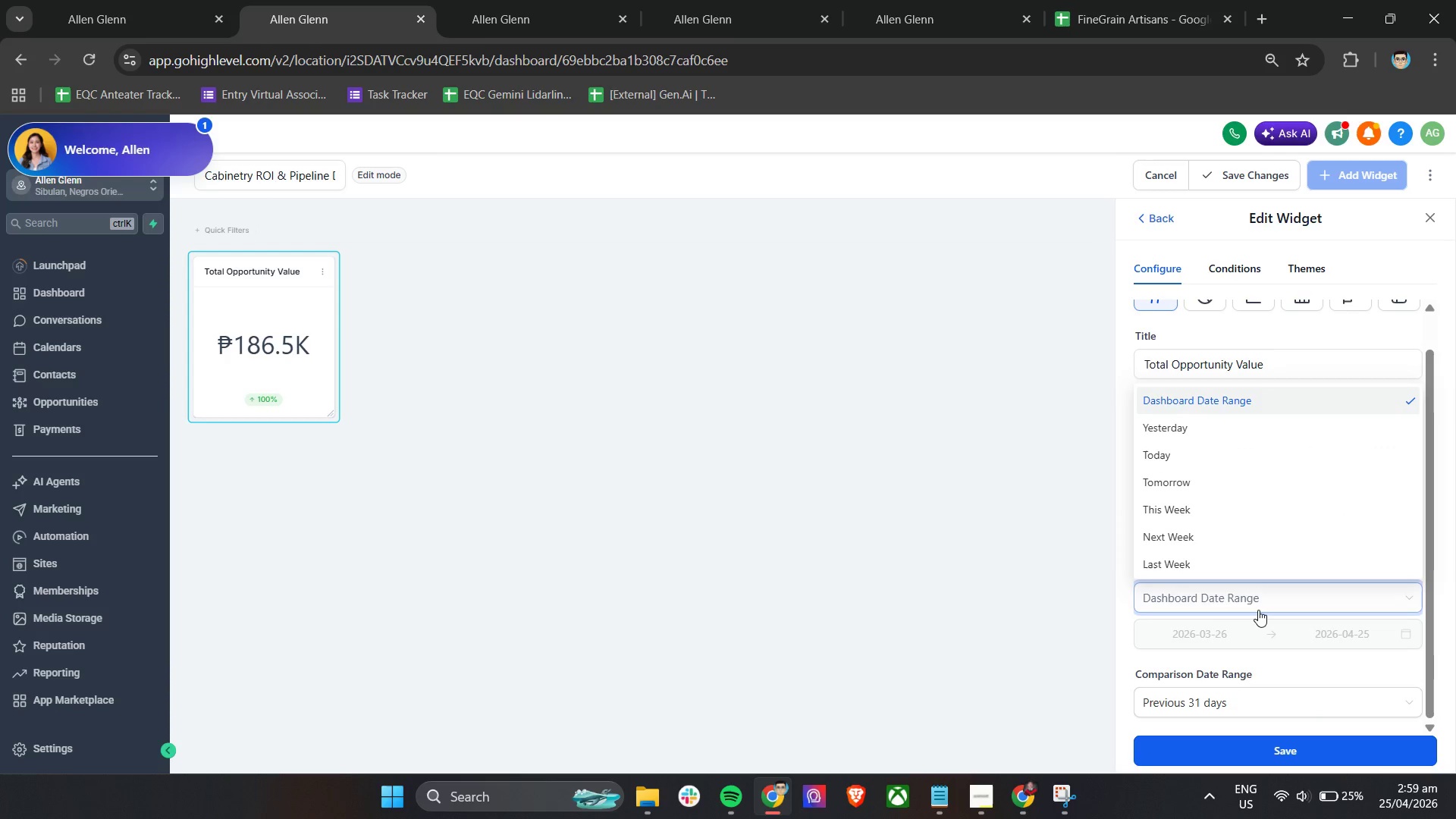 
left_click([1258, 610])
 